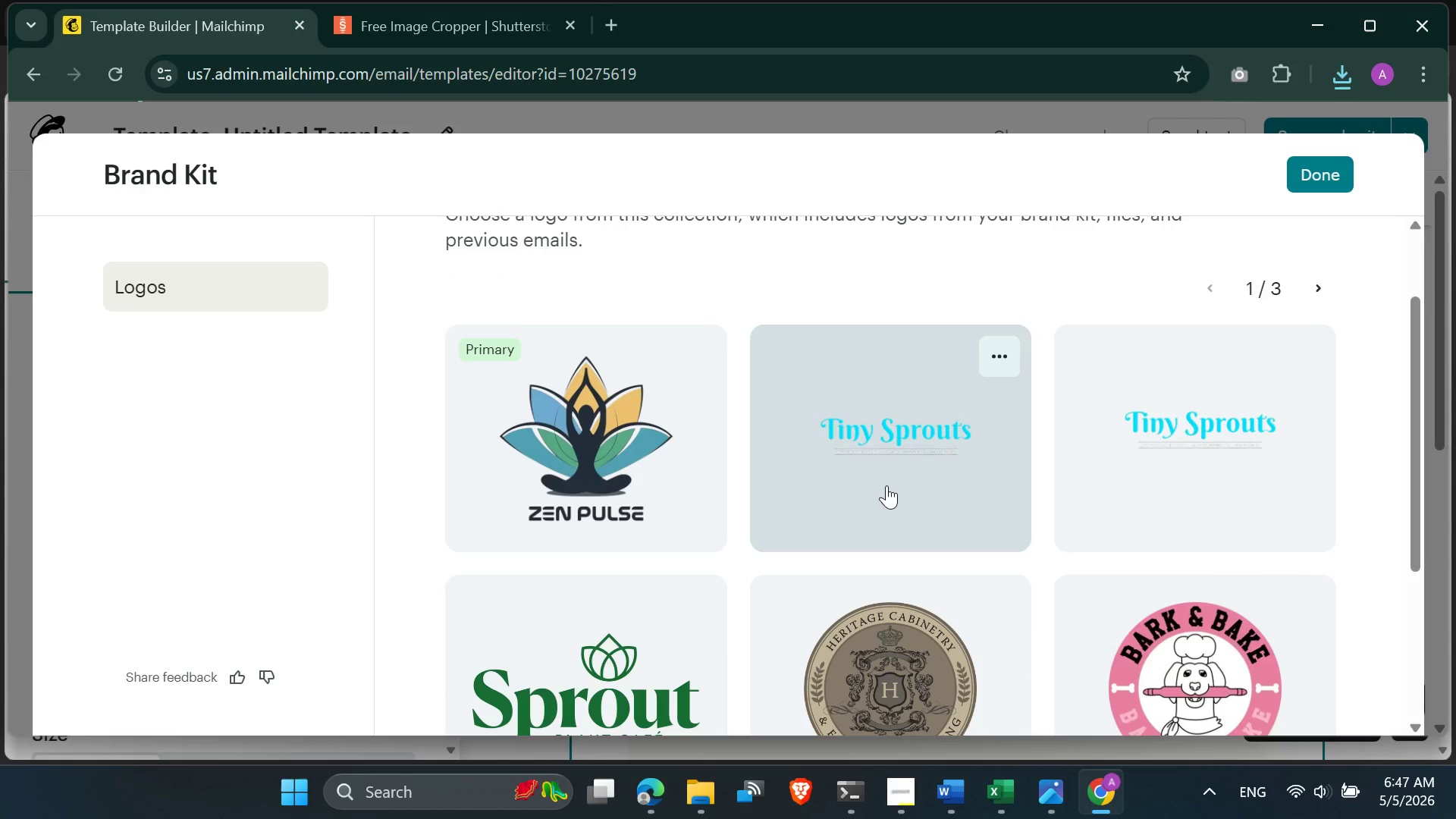 
left_click([886, 481])
 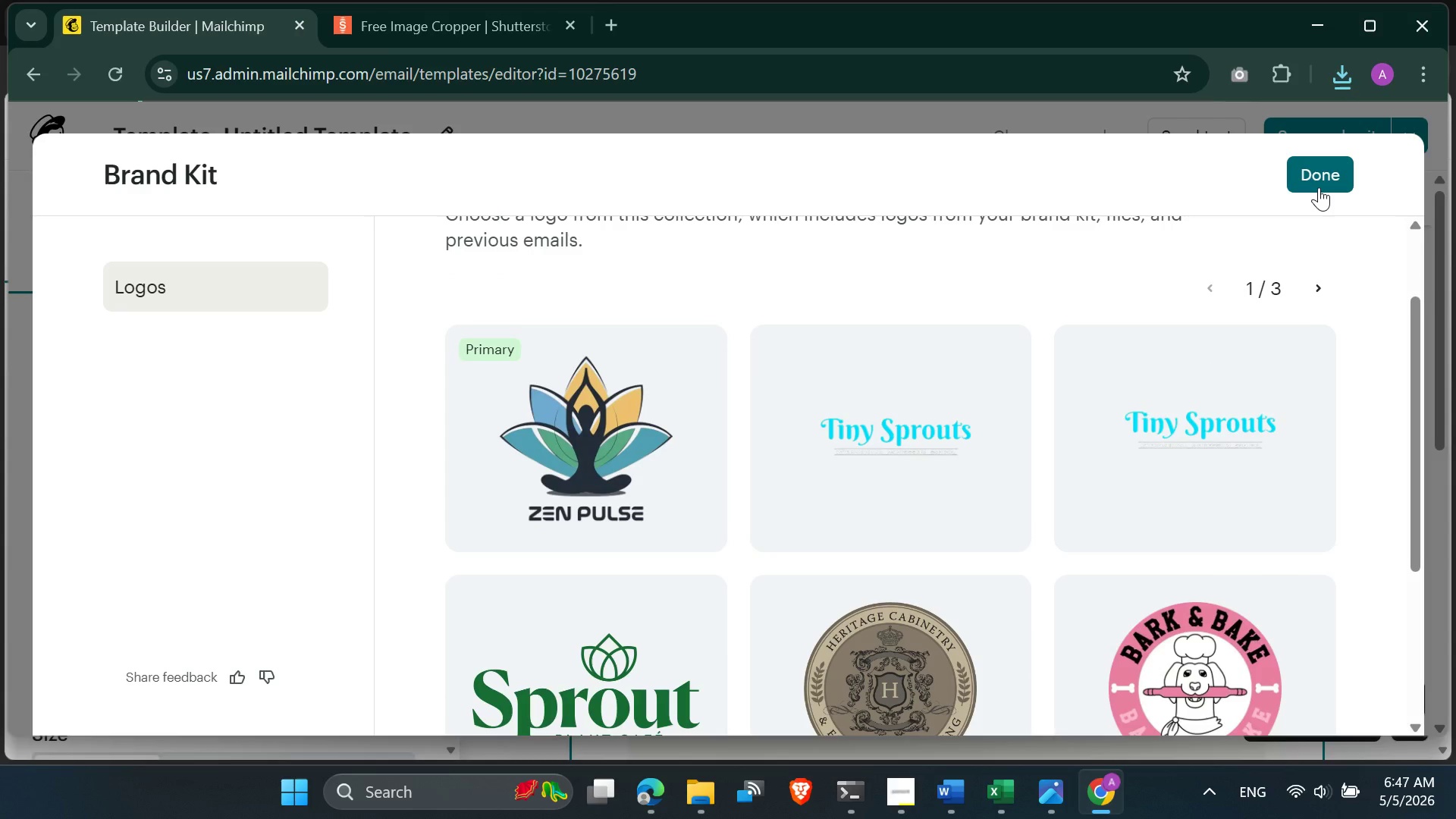 
left_click([1319, 187])
 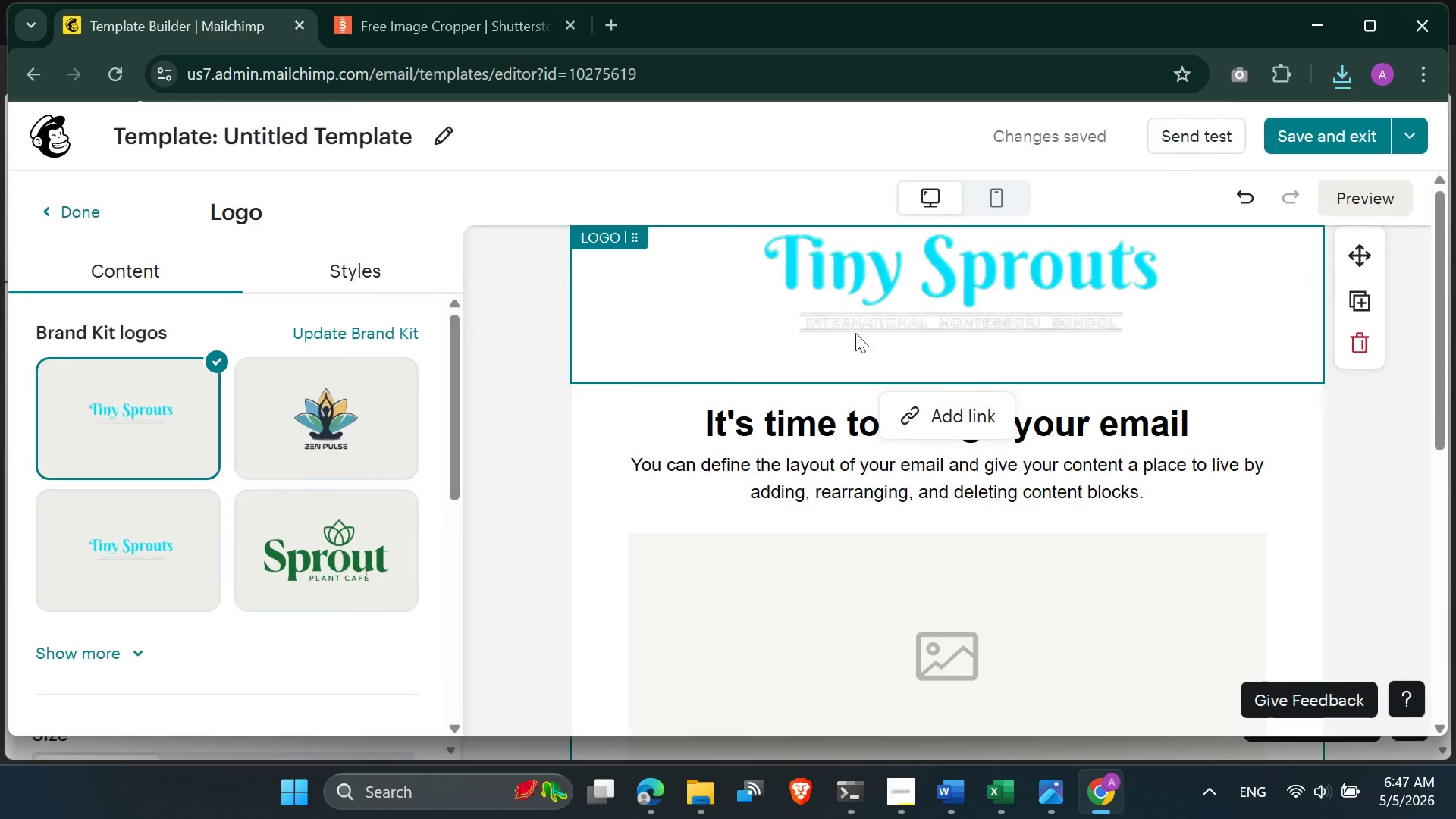 
left_click([828, 321])
 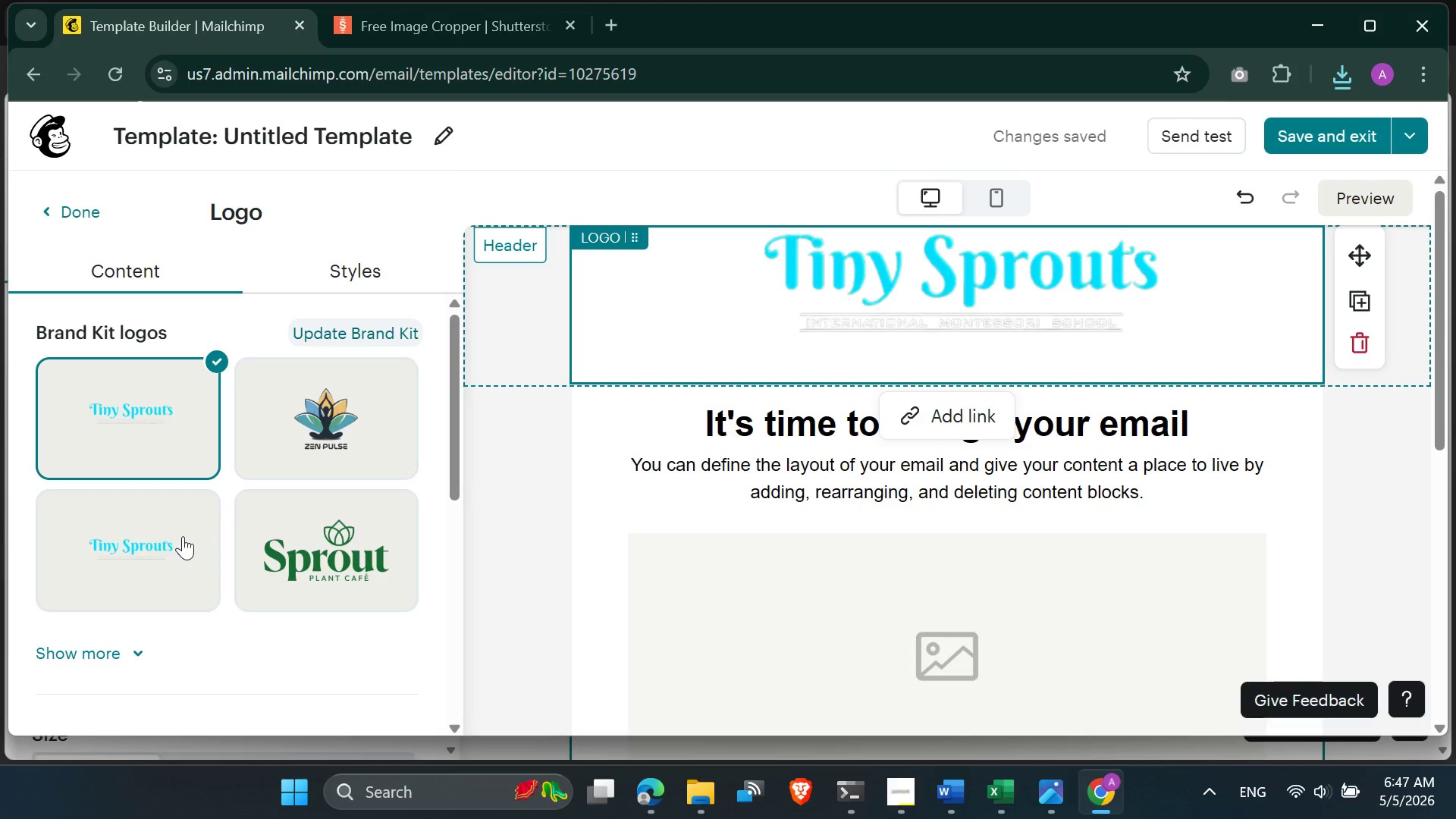 
left_click([177, 544])
 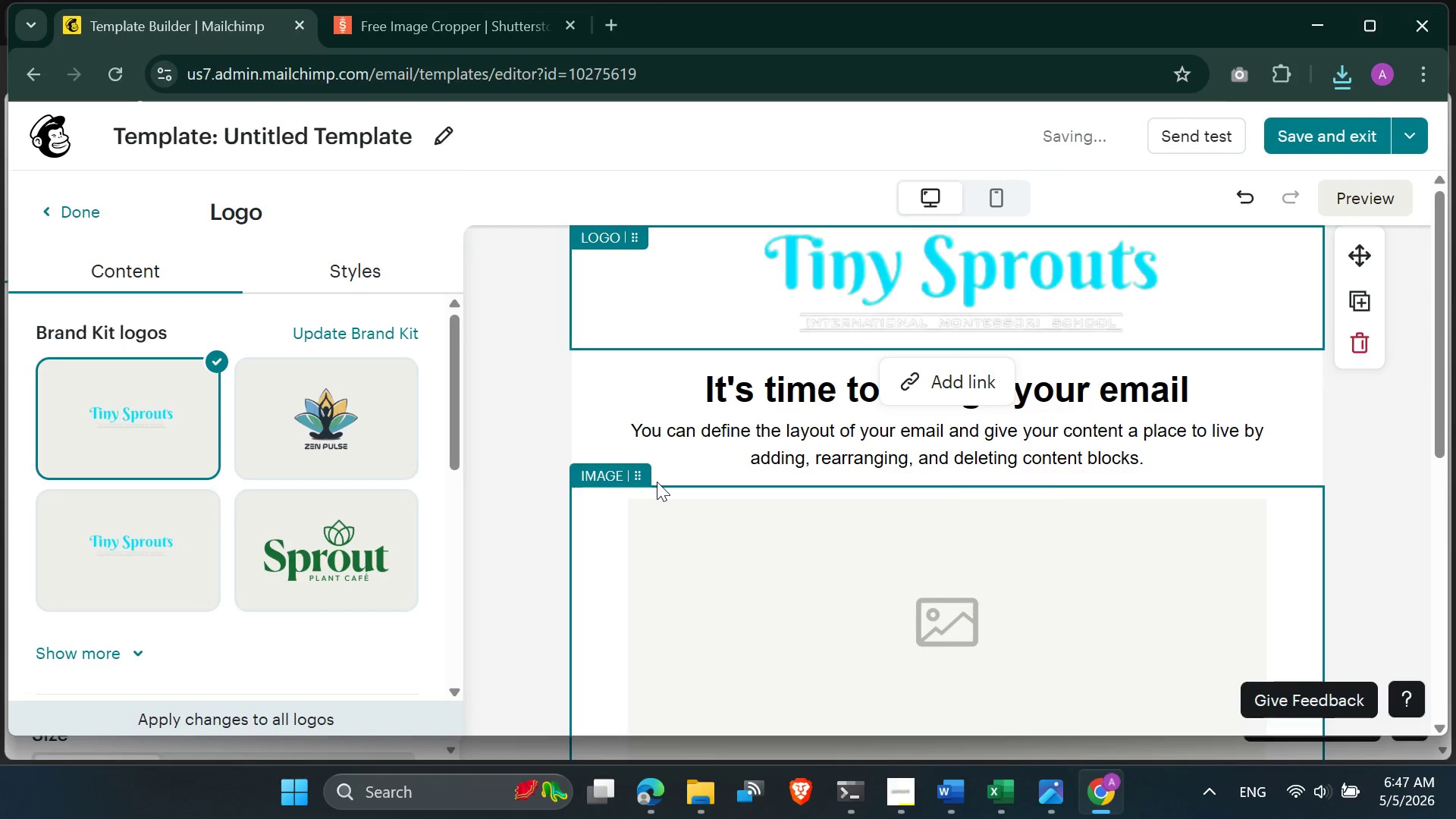 
scroll: coordinate [657, 482], scroll_direction: down, amount: 1.0
 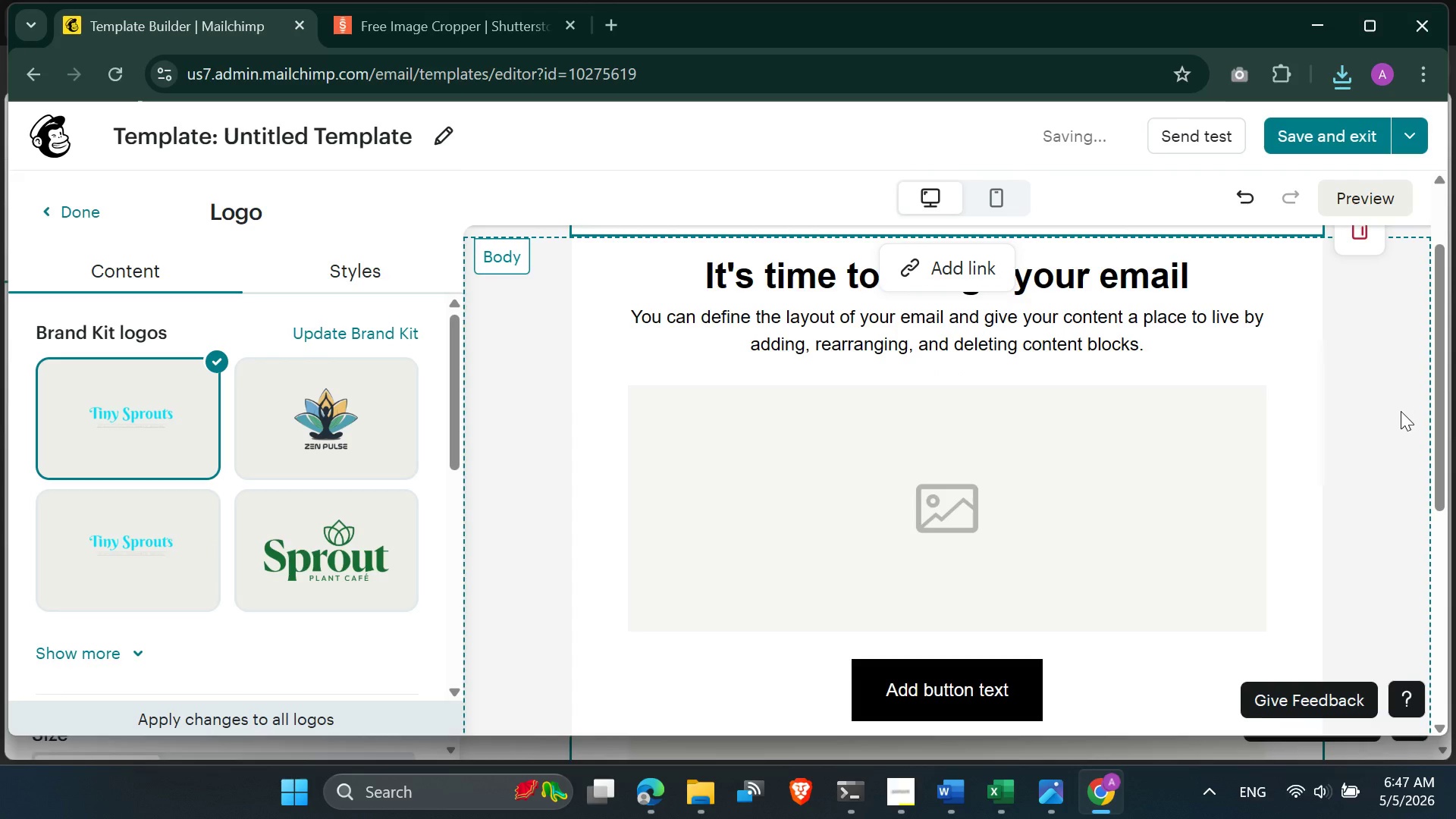 
left_click([1401, 411])
 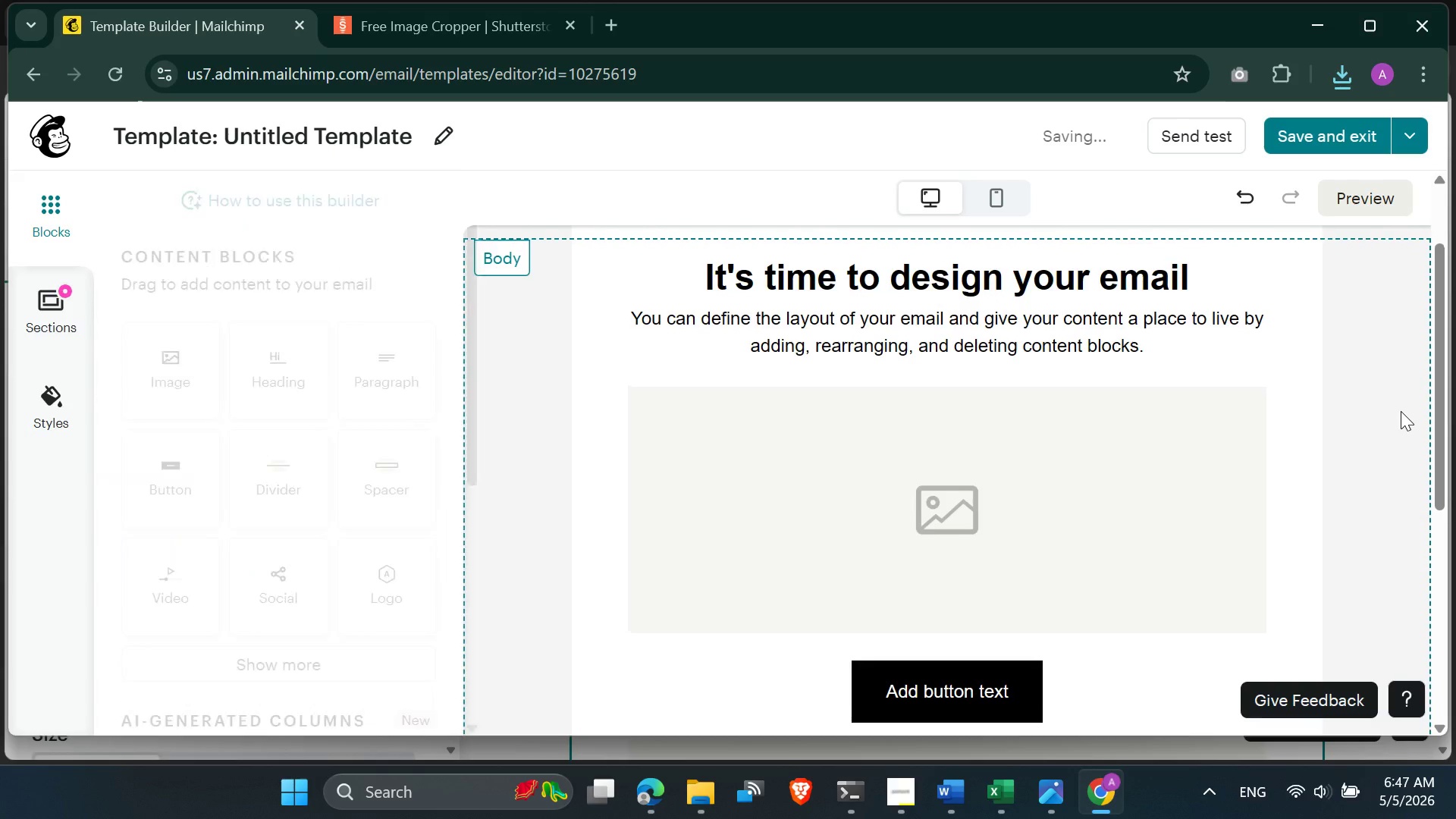 
scroll: coordinate [1401, 411], scroll_direction: up, amount: 3.0
 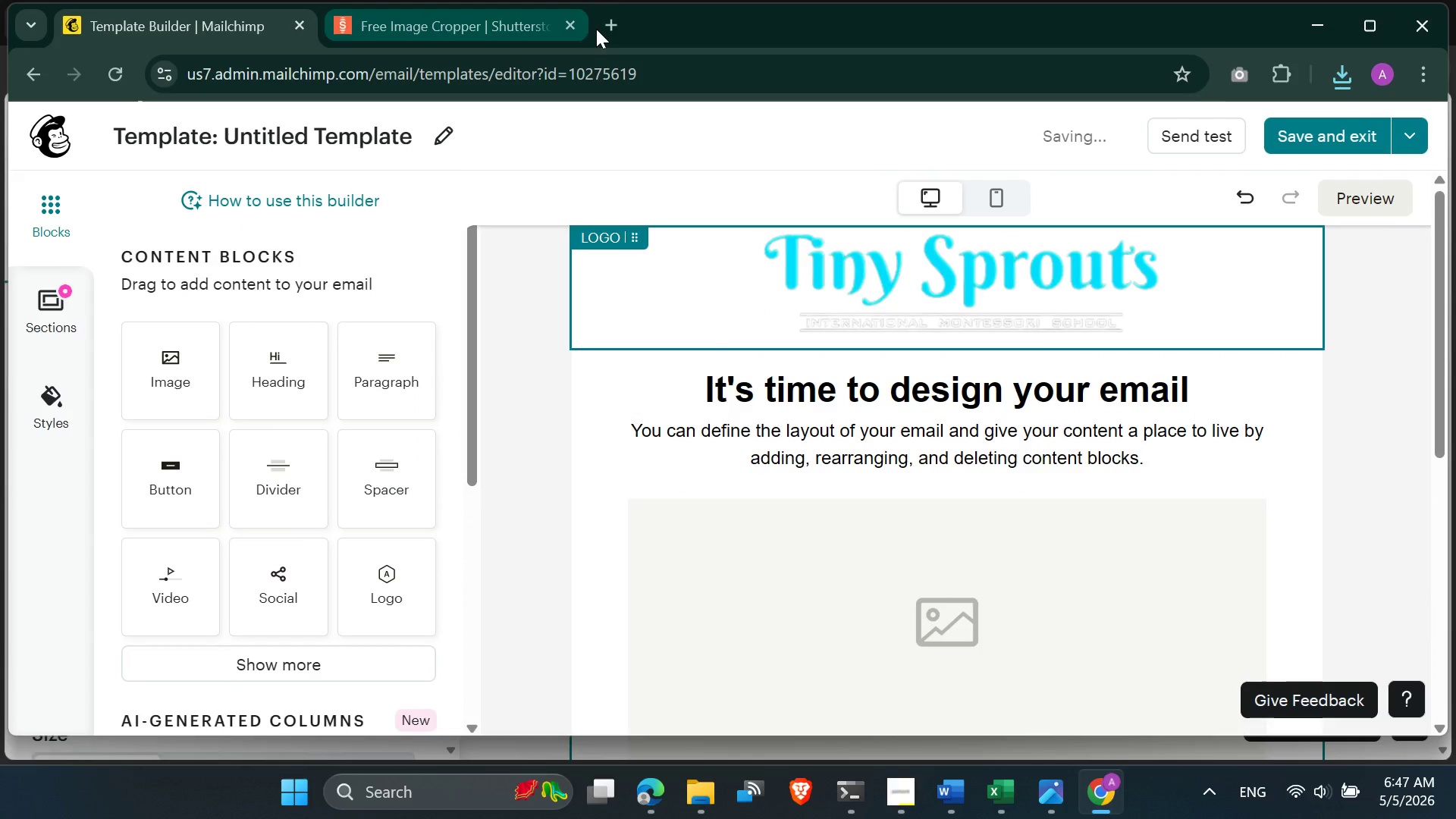 
left_click([612, 29])
 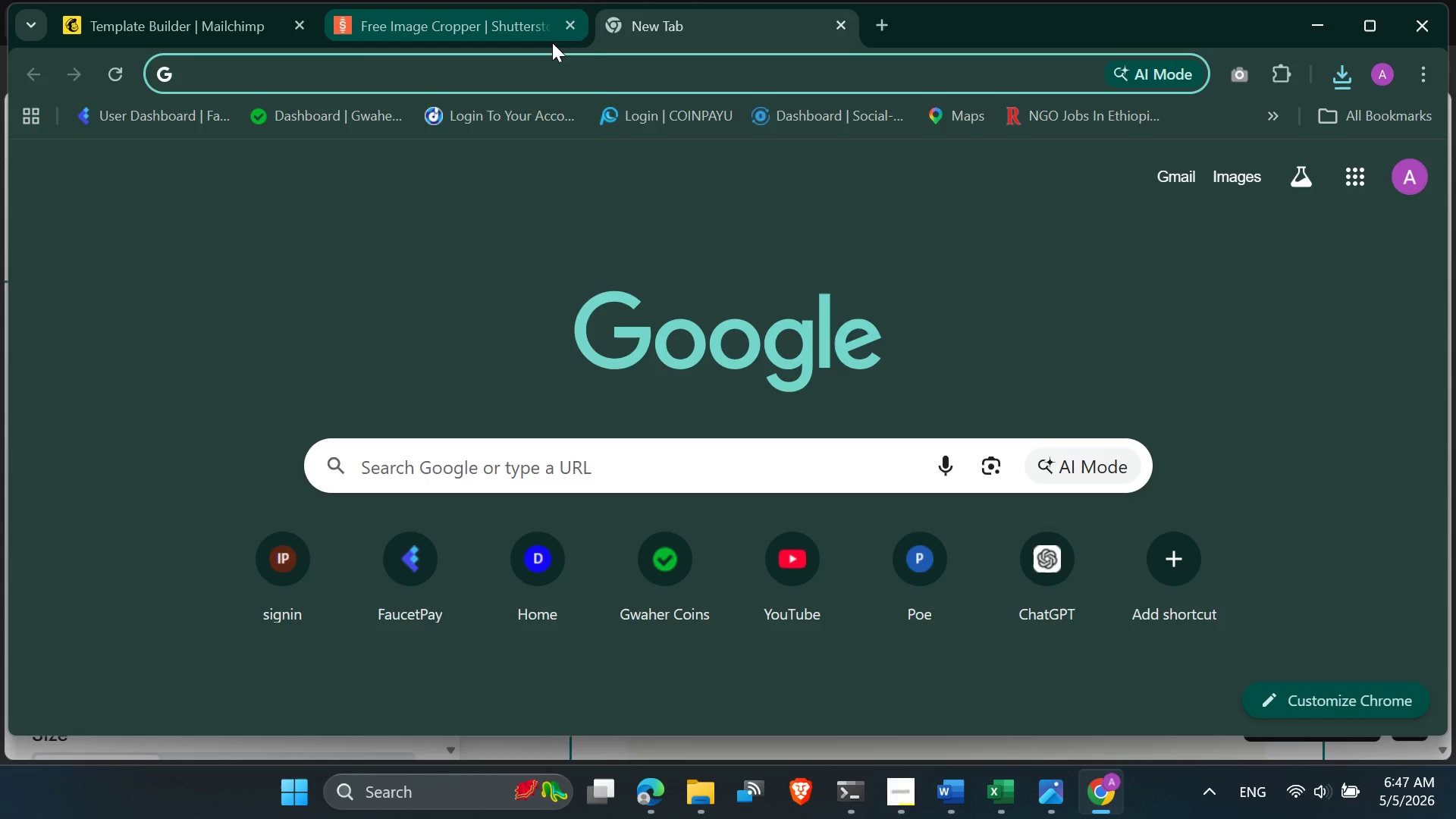 
type(grayco)
 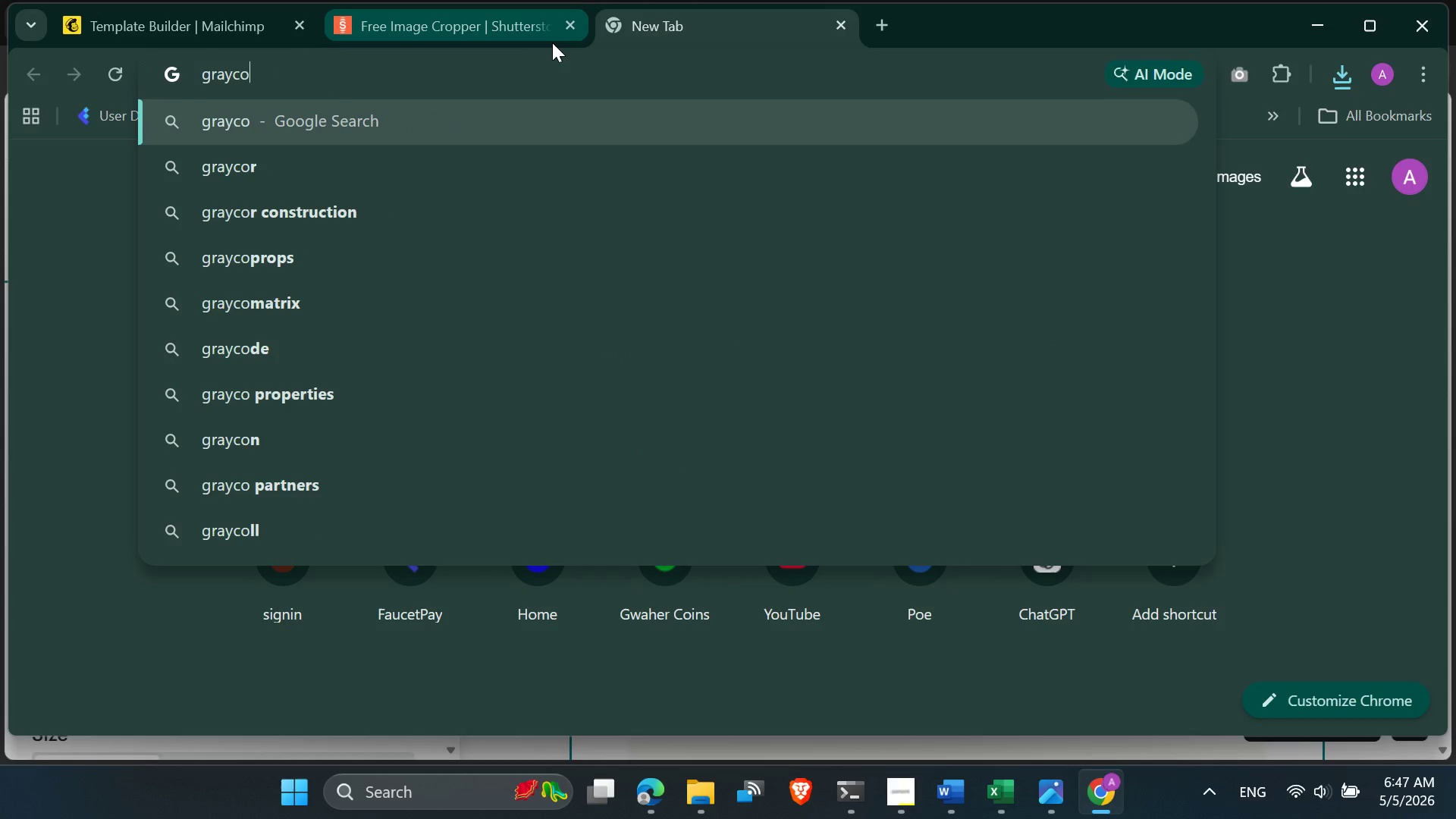 
key(ArrowDown)
 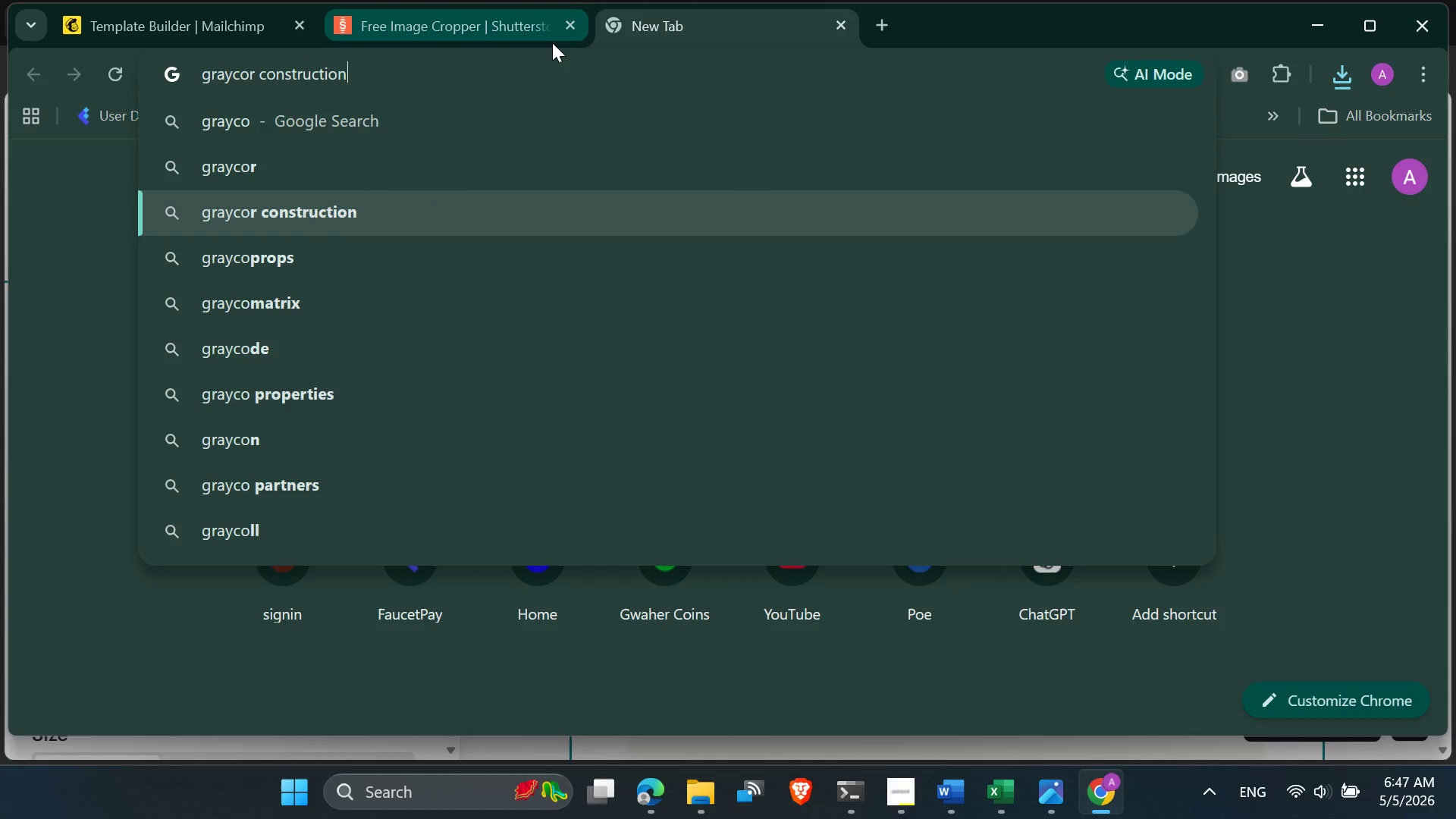 
key(ArrowDown)
 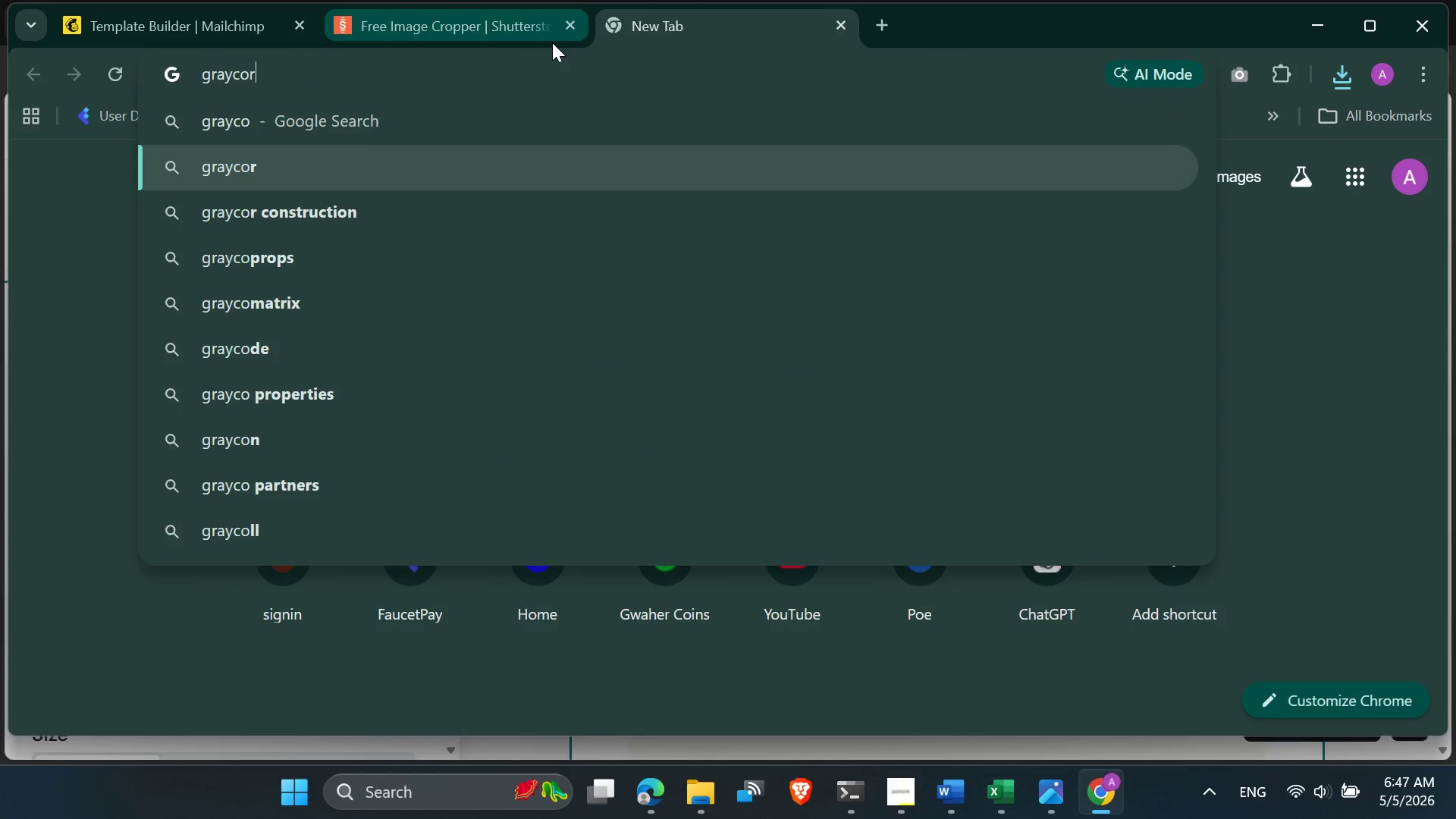 
key(ArrowUp)
 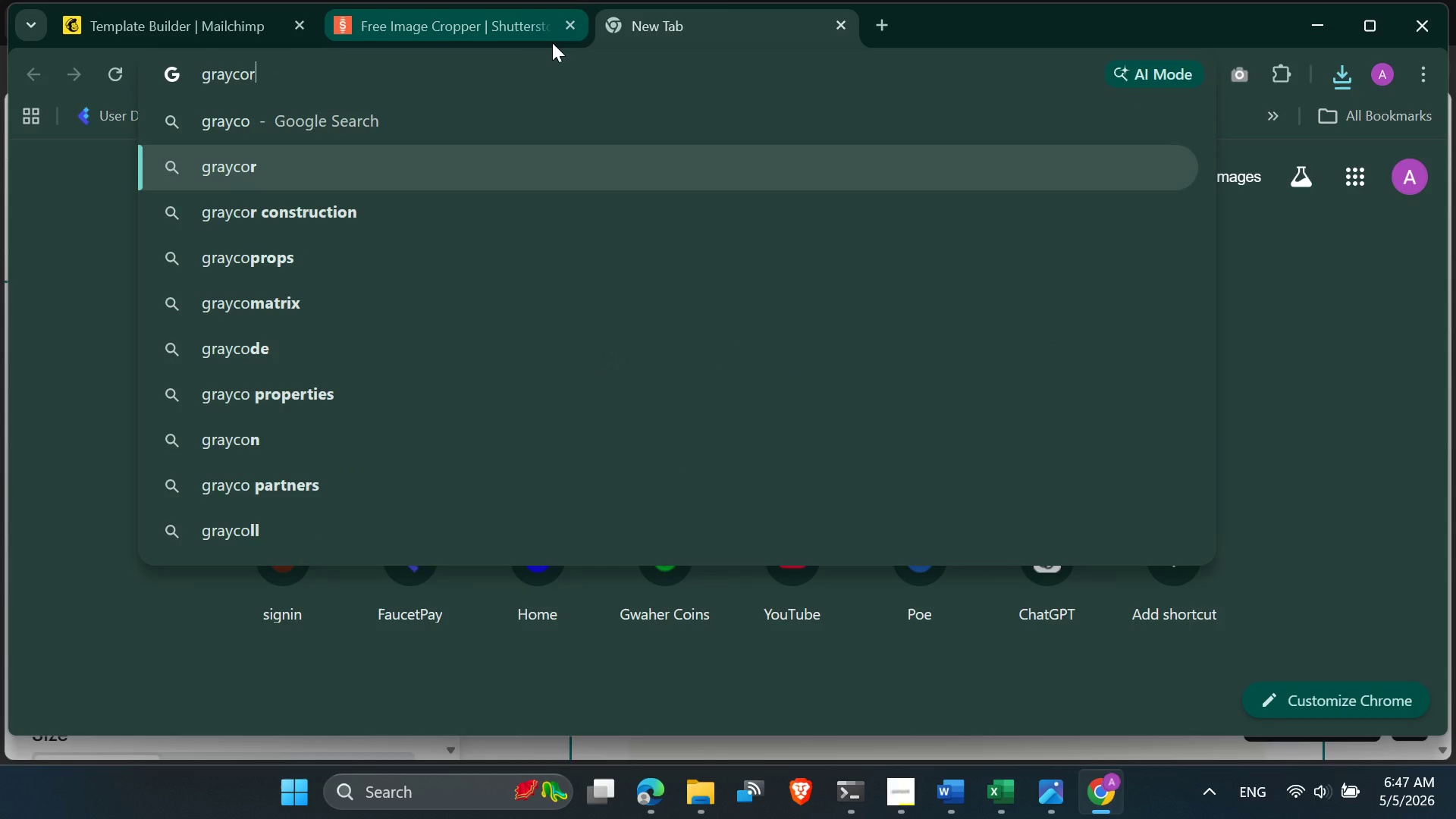 
key(Backspace)
key(Backspace)
key(Backspace)
type( co)
 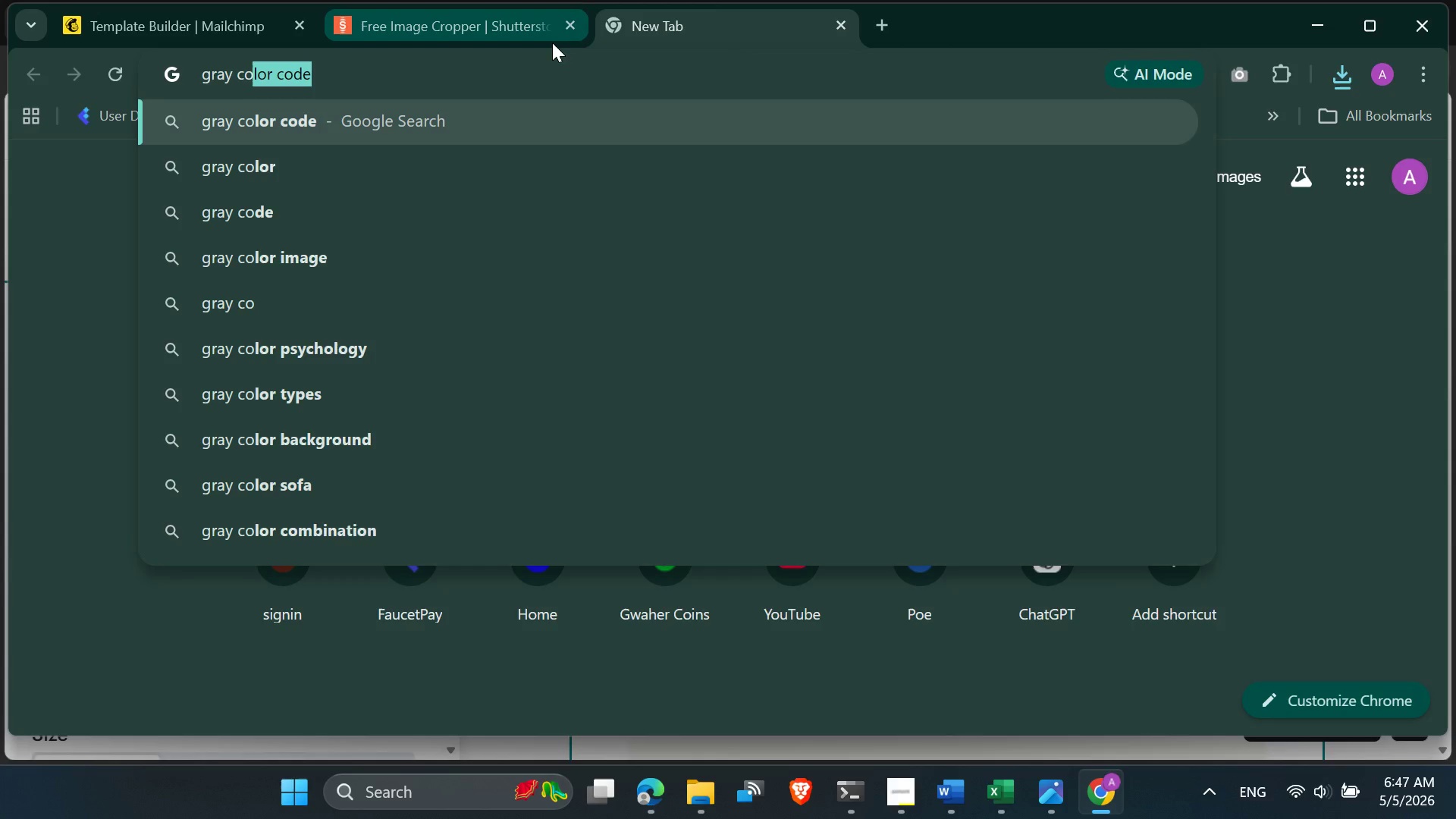 
key(ArrowRight)
 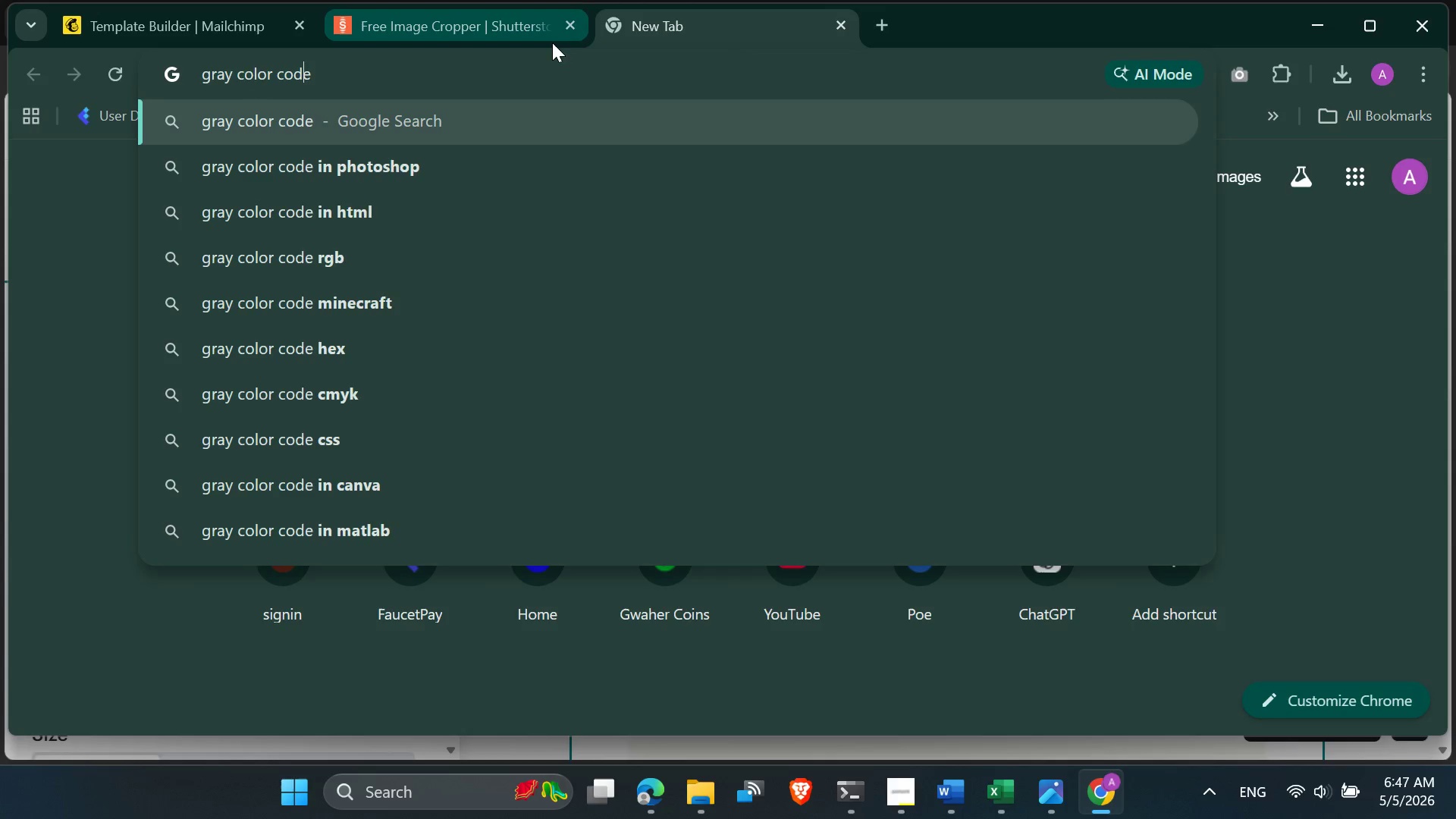 
key(ArrowLeft)
 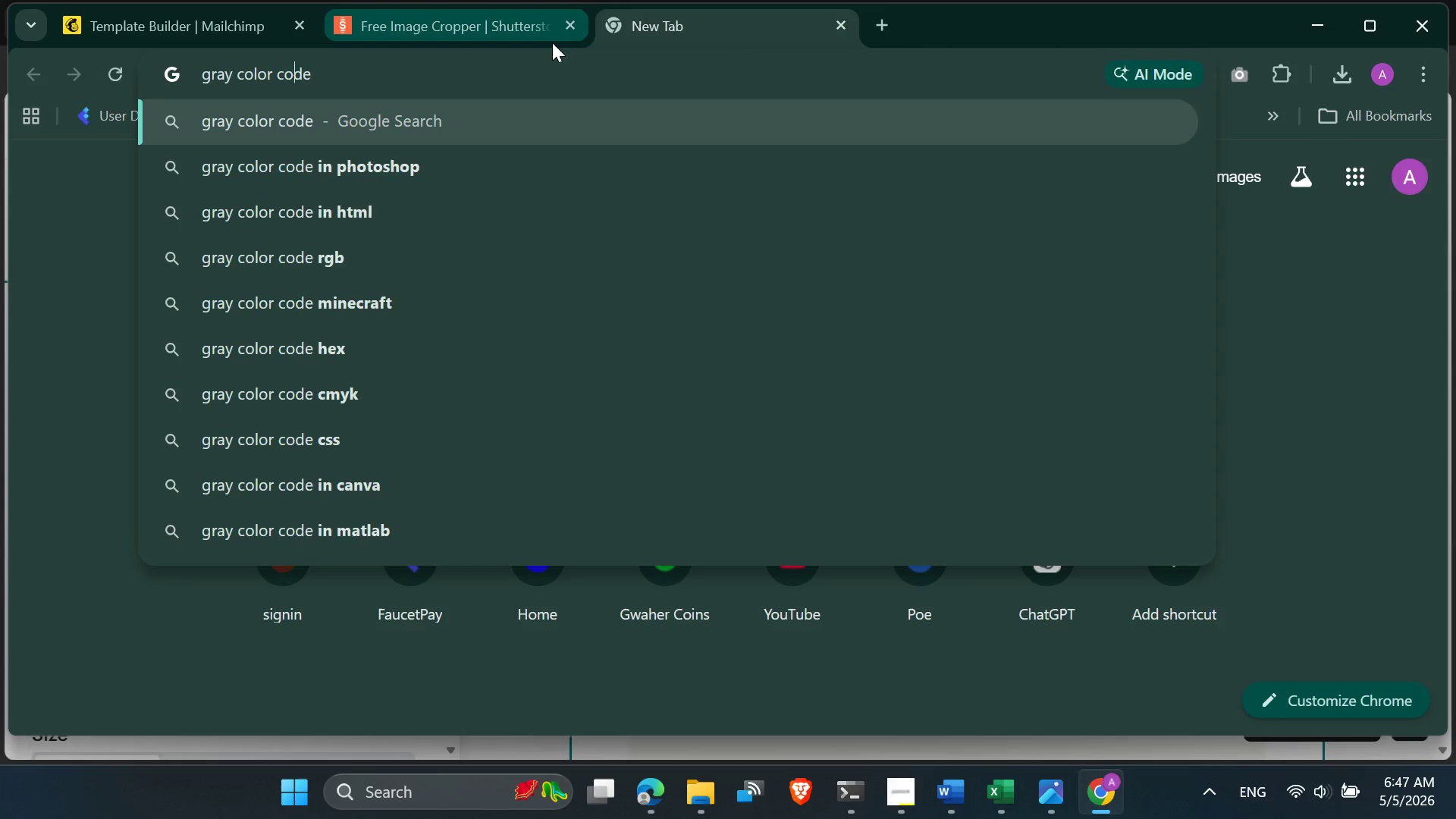 
key(ArrowLeft)
 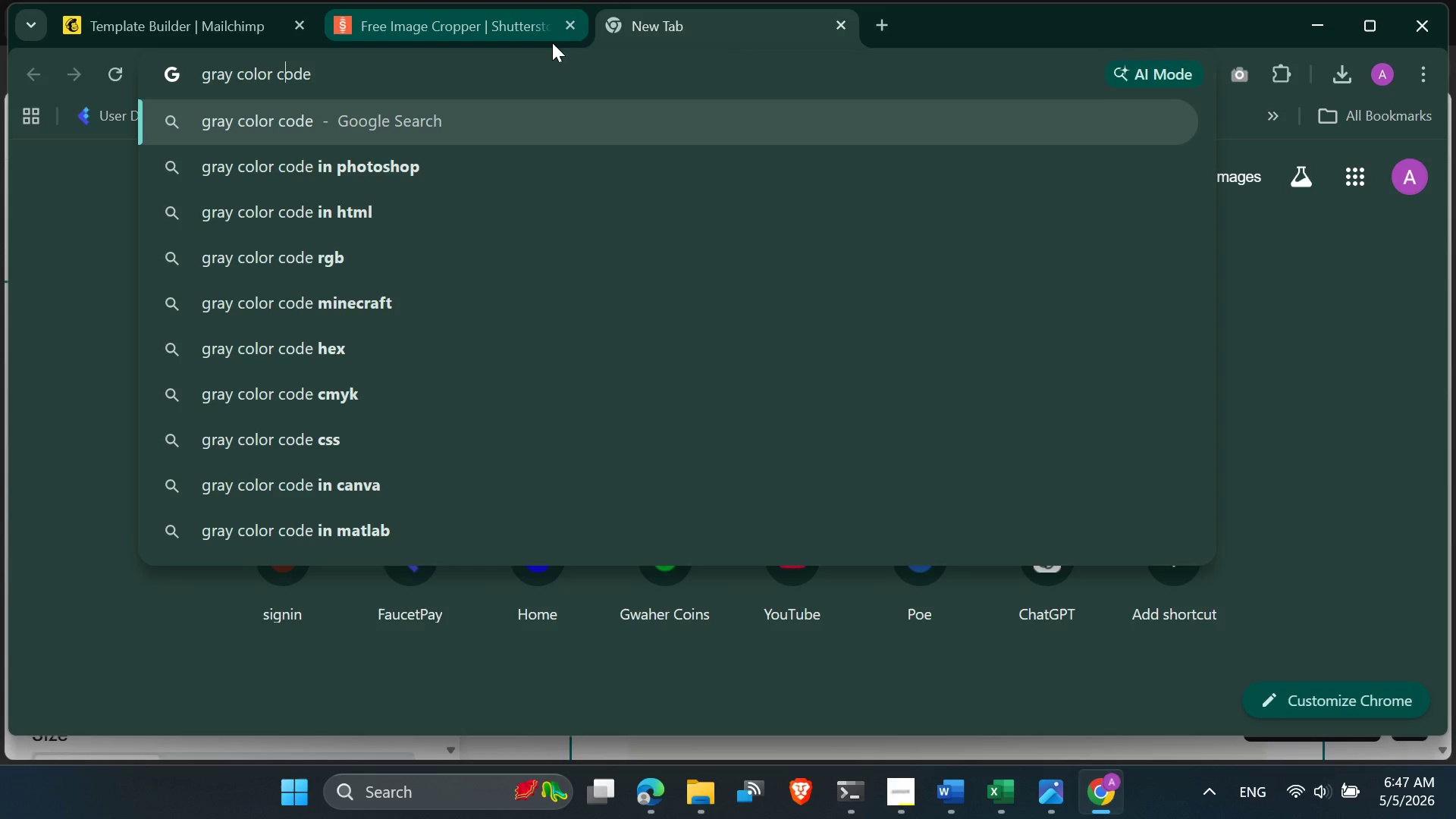 
key(ArrowLeft)
 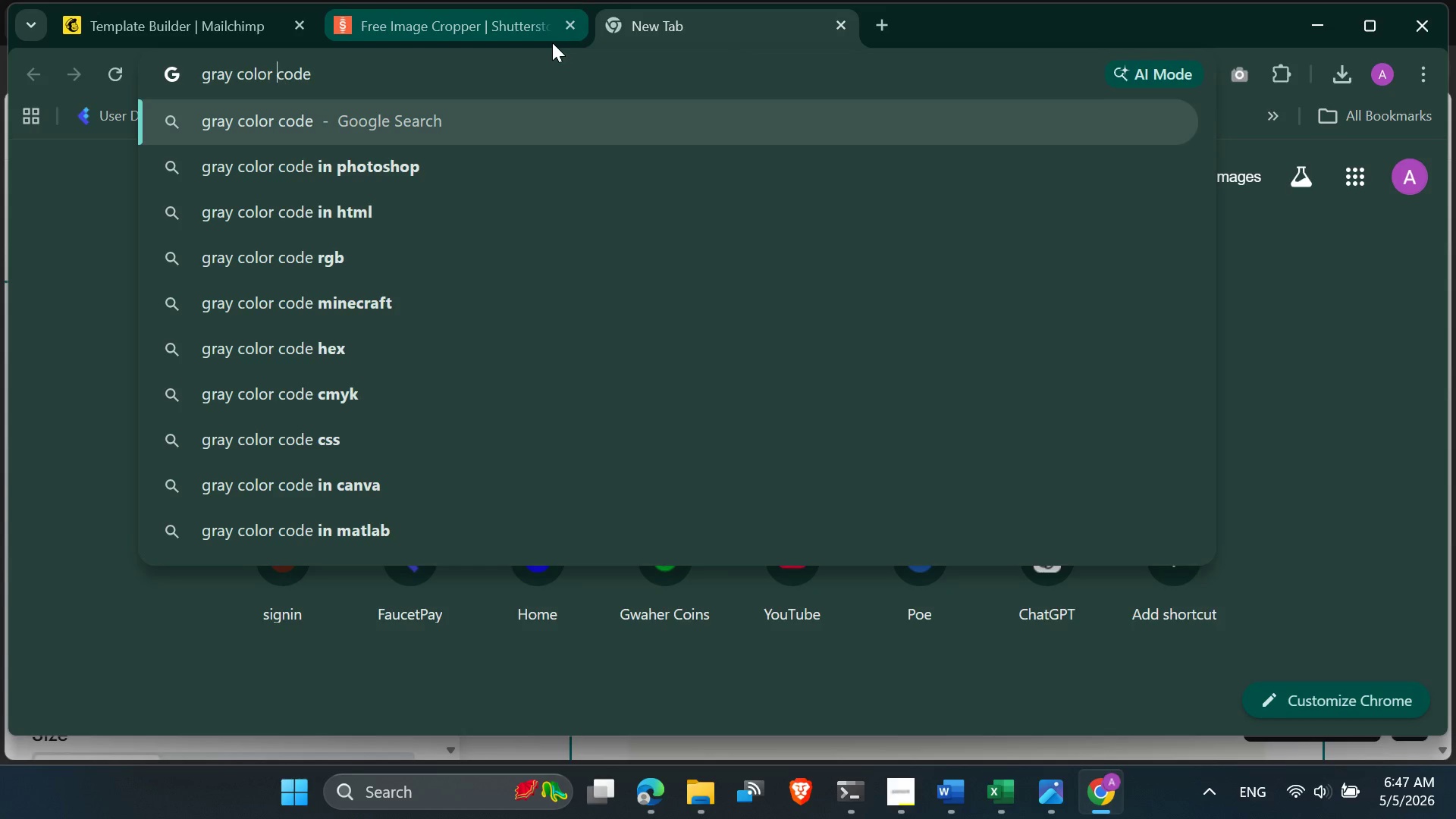 
key(ArrowLeft)
 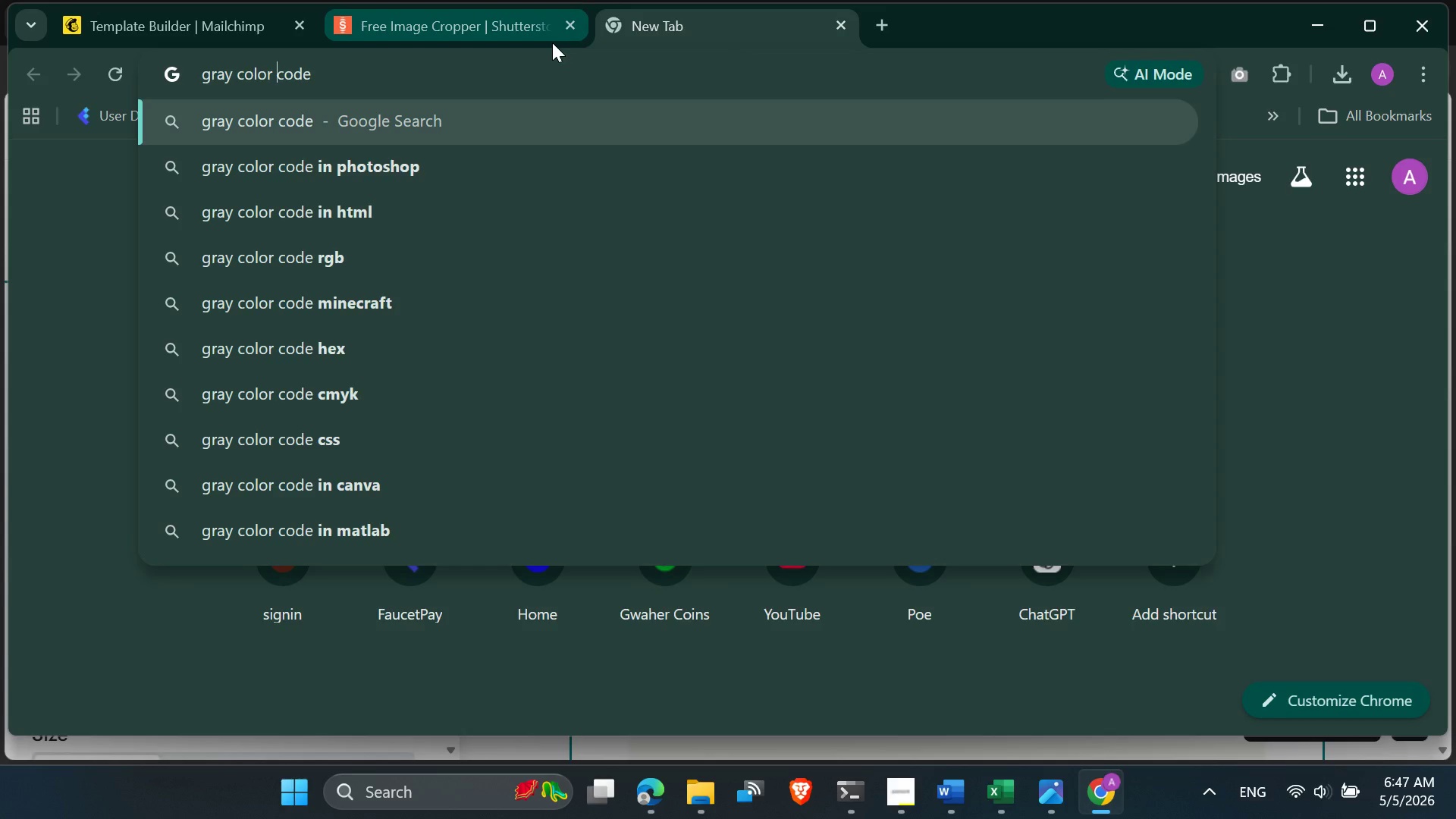 
type(hex)
 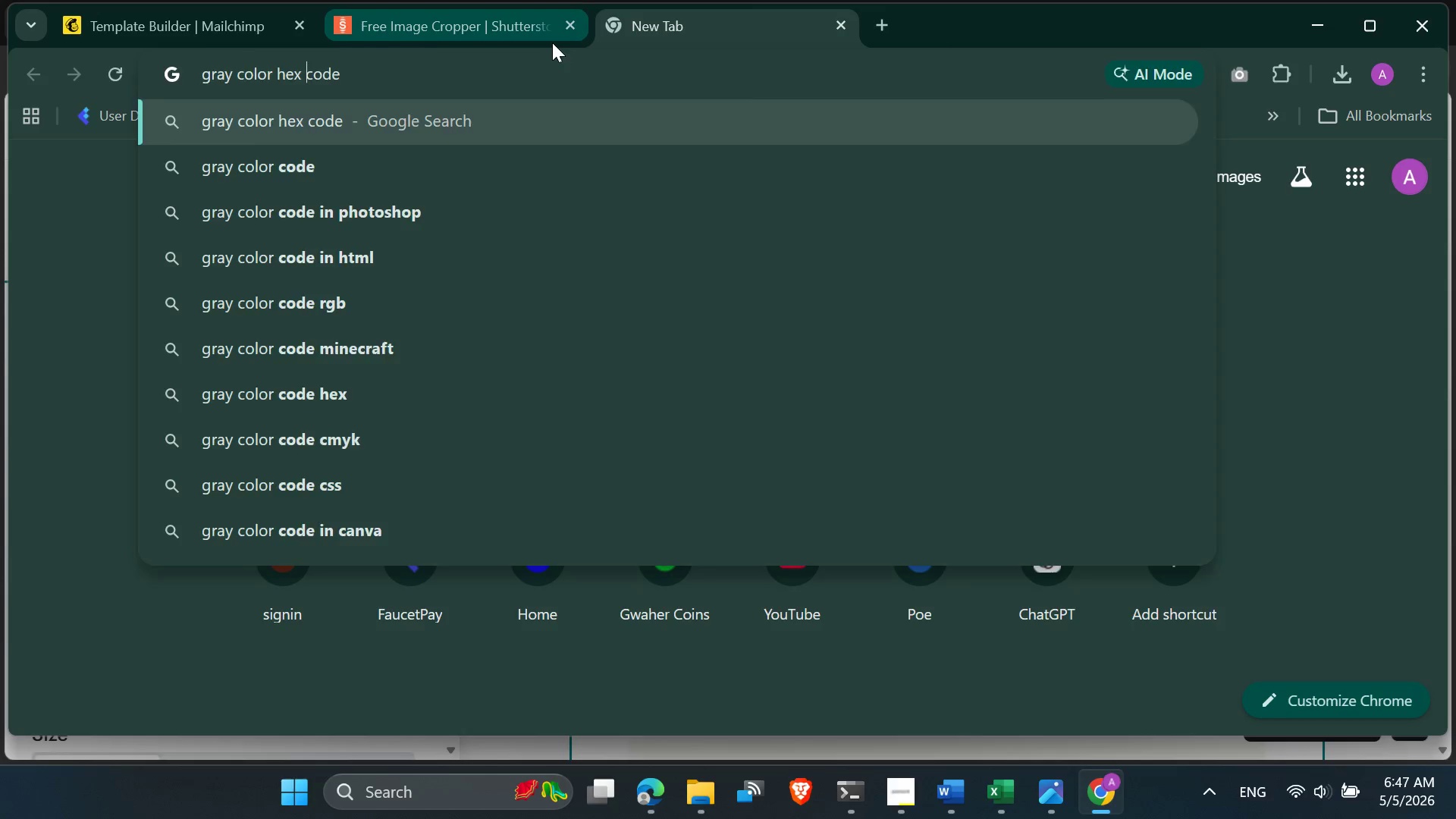 
key(Enter)
 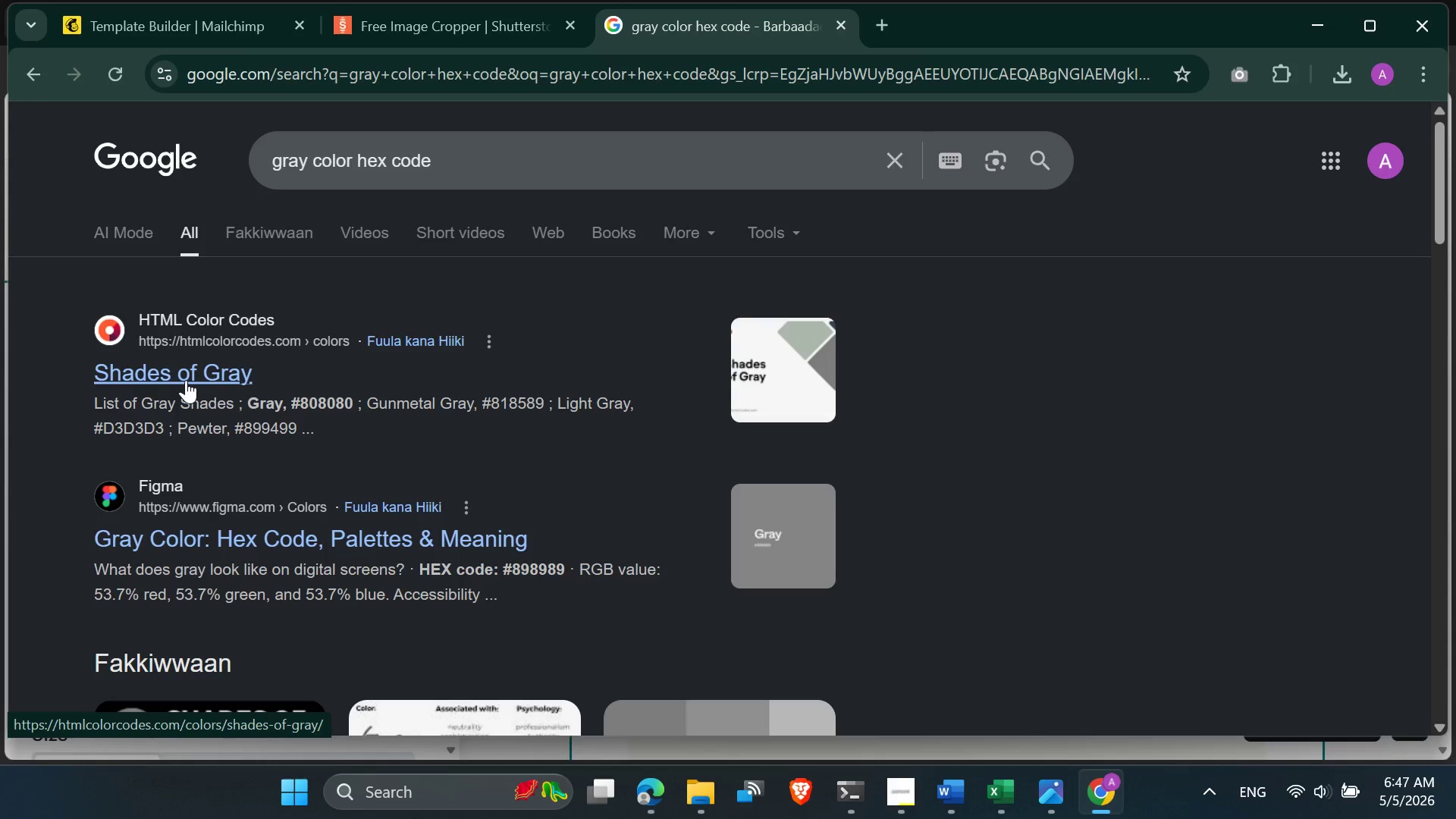 
left_click([283, 538])
 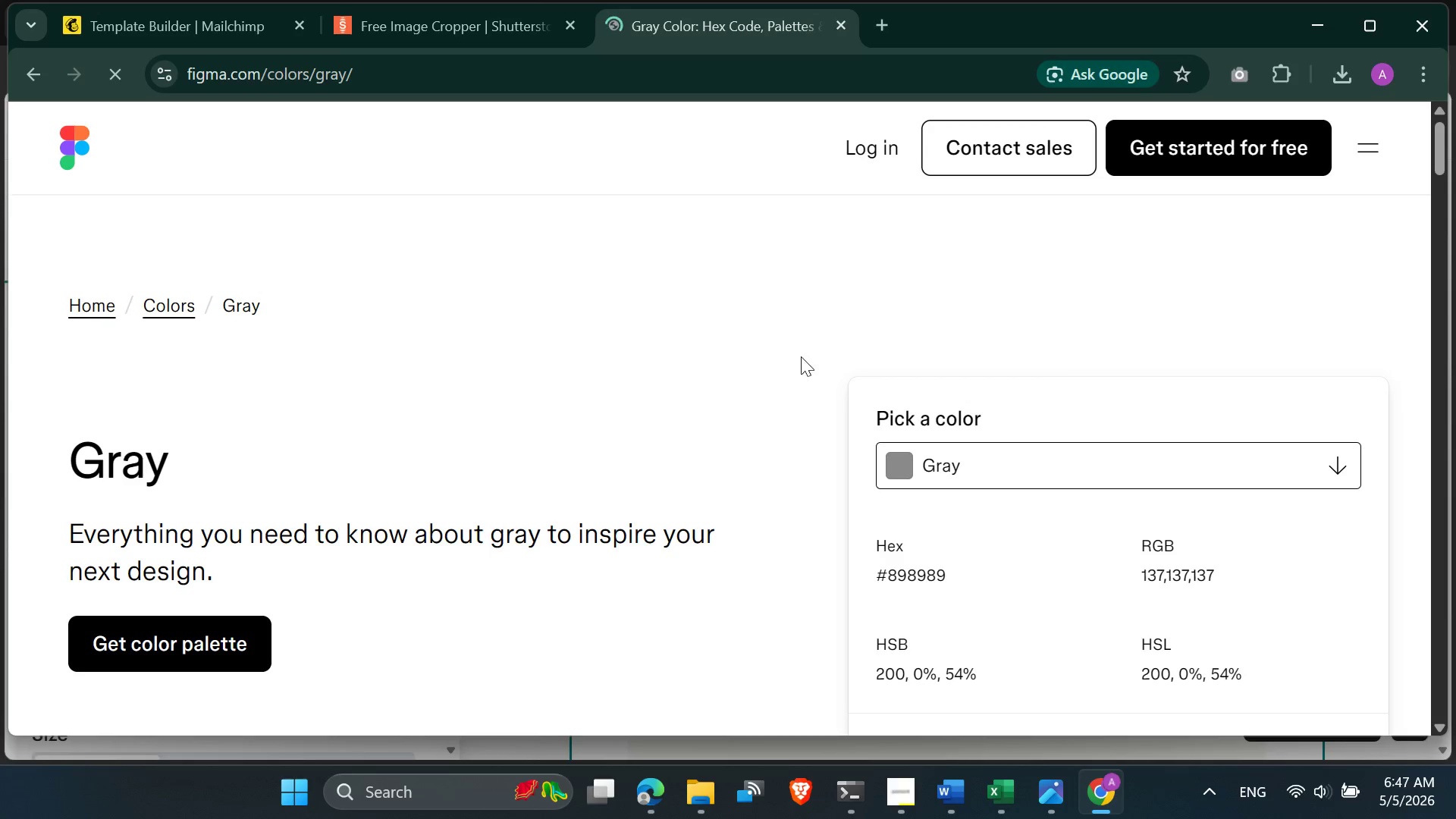 
scroll: coordinate [763, 401], scroll_direction: down, amount: 2.0
 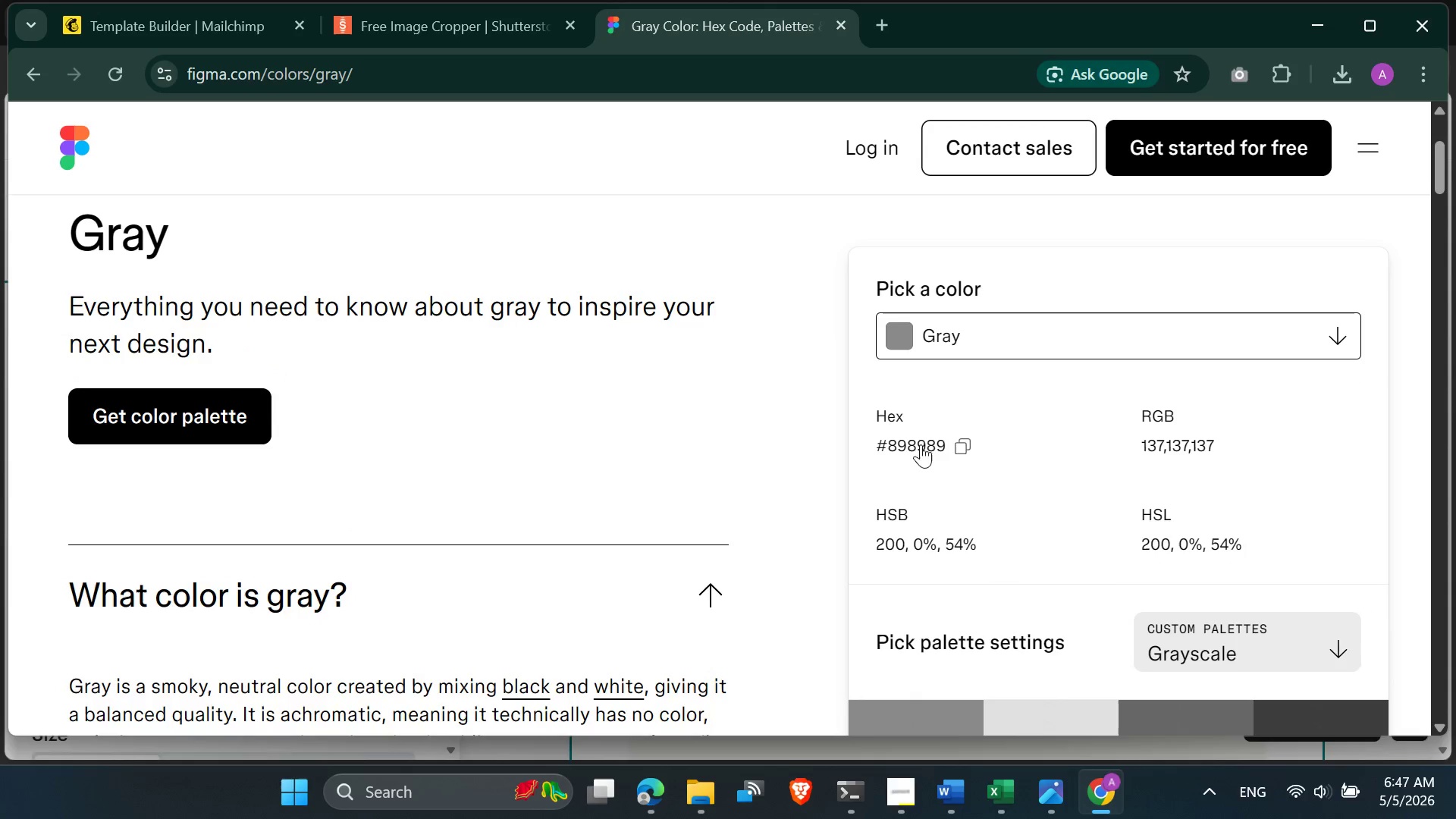 
left_click([966, 441])
 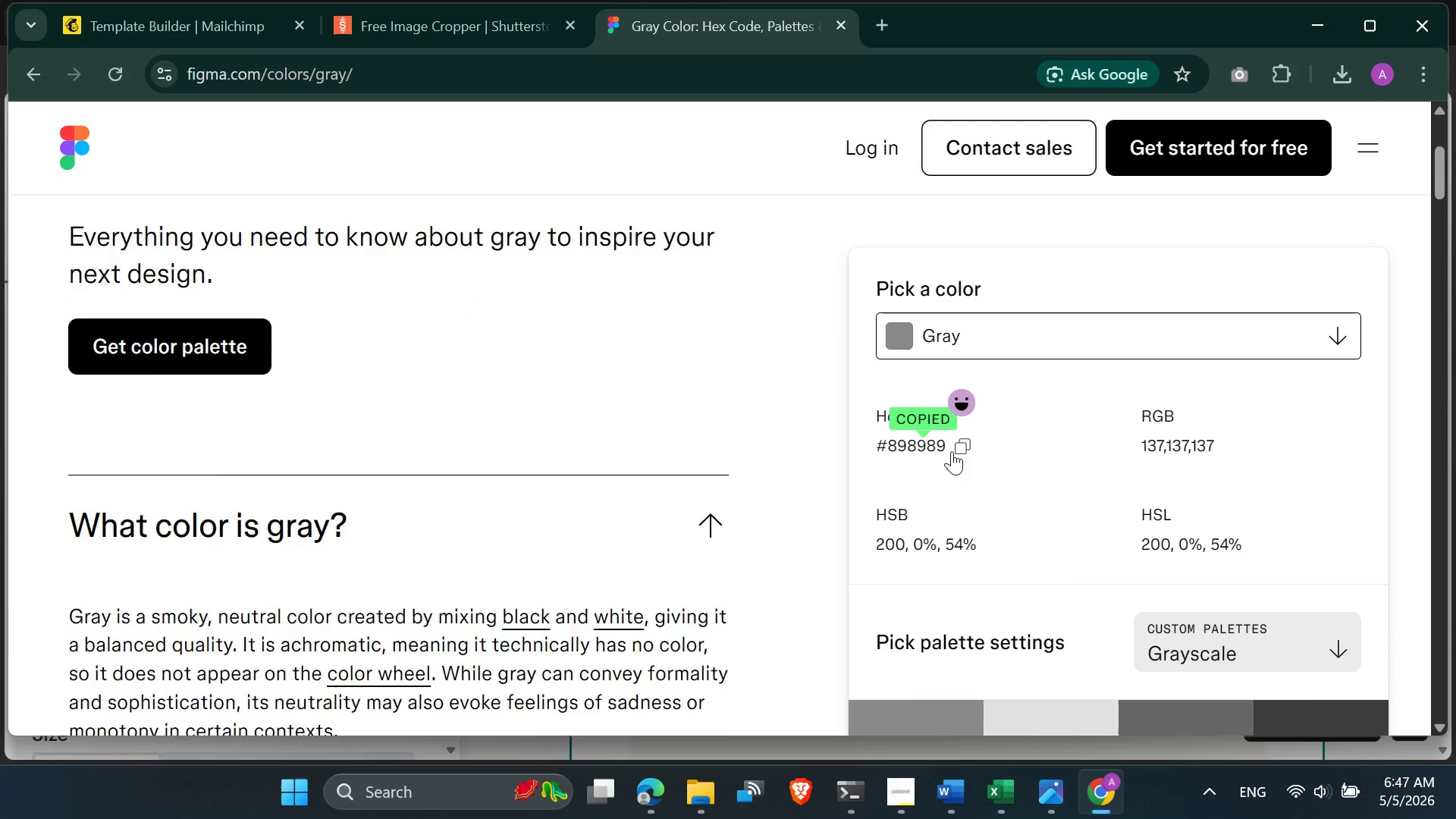 
scroll: coordinate [952, 451], scroll_direction: down, amount: 3.0
 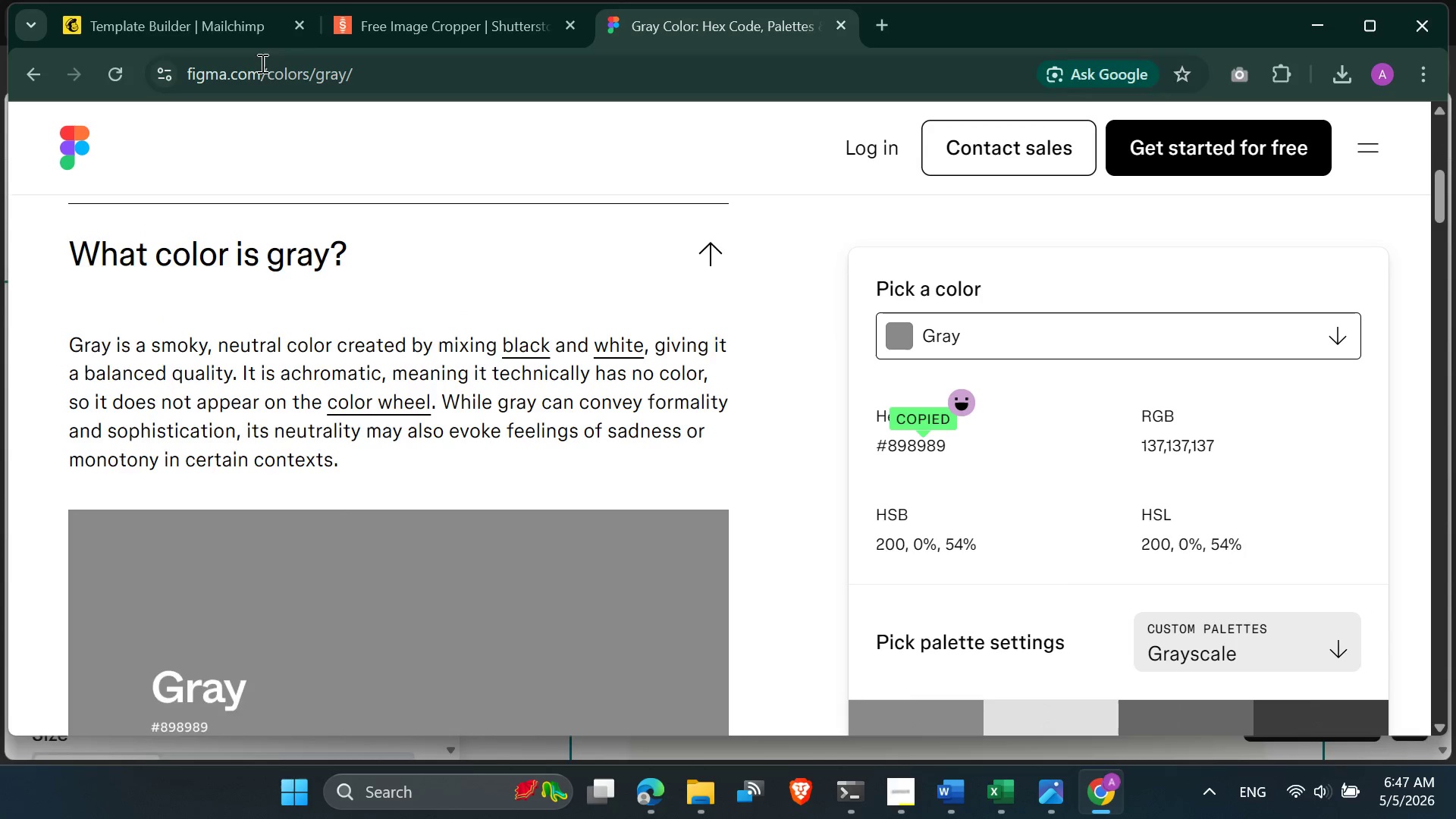 
left_click([209, 30])
 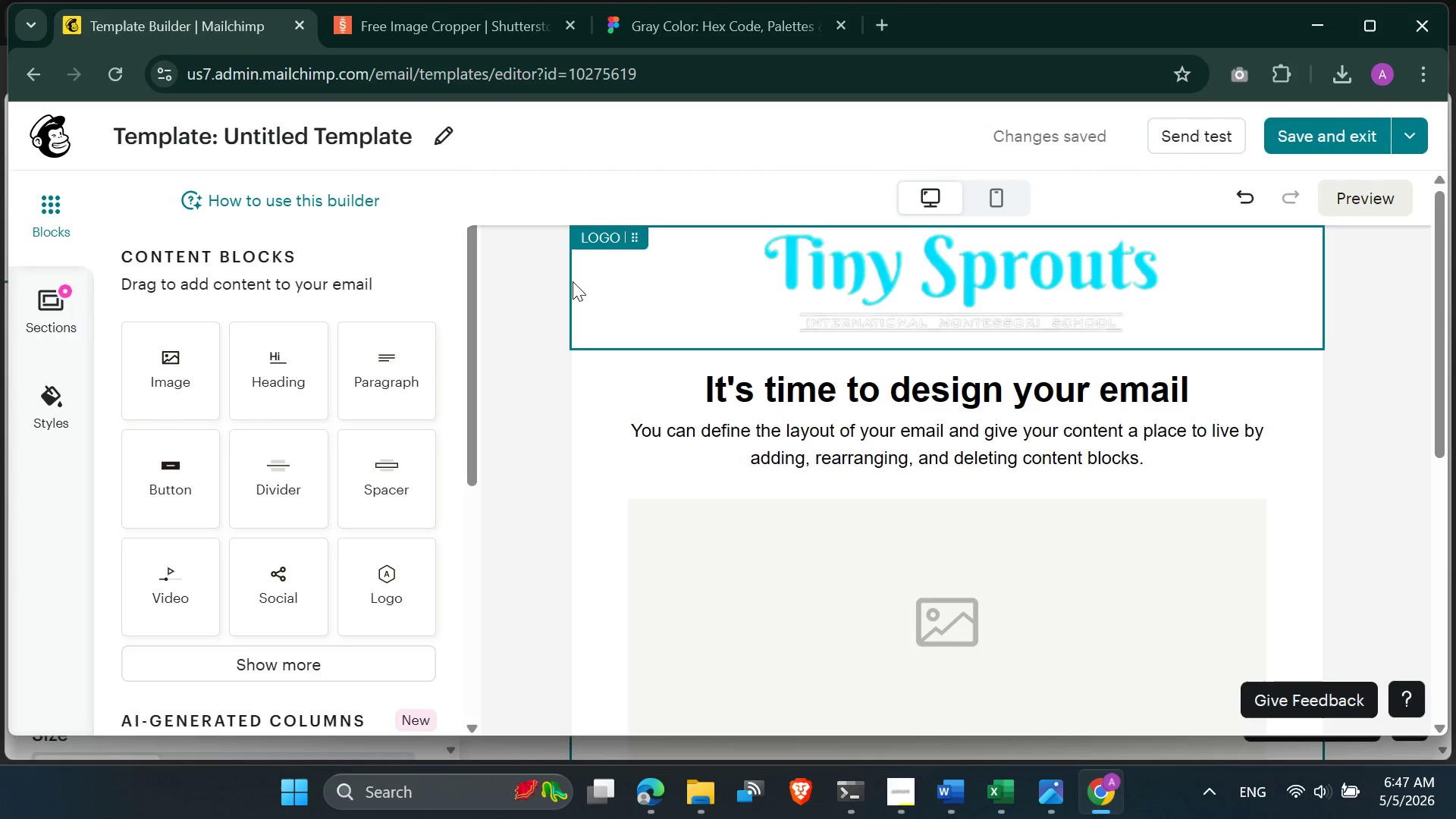 
left_click([573, 281])
 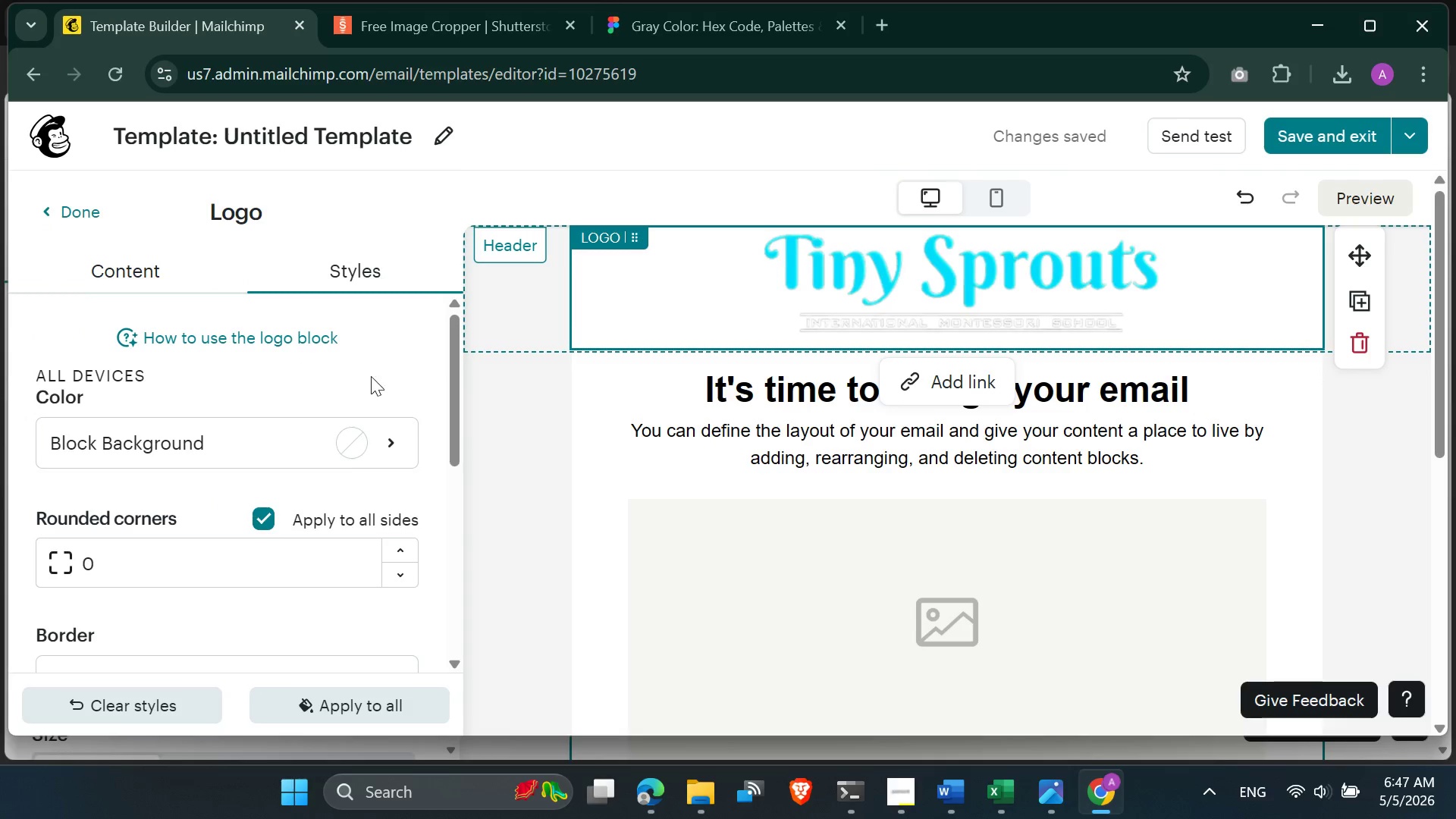 
left_click([345, 445])
 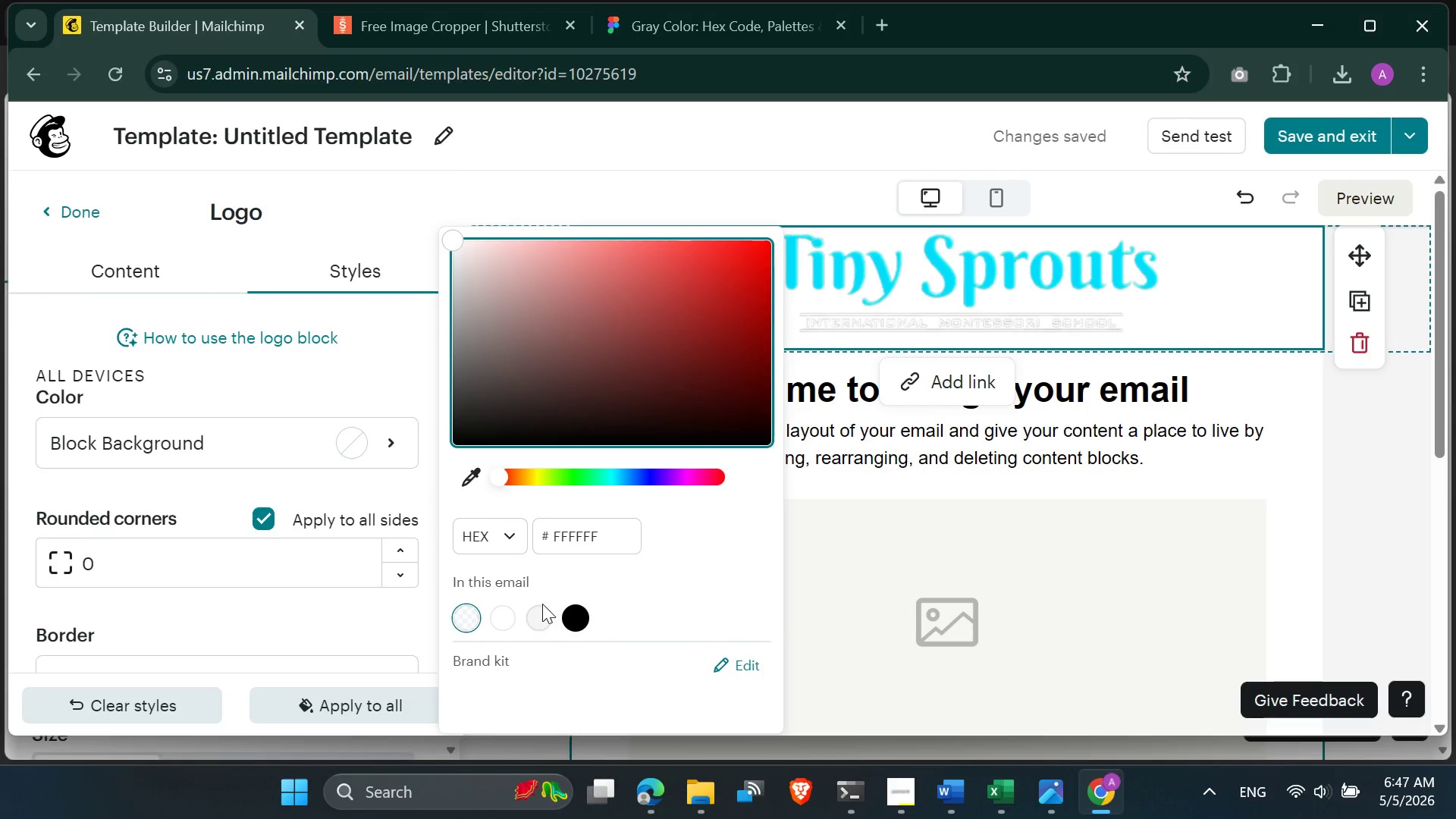 
left_click([537, 612])
 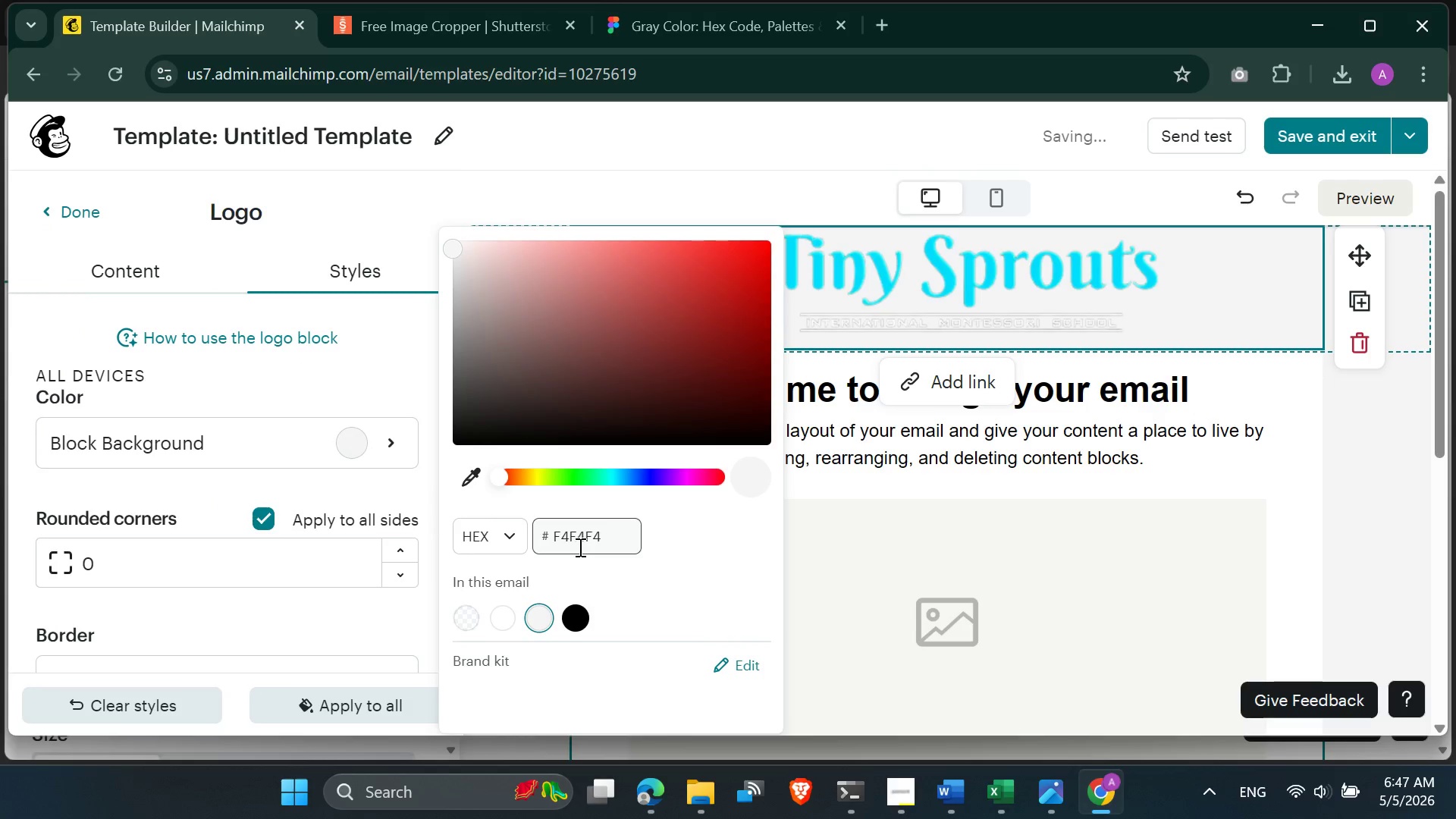 
double_click([579, 545])
 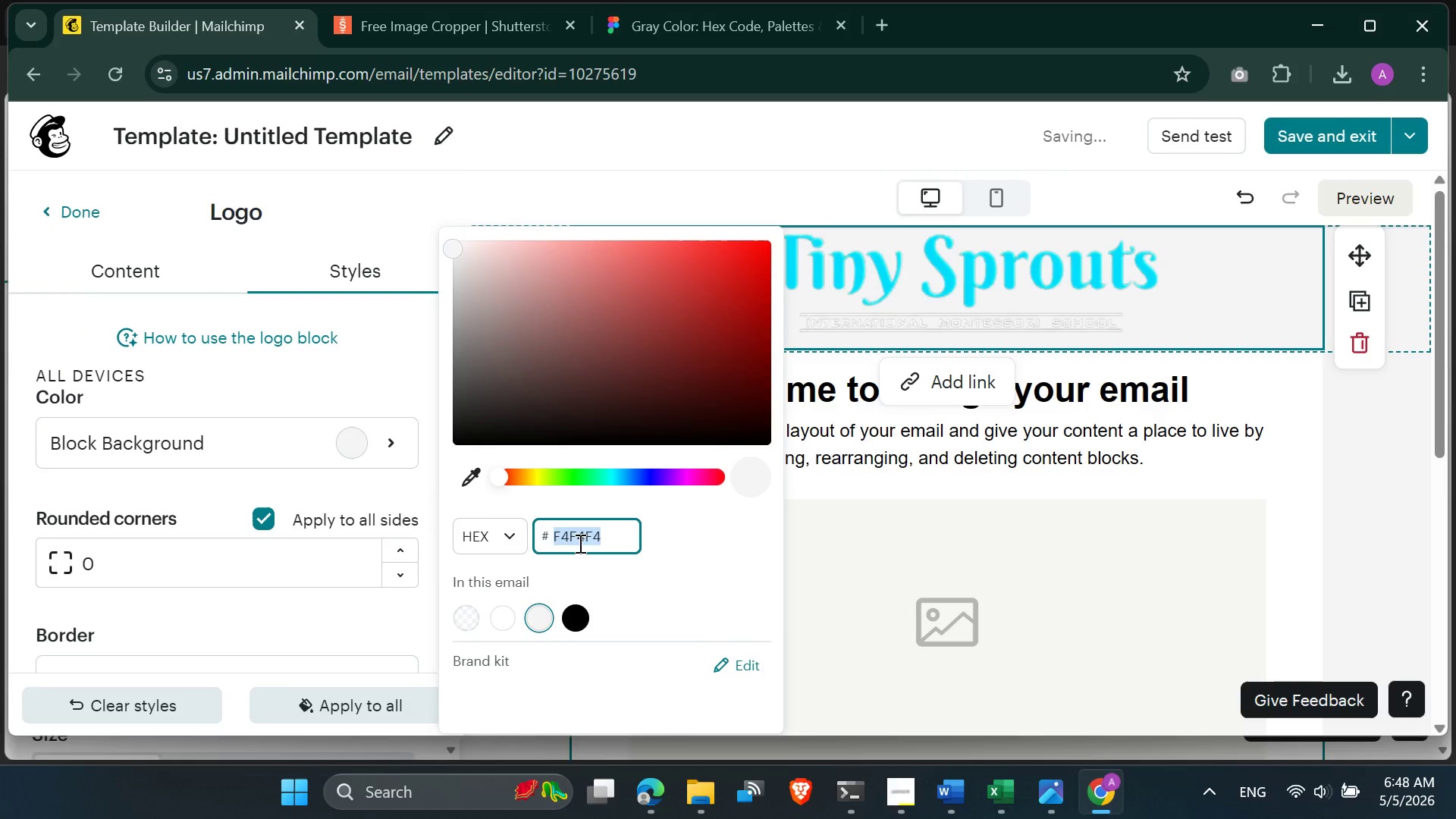 
key(Control+V)
 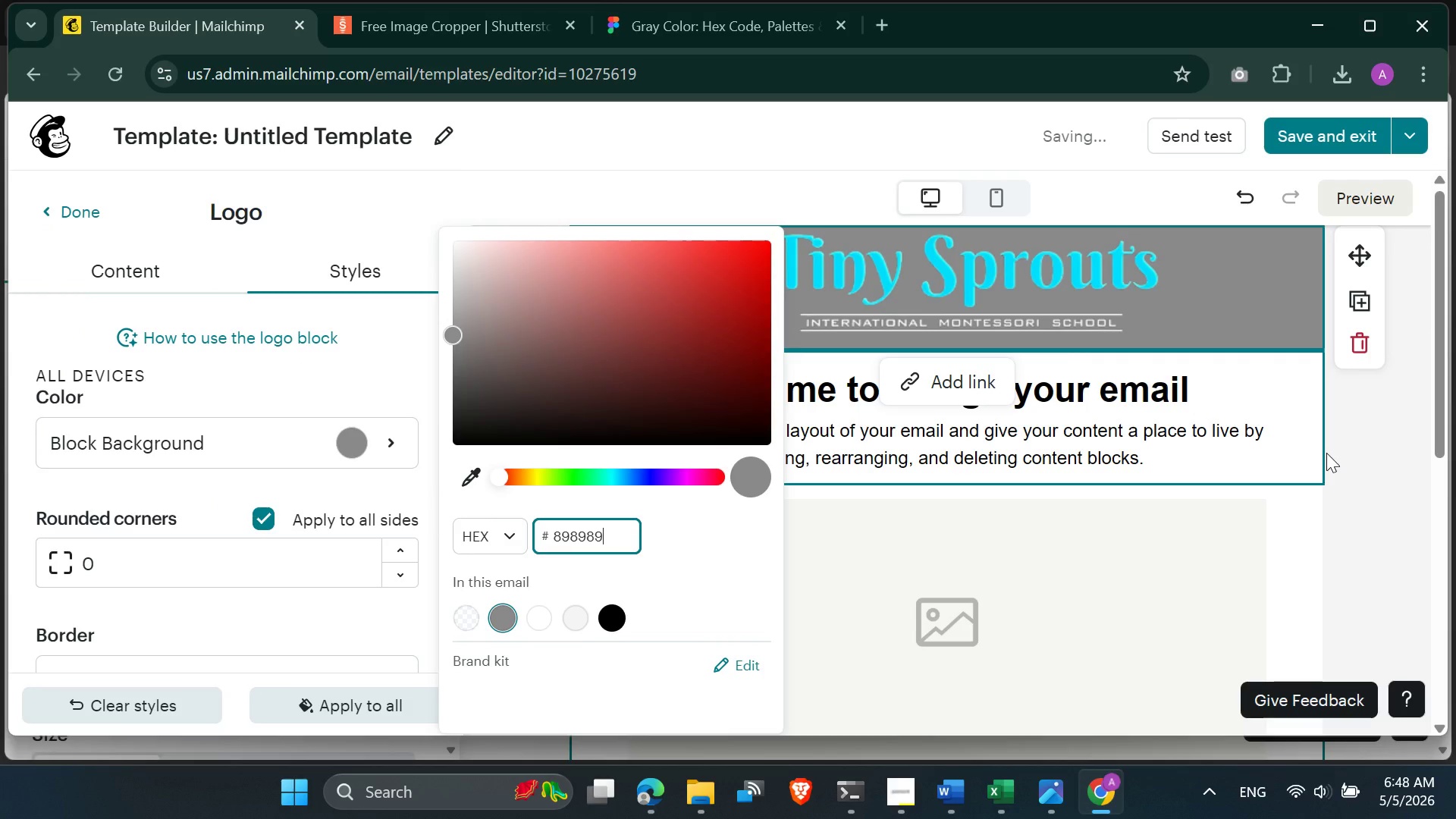 
left_click([1330, 450])
 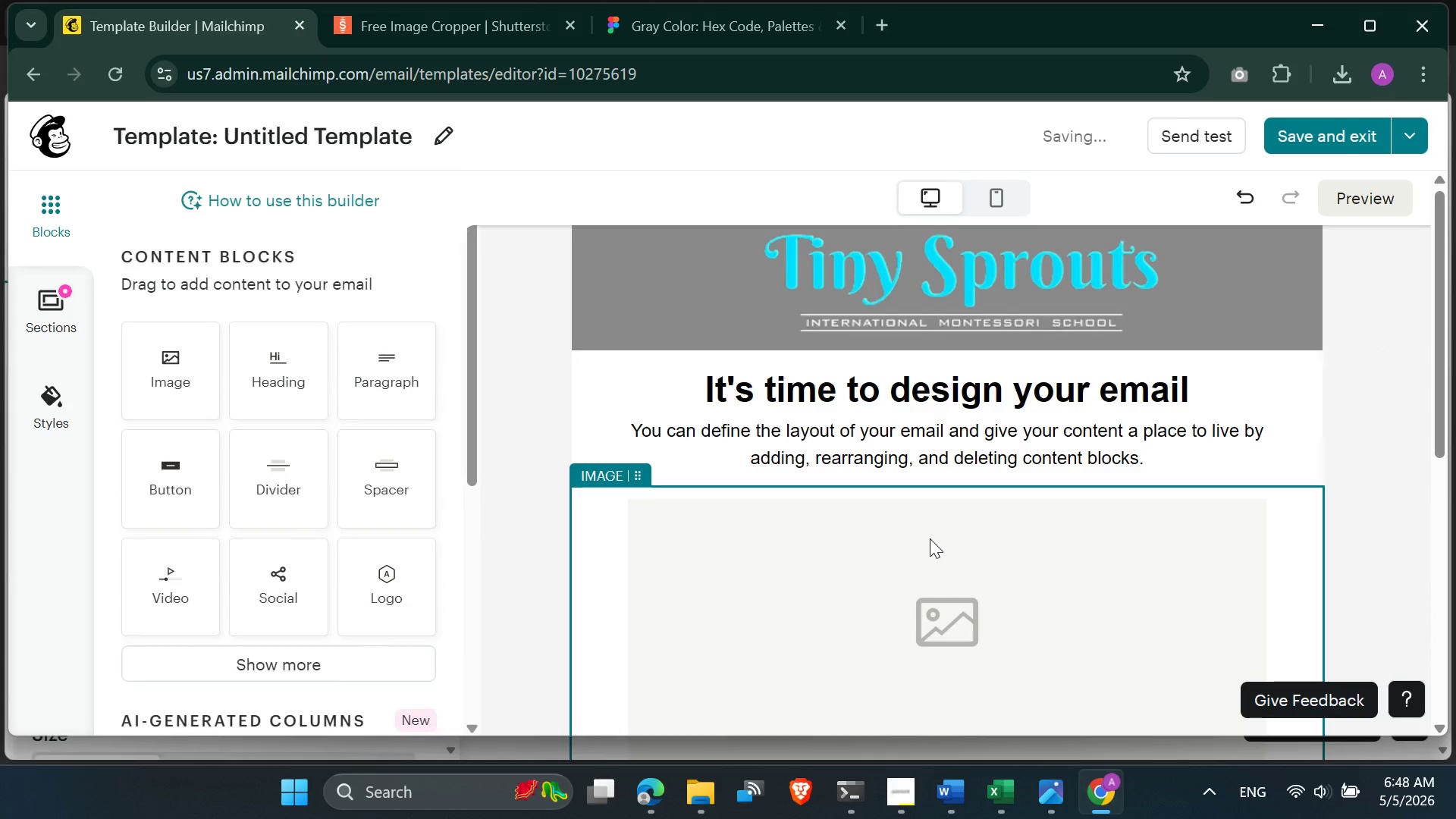 
scroll: coordinate [928, 540], scroll_direction: up, amount: 2.0
 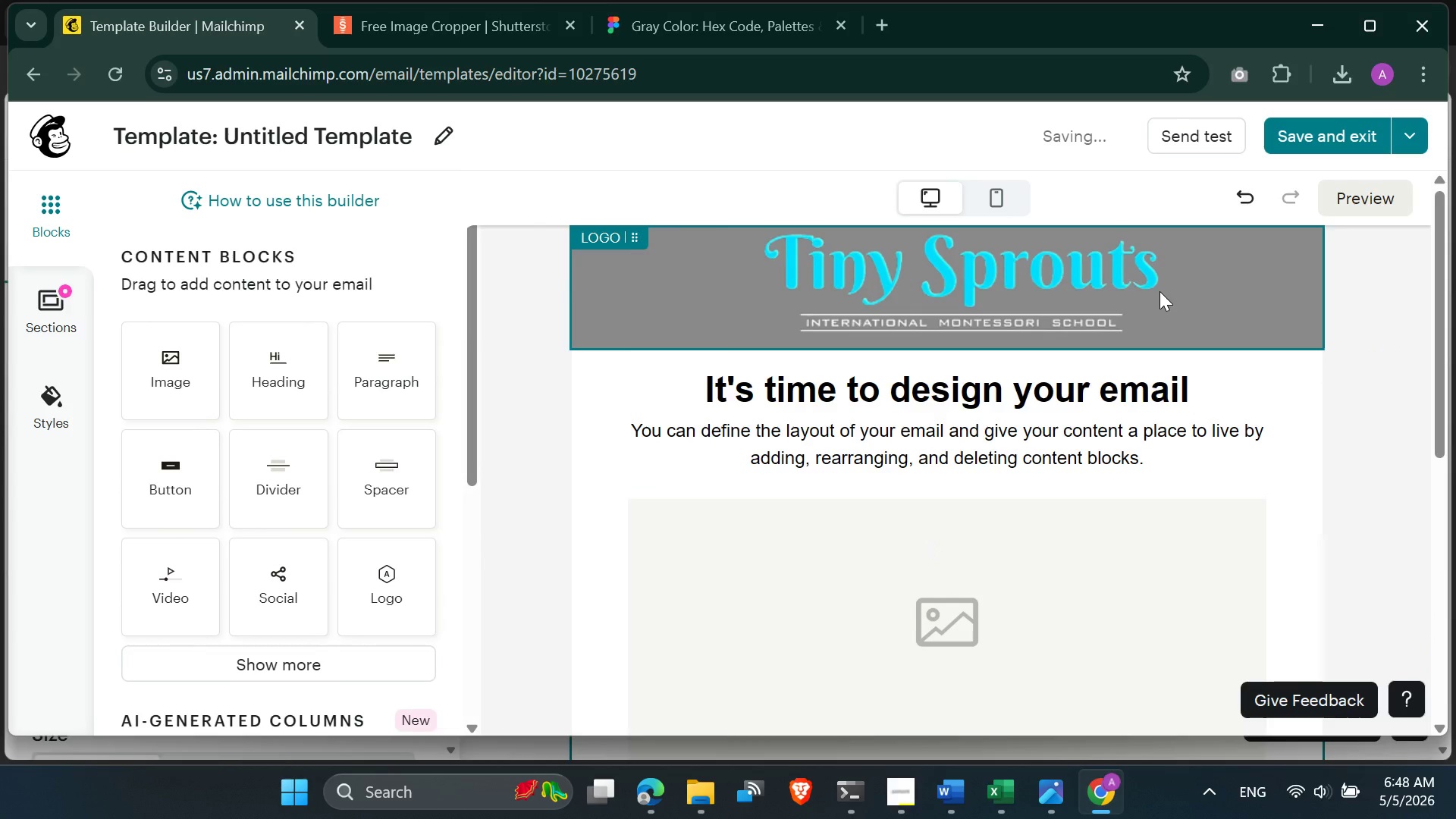 
wait(7.61)
 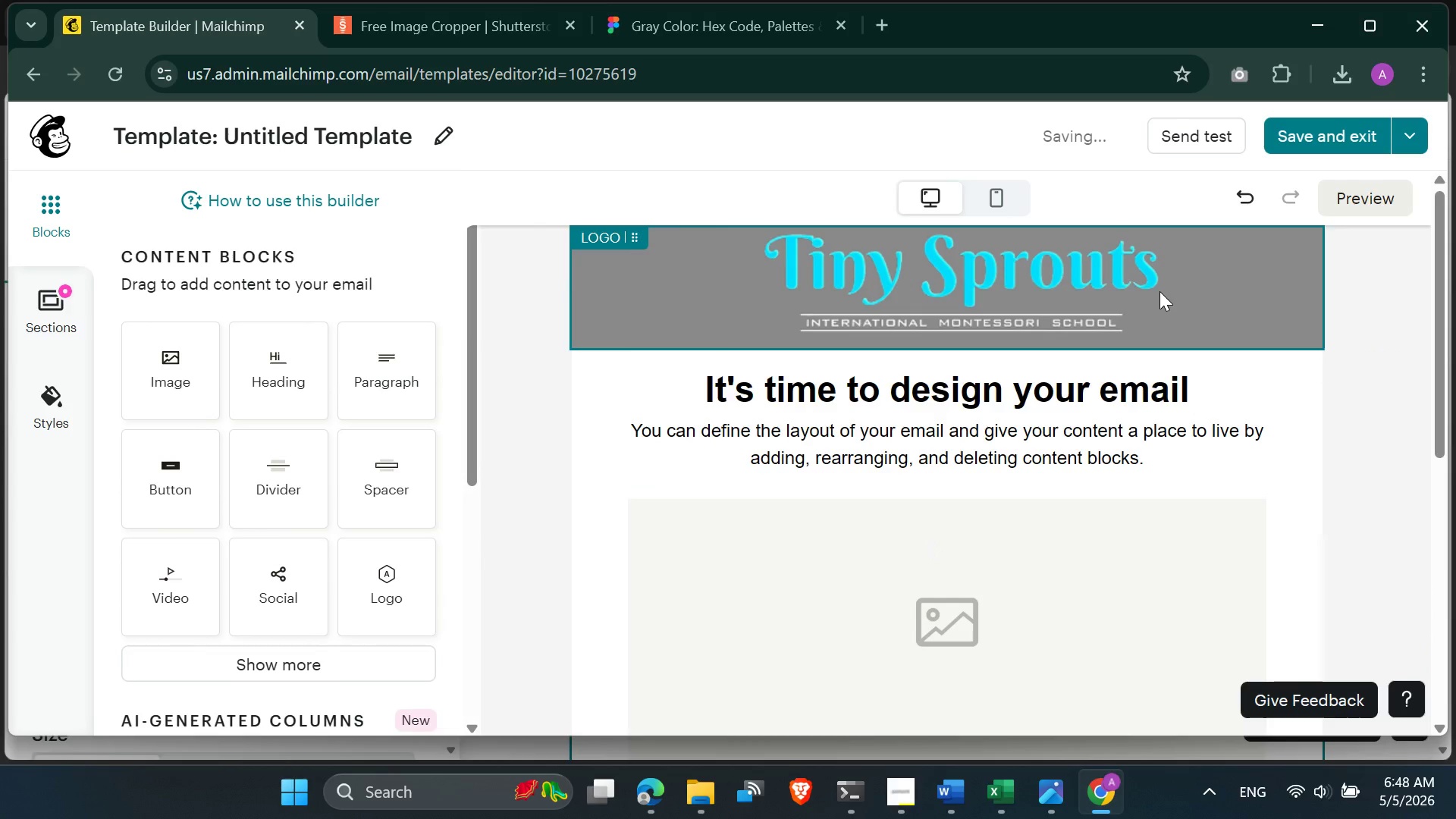 
left_click([685, 27])
 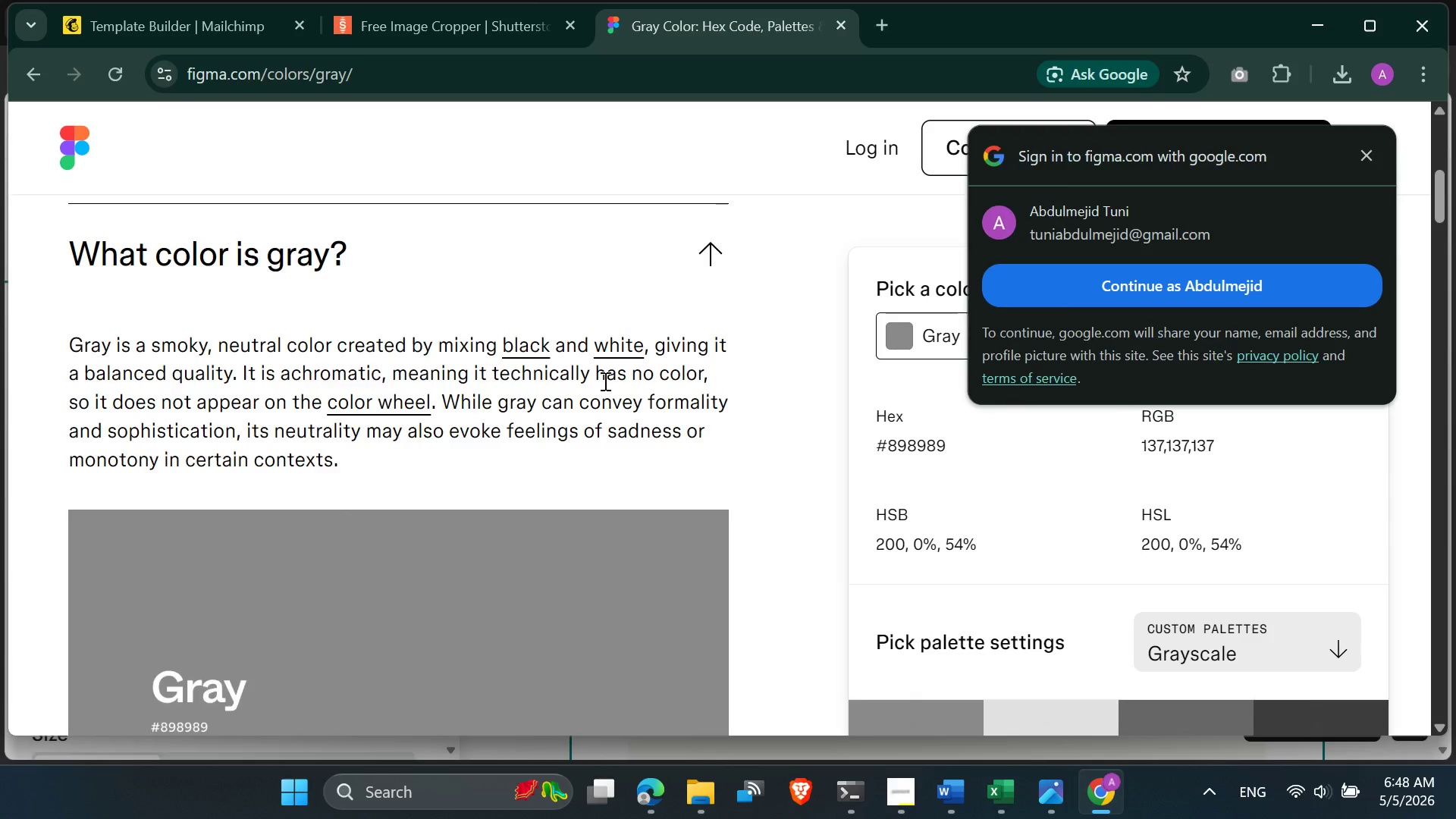 
scroll: coordinate [455, 433], scroll_direction: down, amount: 9.0
 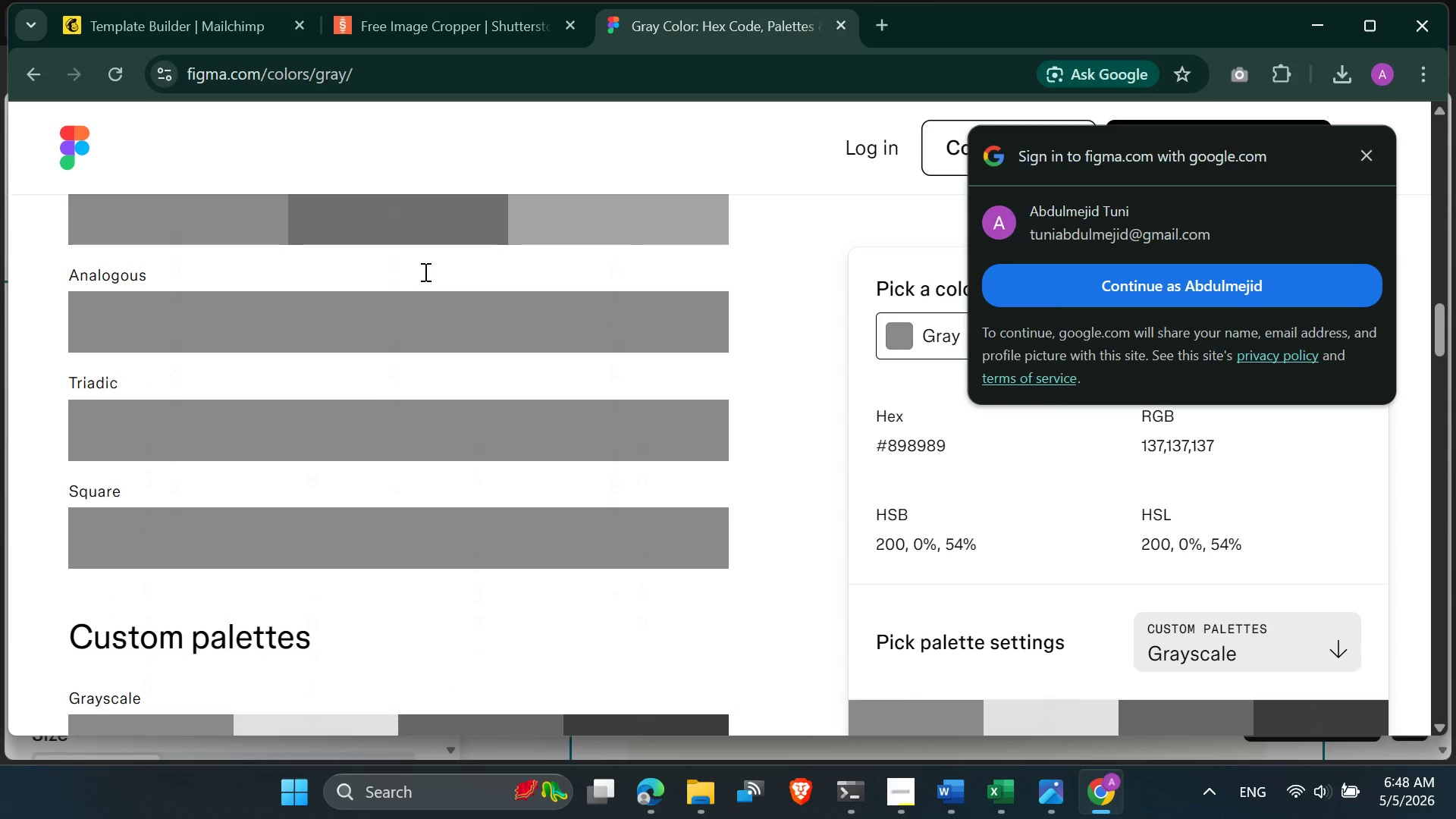 
scroll: coordinate [424, 271], scroll_direction: up, amount: 2.0
 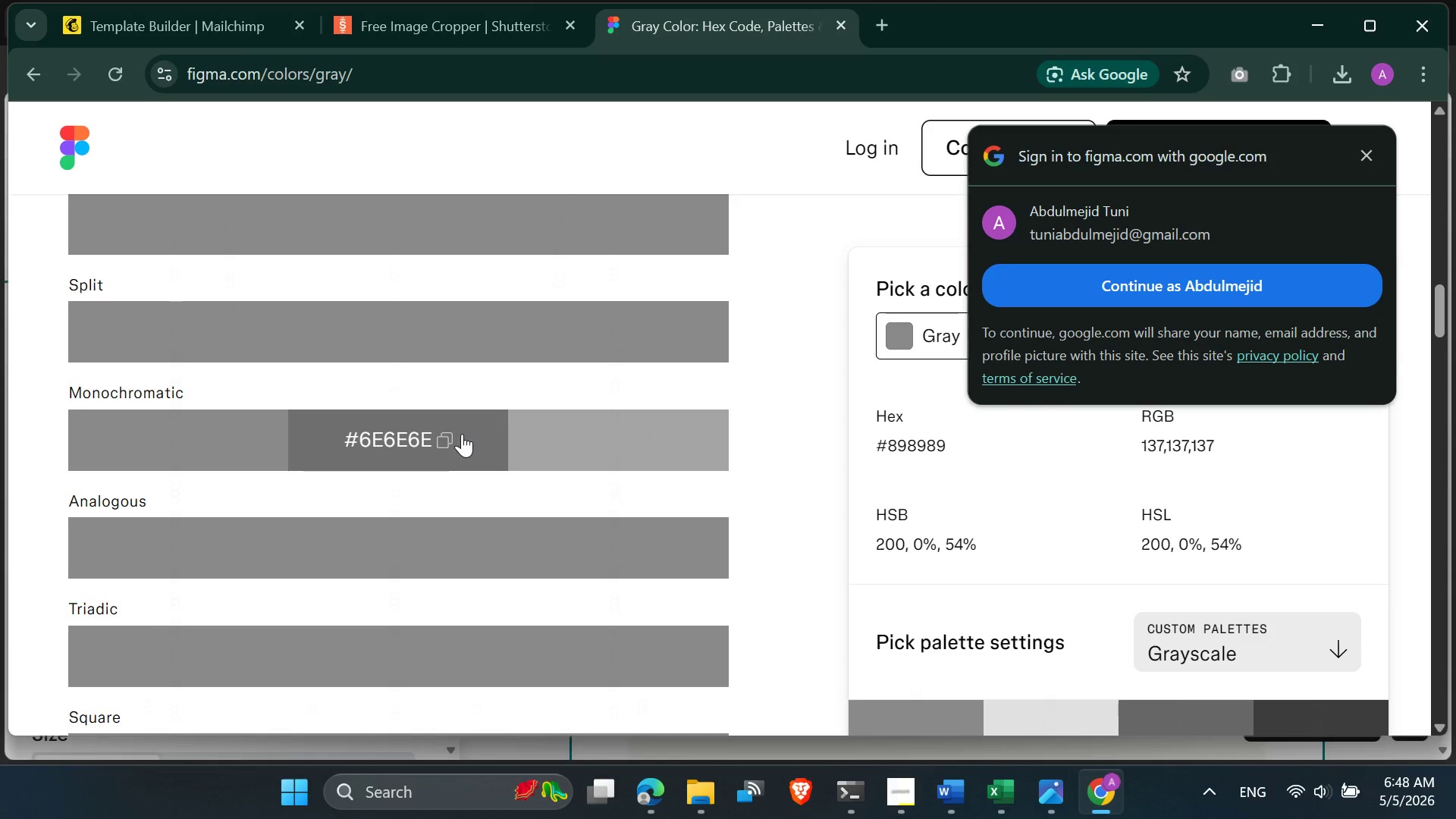 
scroll: coordinate [479, 434], scroll_direction: down, amount: 6.0
 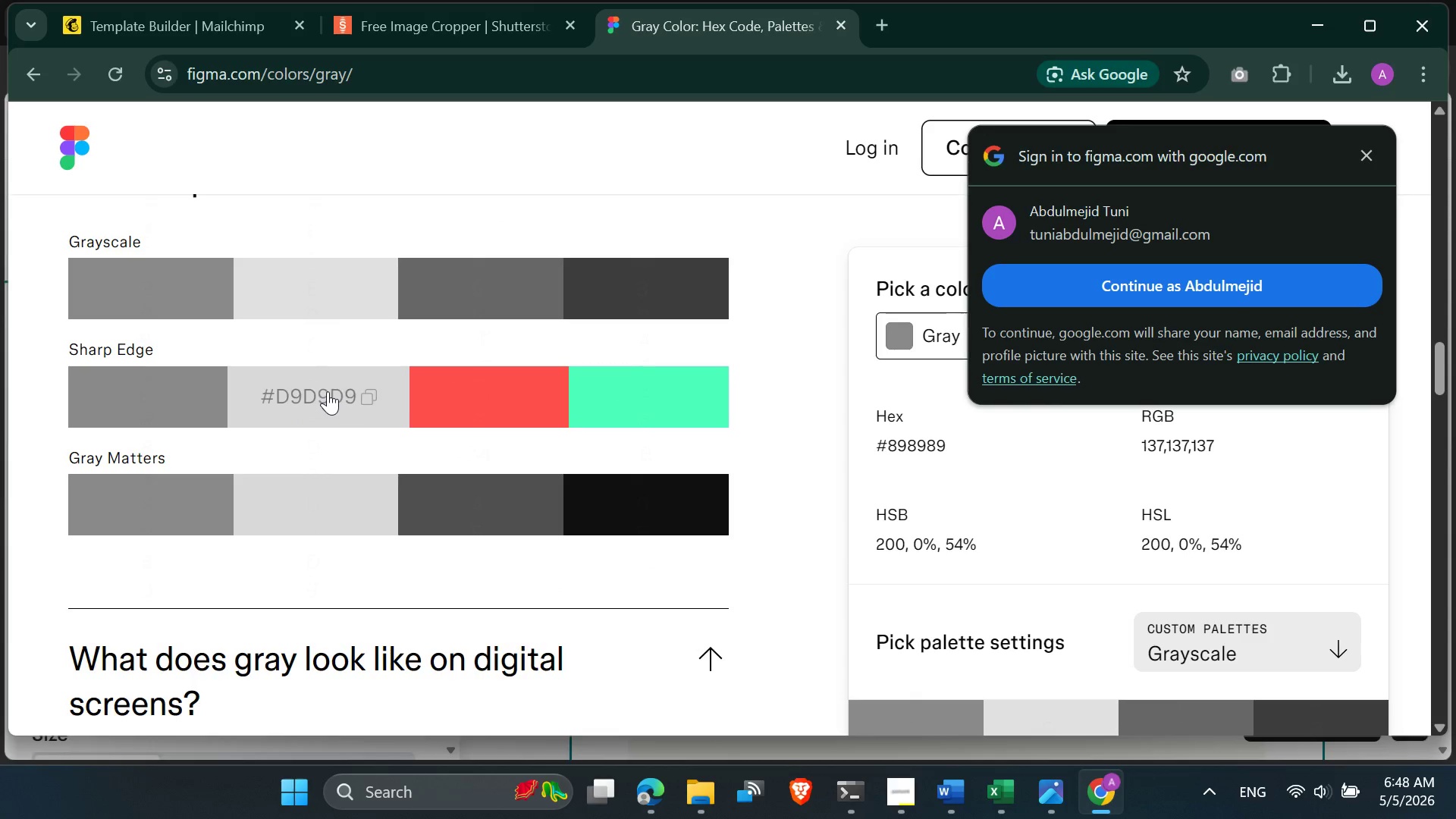 
scroll: coordinate [475, 482], scroll_direction: up, amount: 7.0
 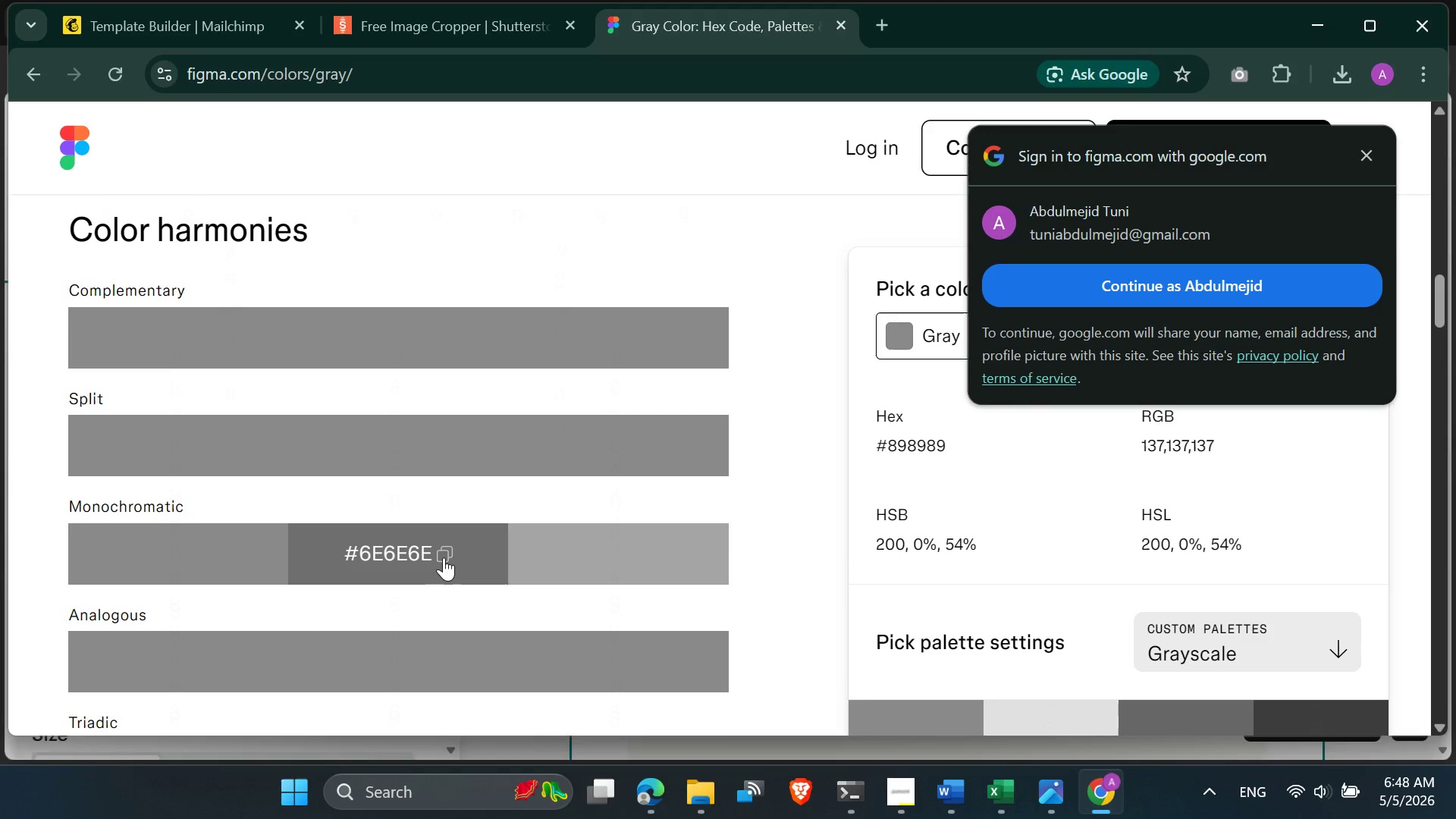 
left_click([447, 557])
 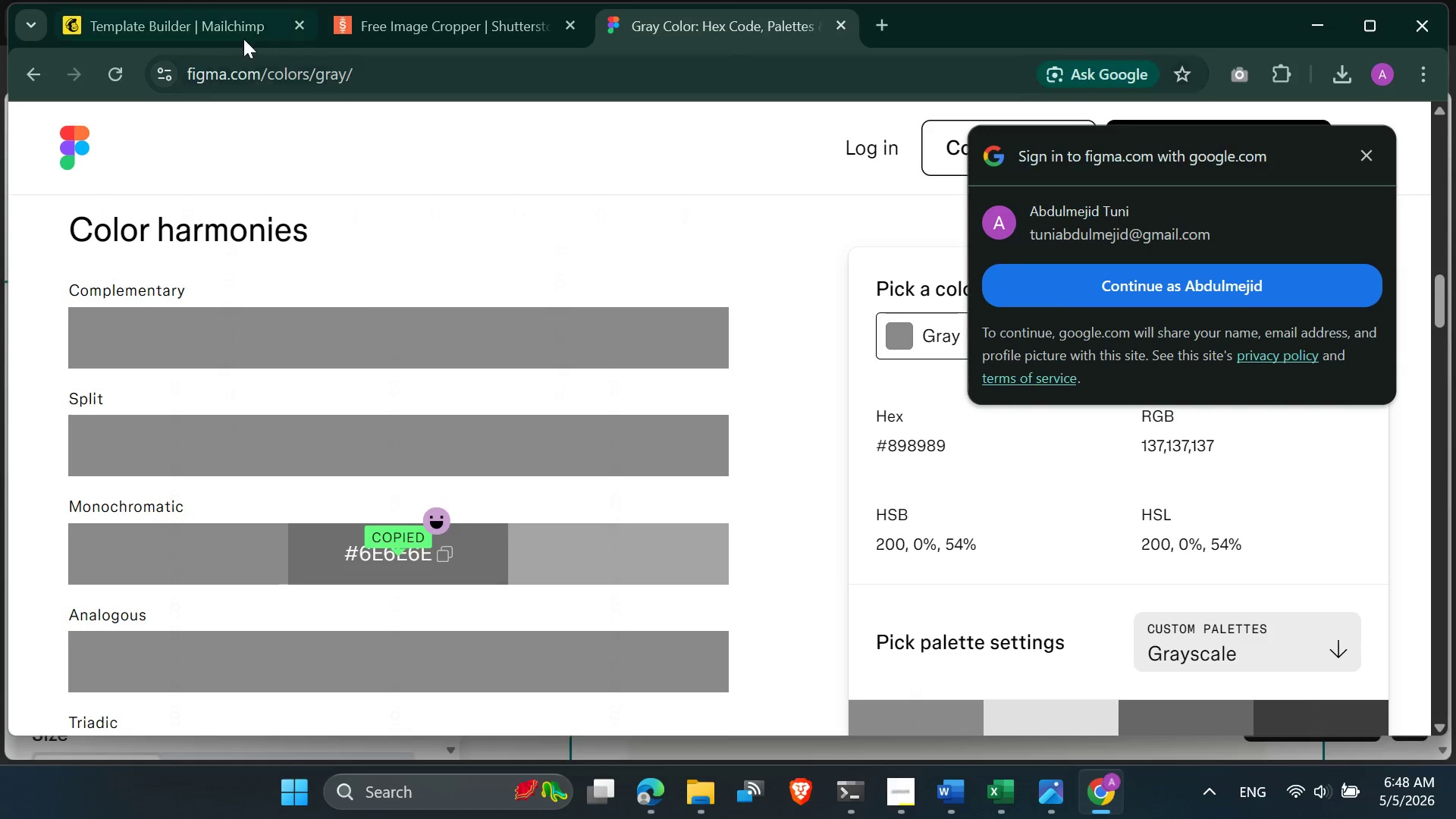 
left_click([230, 30])
 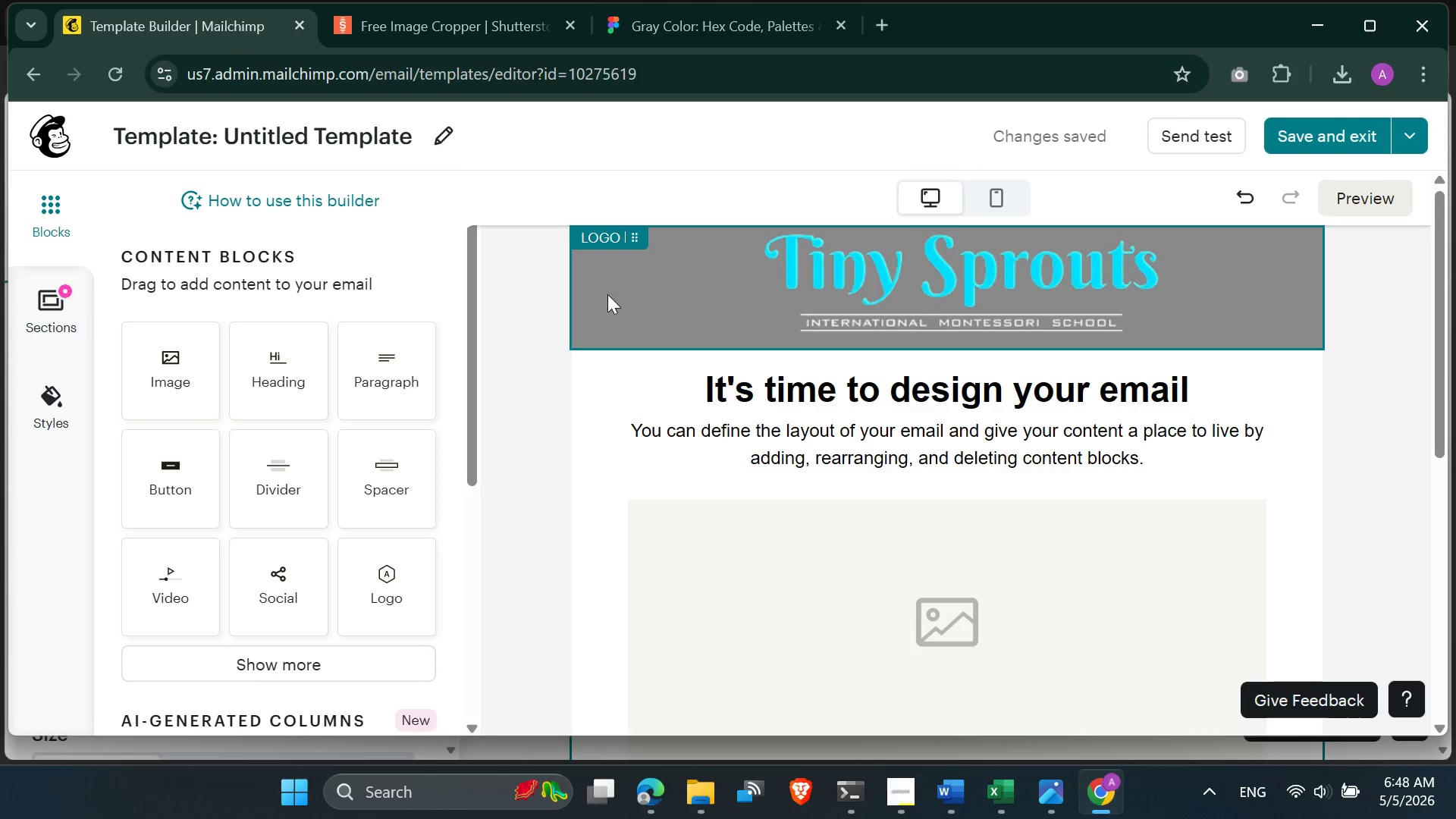 
left_click([607, 294])
 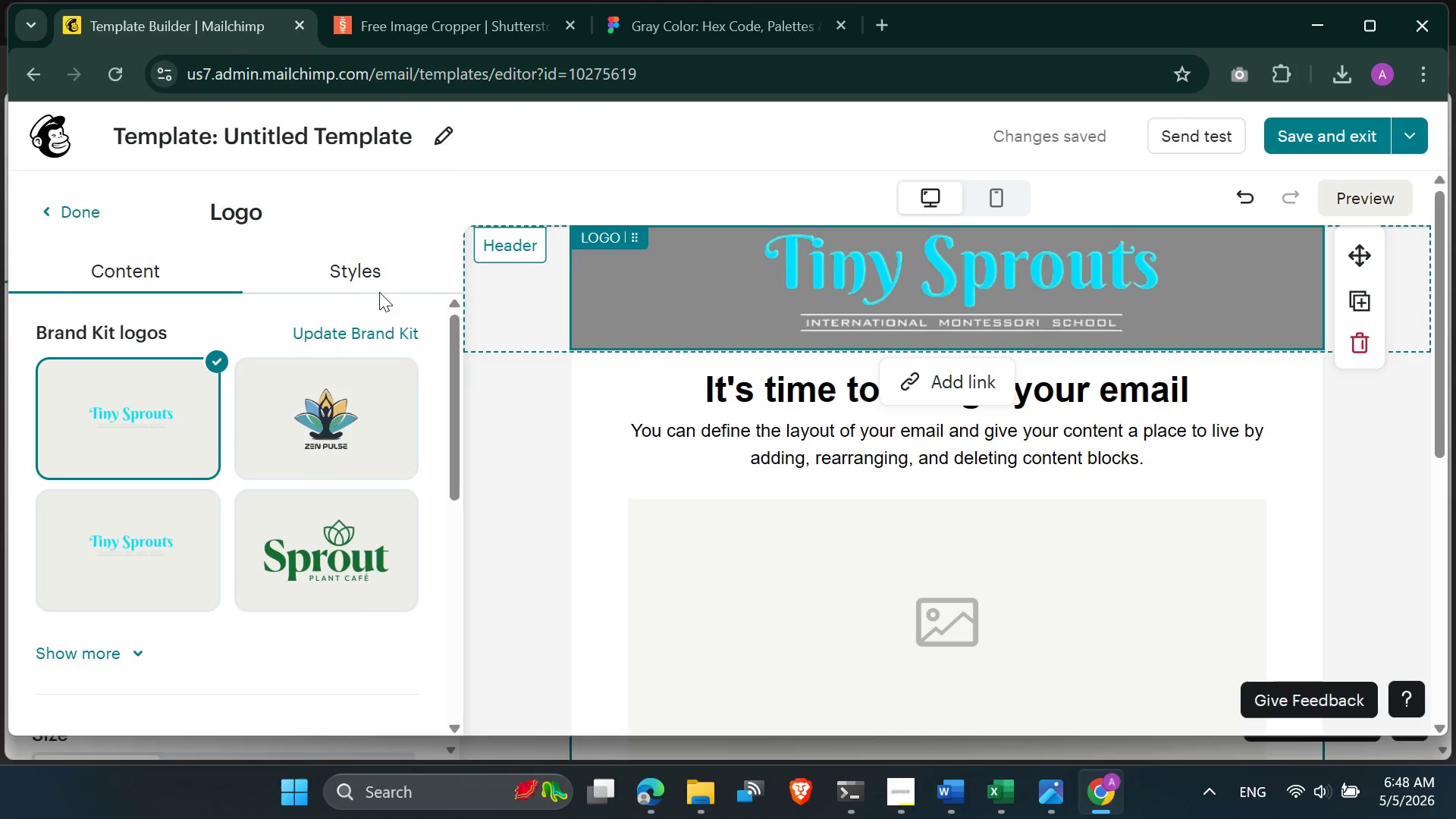 
left_click([350, 277])
 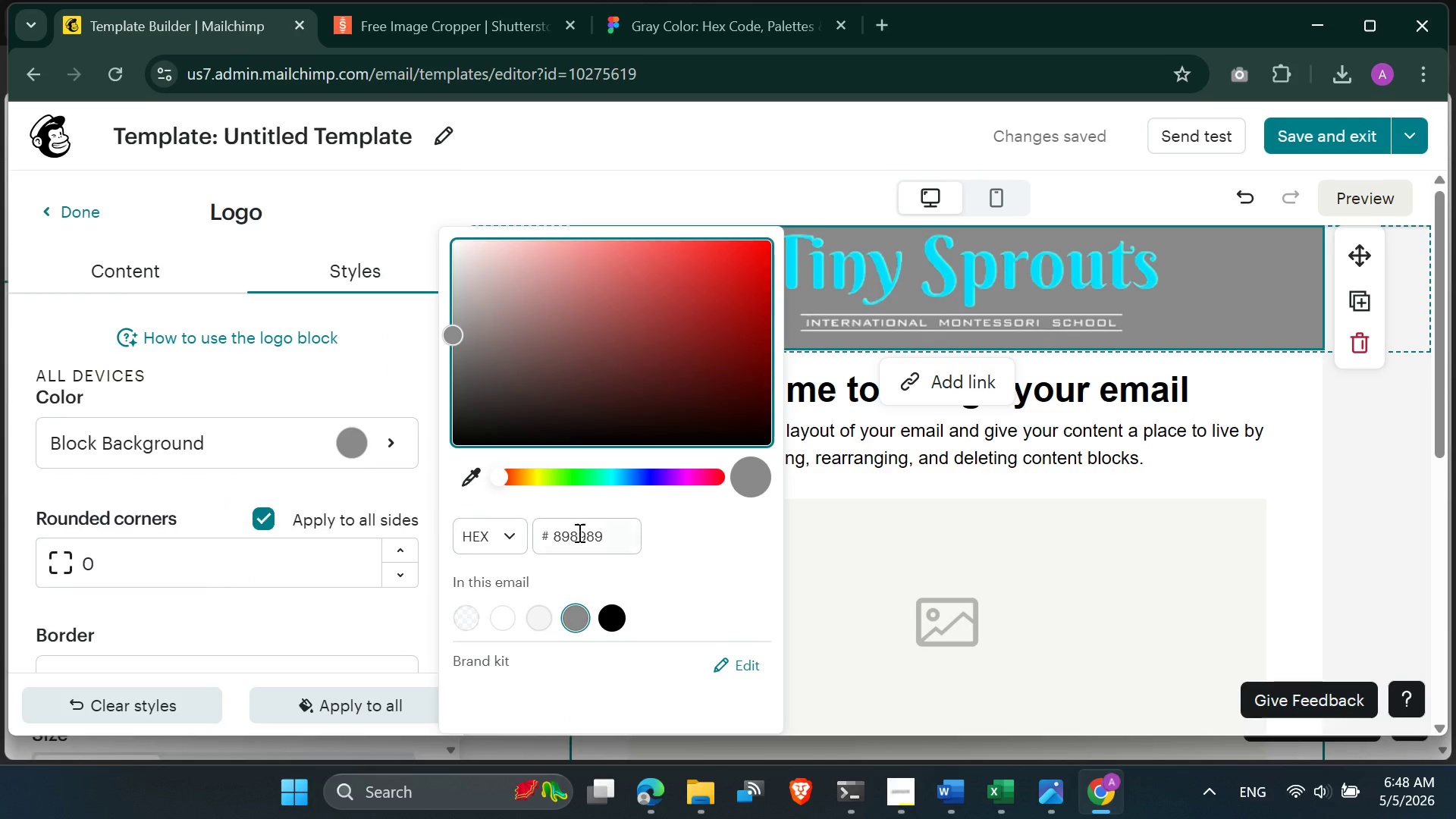 
double_click([579, 531])
 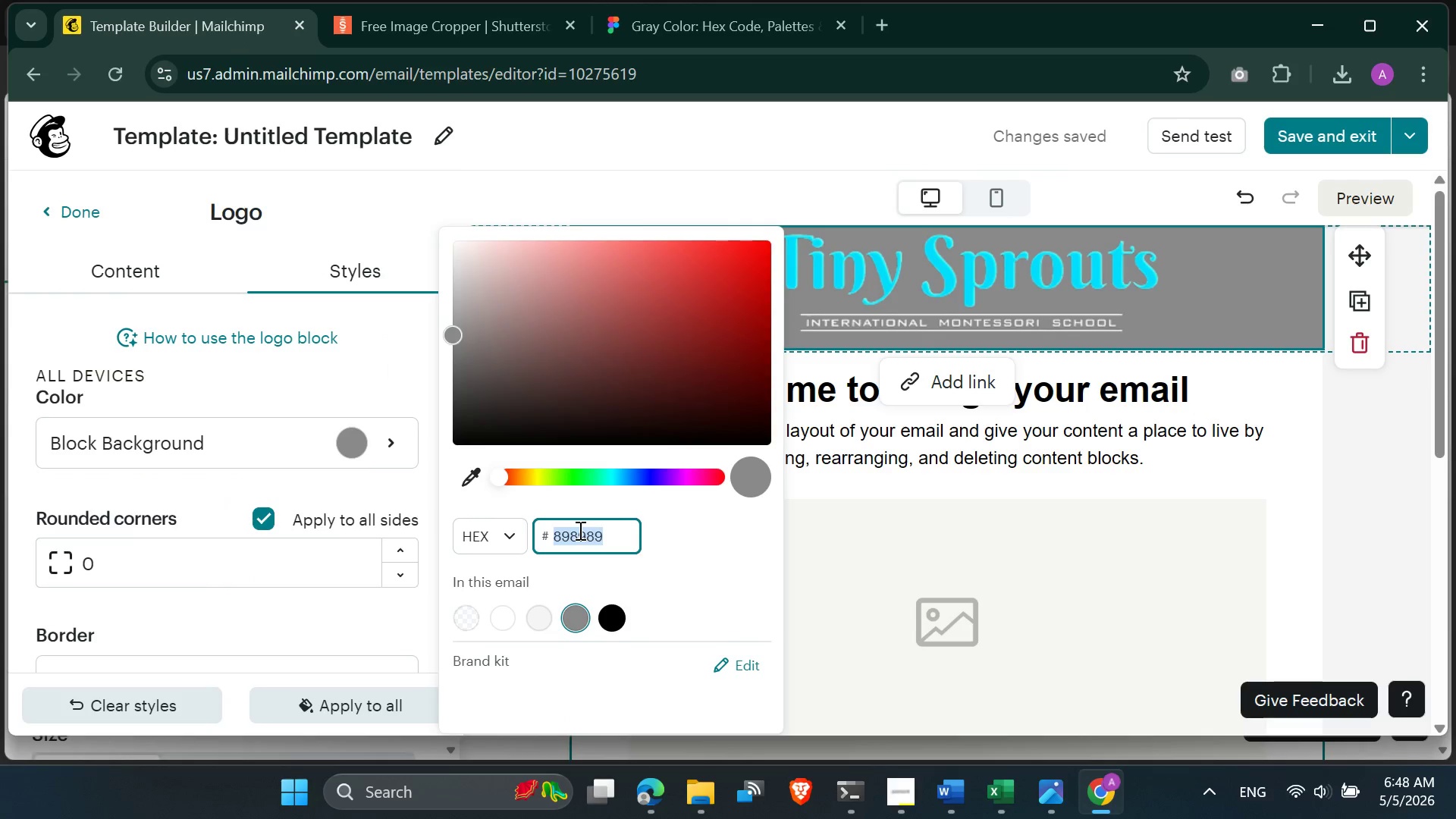 
key(Control+V)
 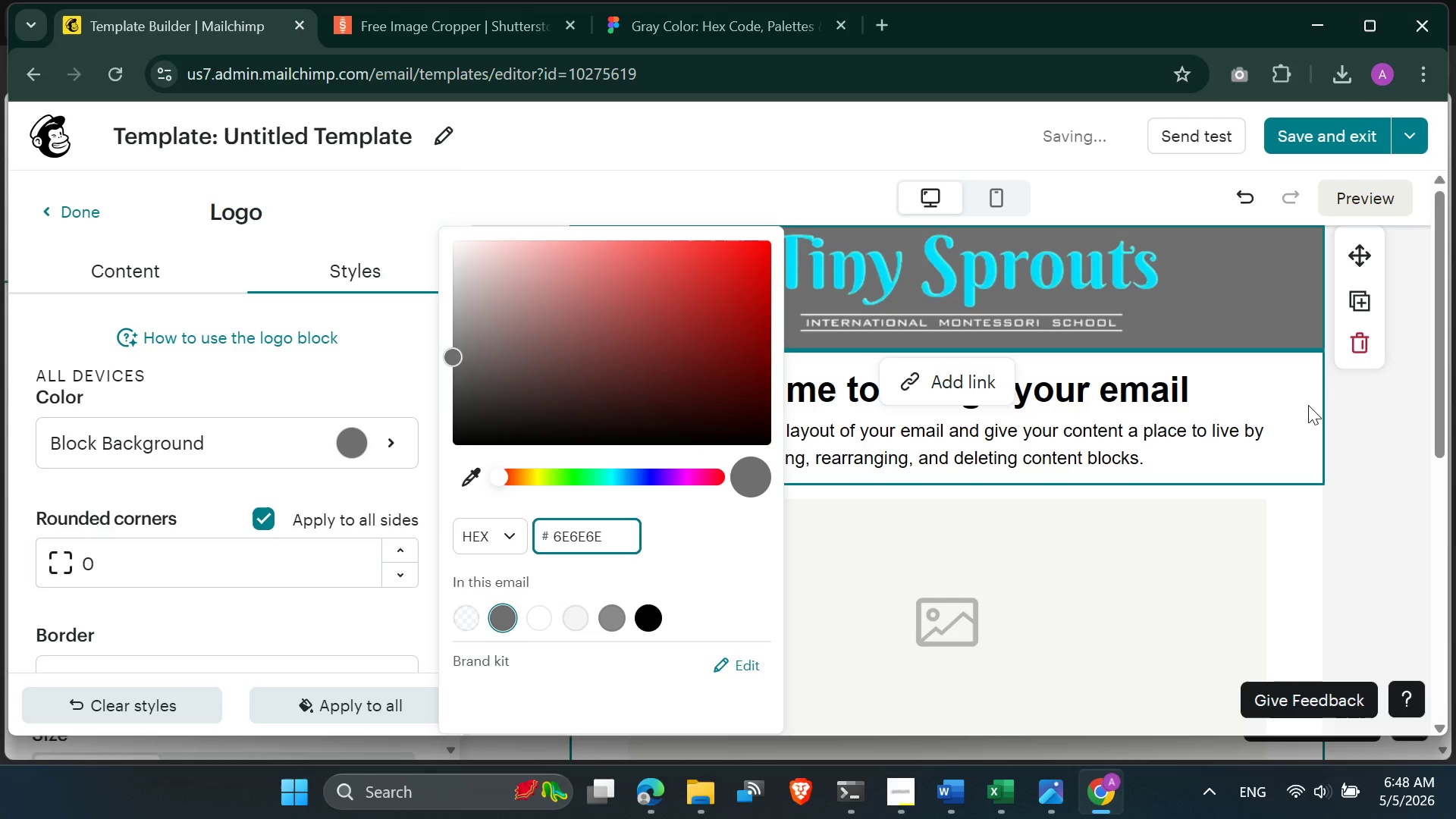 
left_click([1353, 425])
 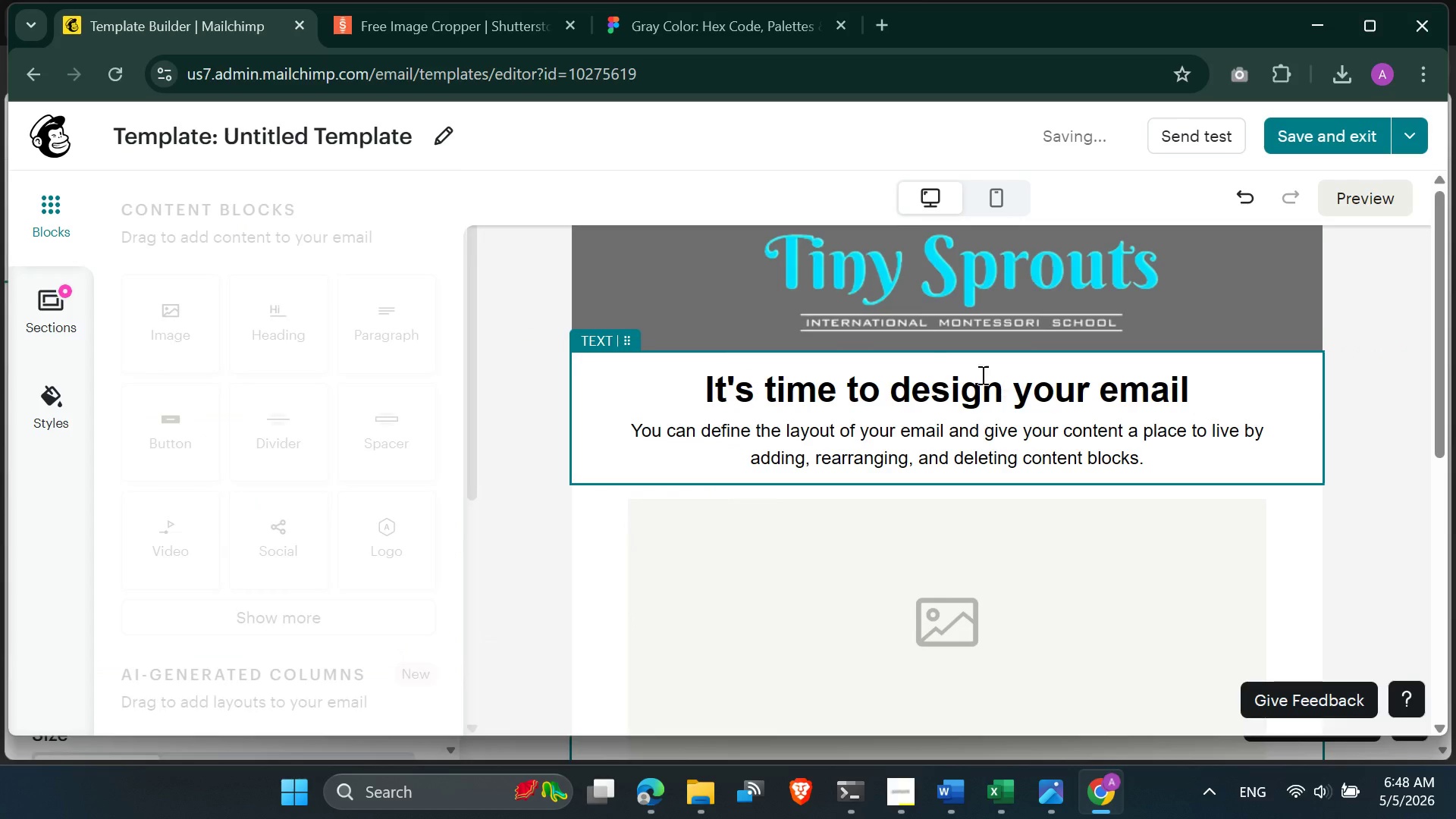 
scroll: coordinate [996, 380], scroll_direction: up, amount: 2.0
 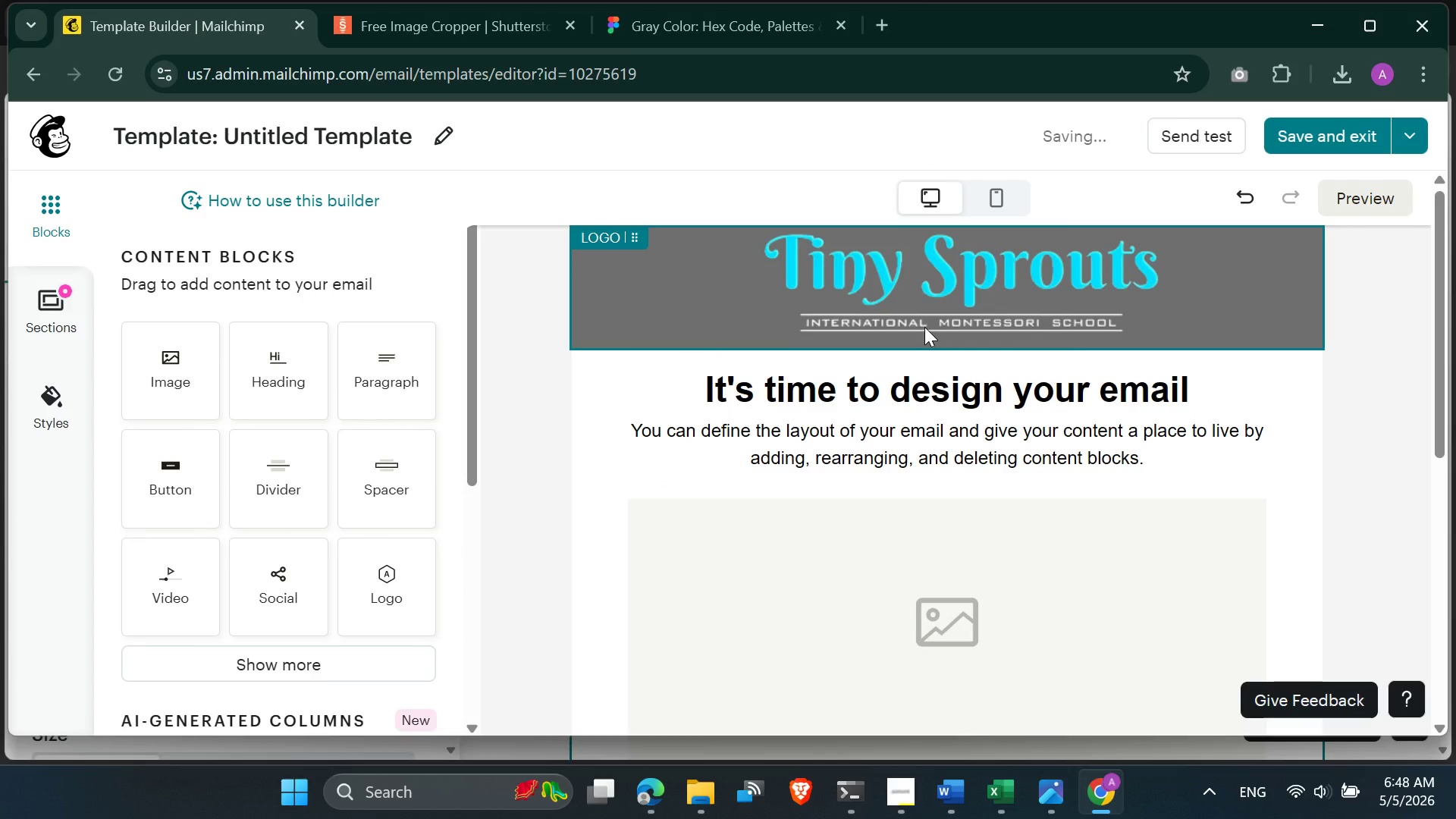 
scroll: coordinate [924, 329], scroll_direction: down, amount: 6.0
 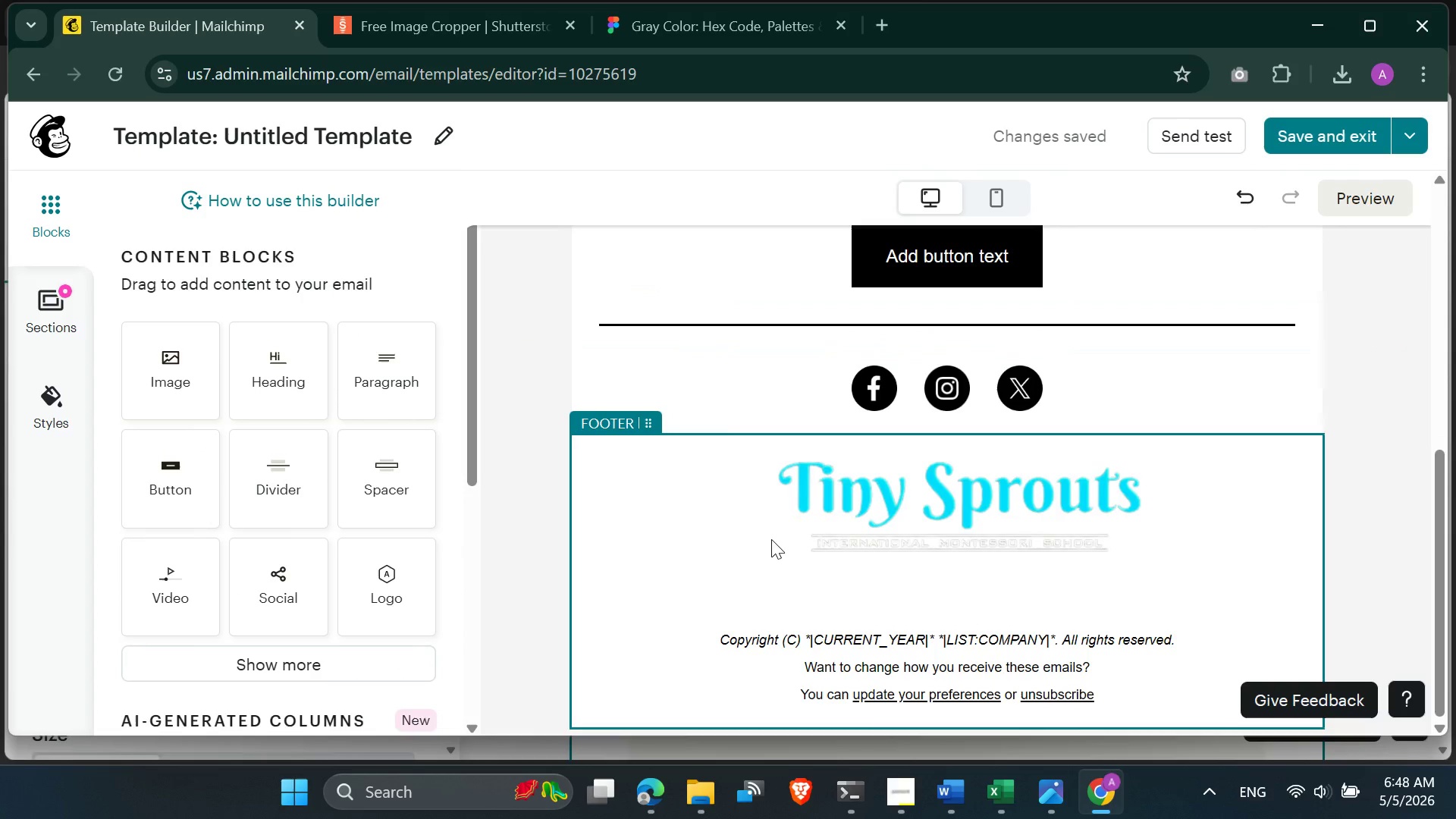 
scroll: coordinate [801, 430], scroll_direction: up, amount: 9.0
 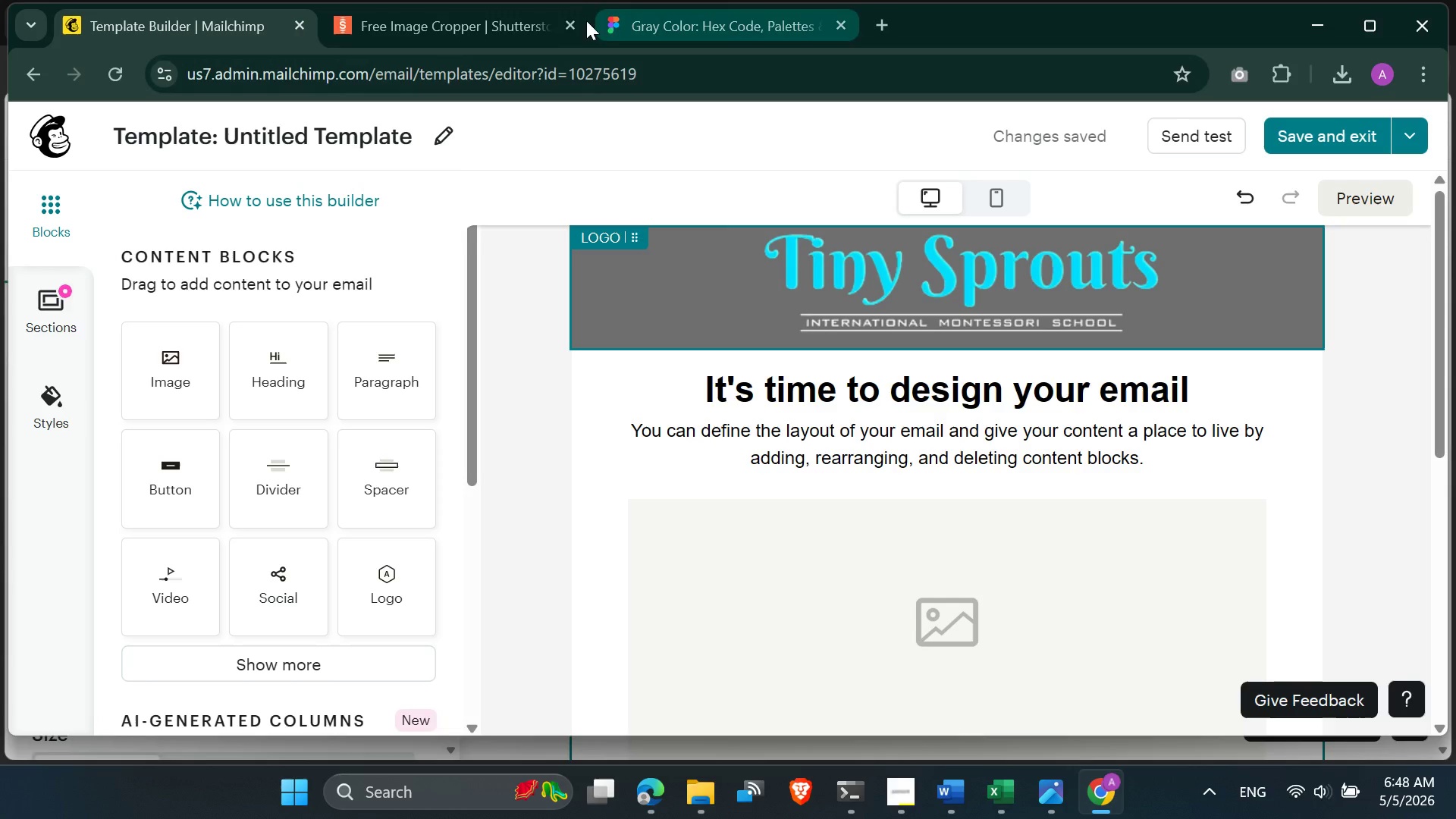 
left_click([479, 31])
 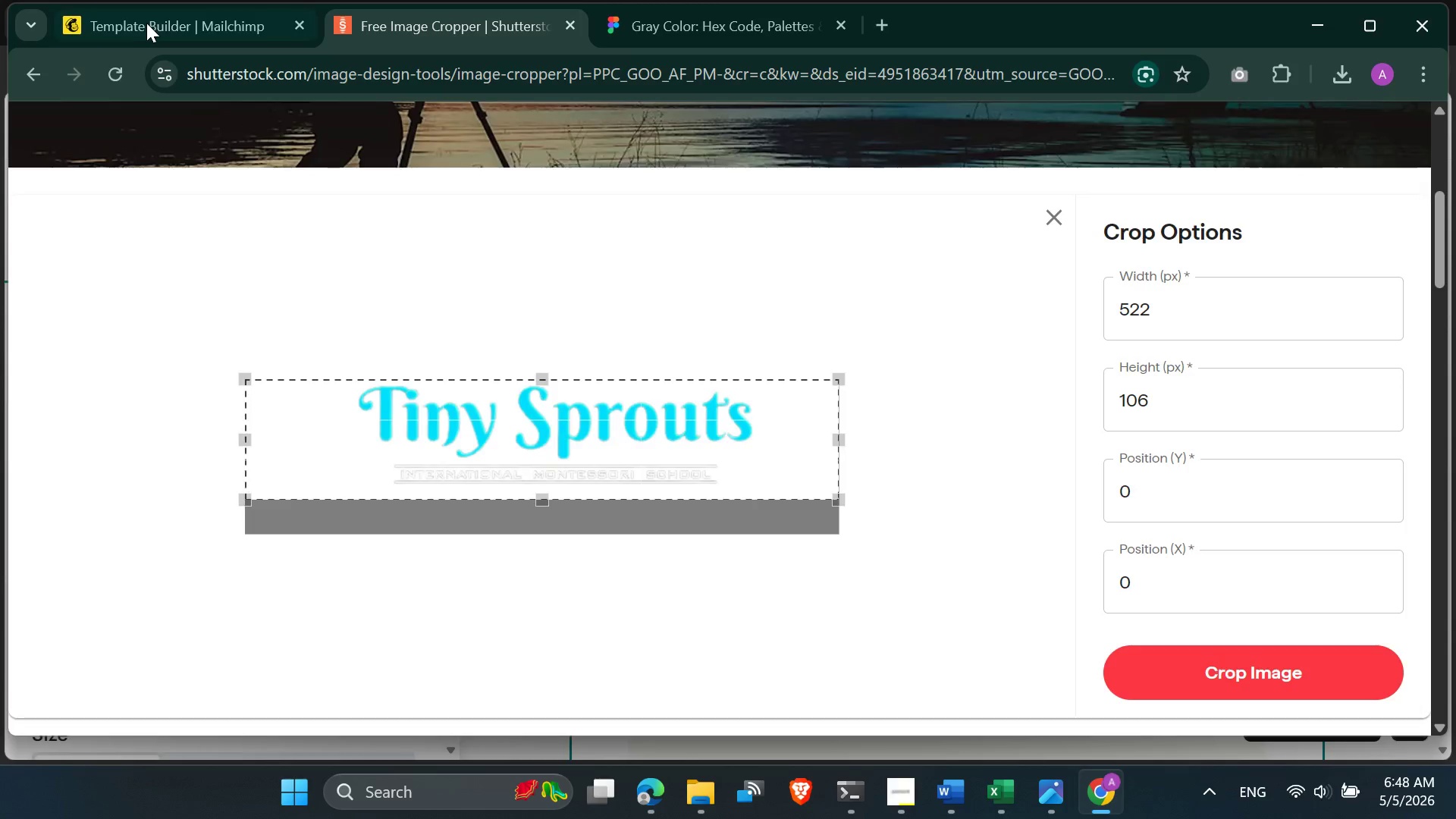 
left_click([149, 27])
 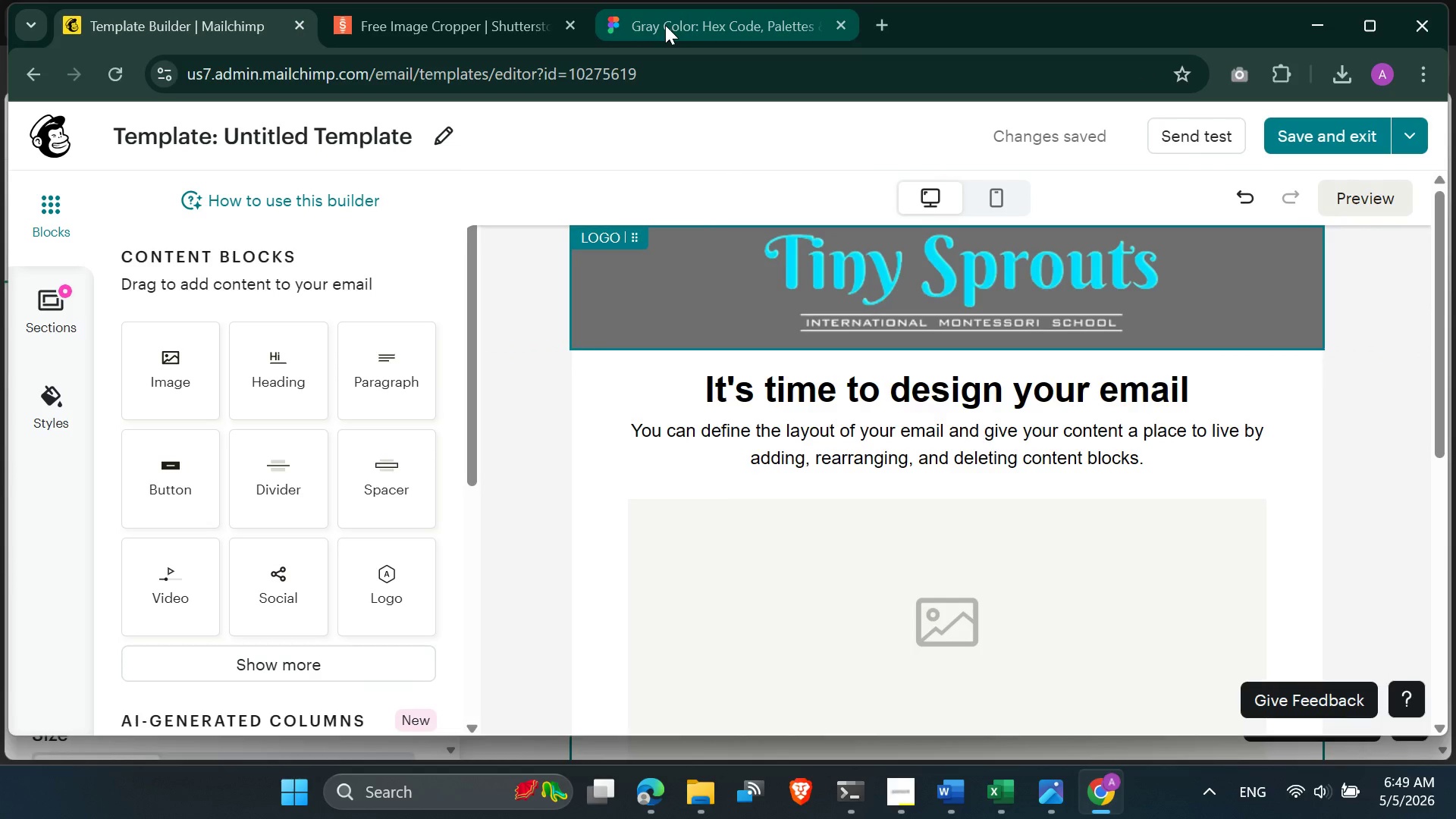 
left_click([665, 25])
 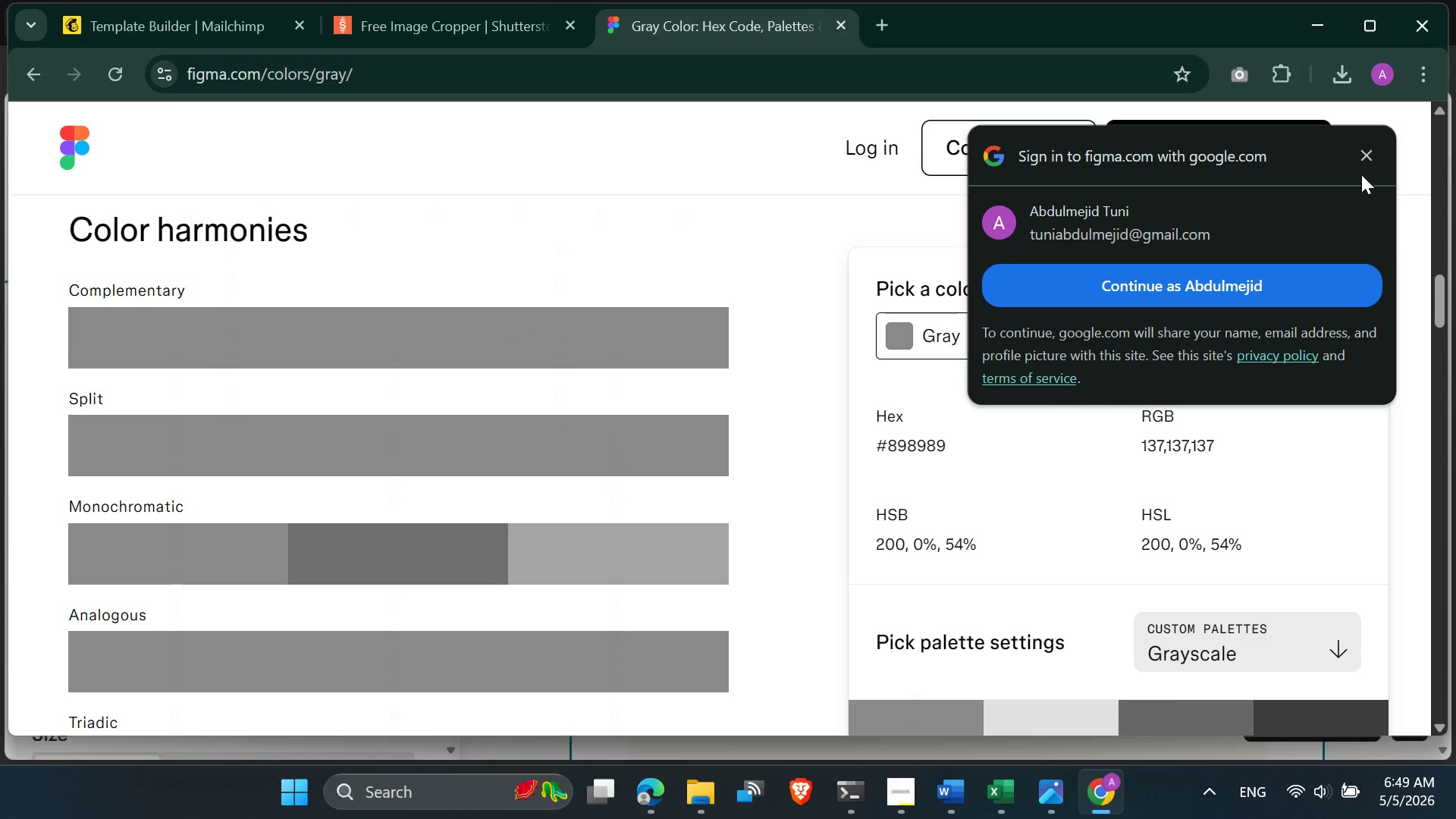 
left_click([1363, 157])
 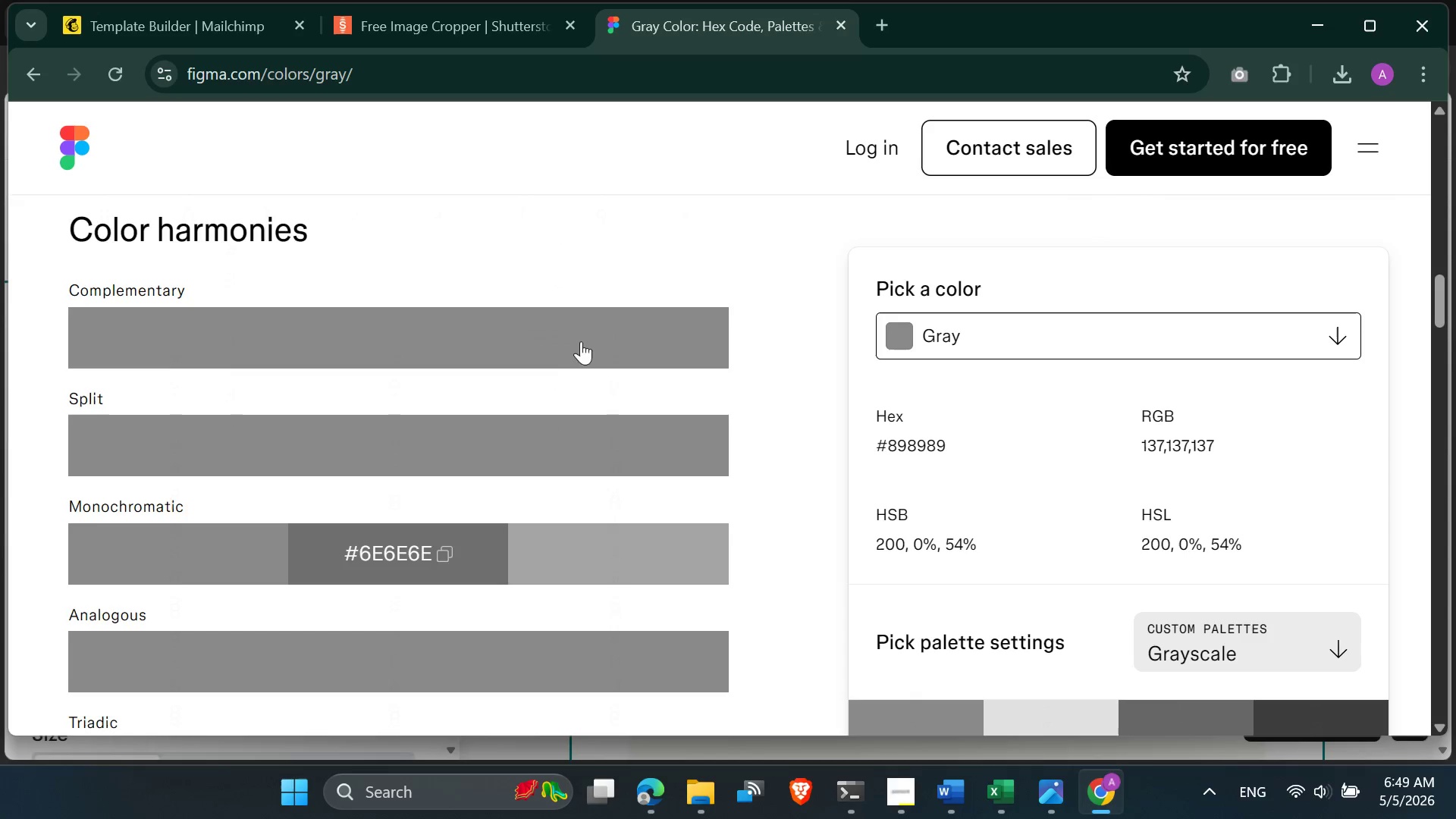 
scroll: coordinate [427, 444], scroll_direction: down, amount: 9.0
 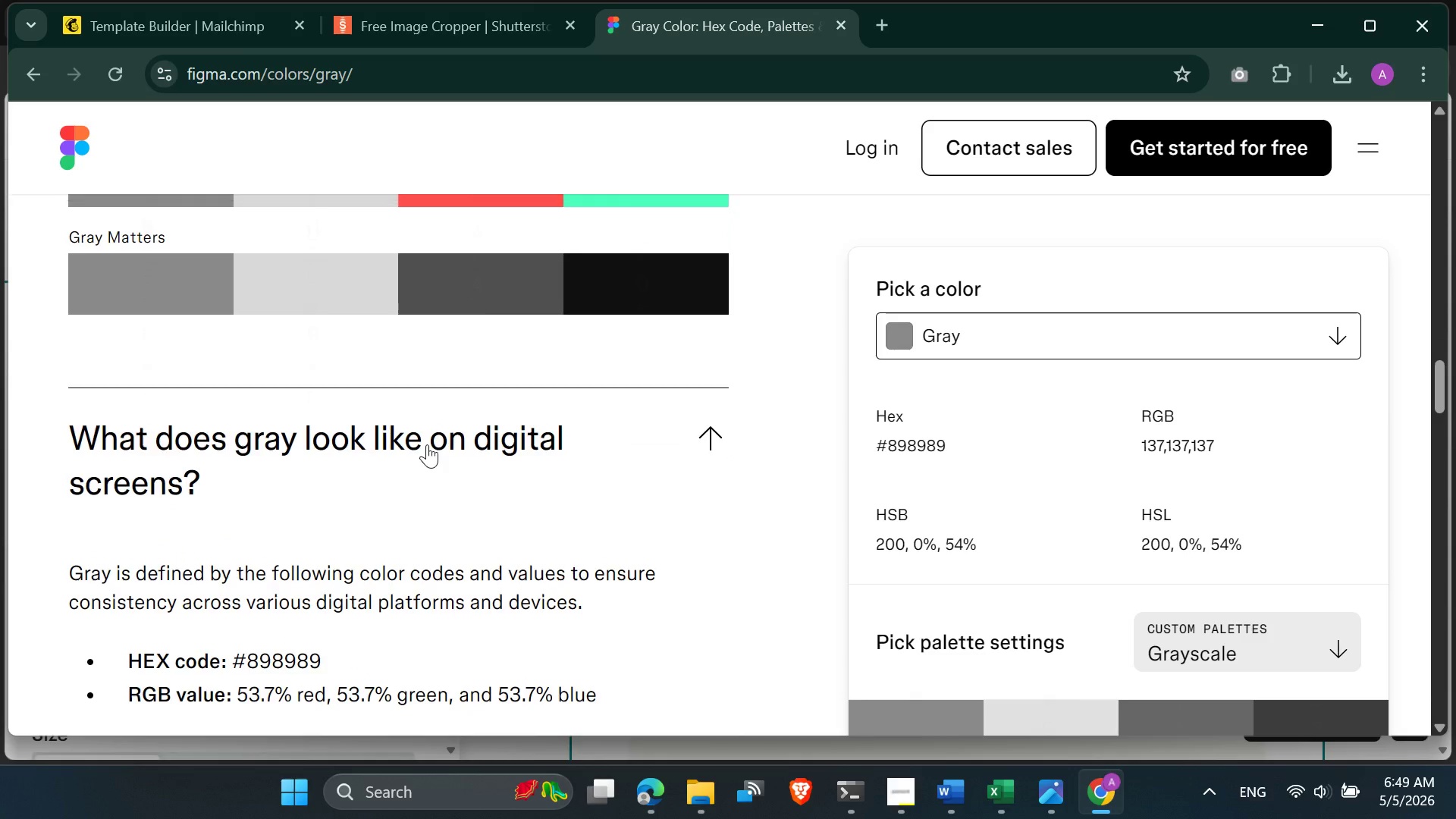 
scroll: coordinate [229, 344], scroll_direction: up, amount: 13.0
 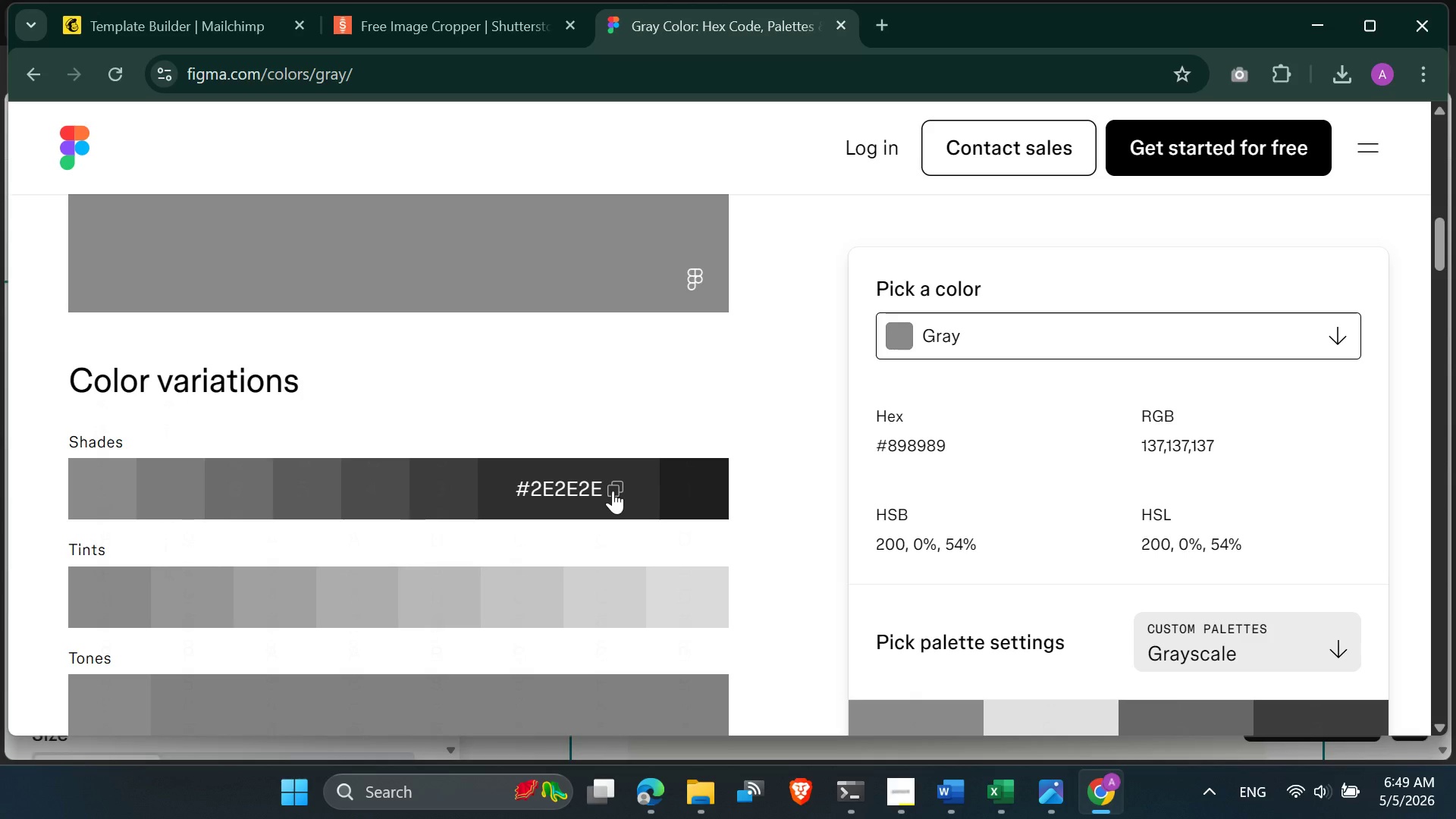 
left_click([613, 491])
 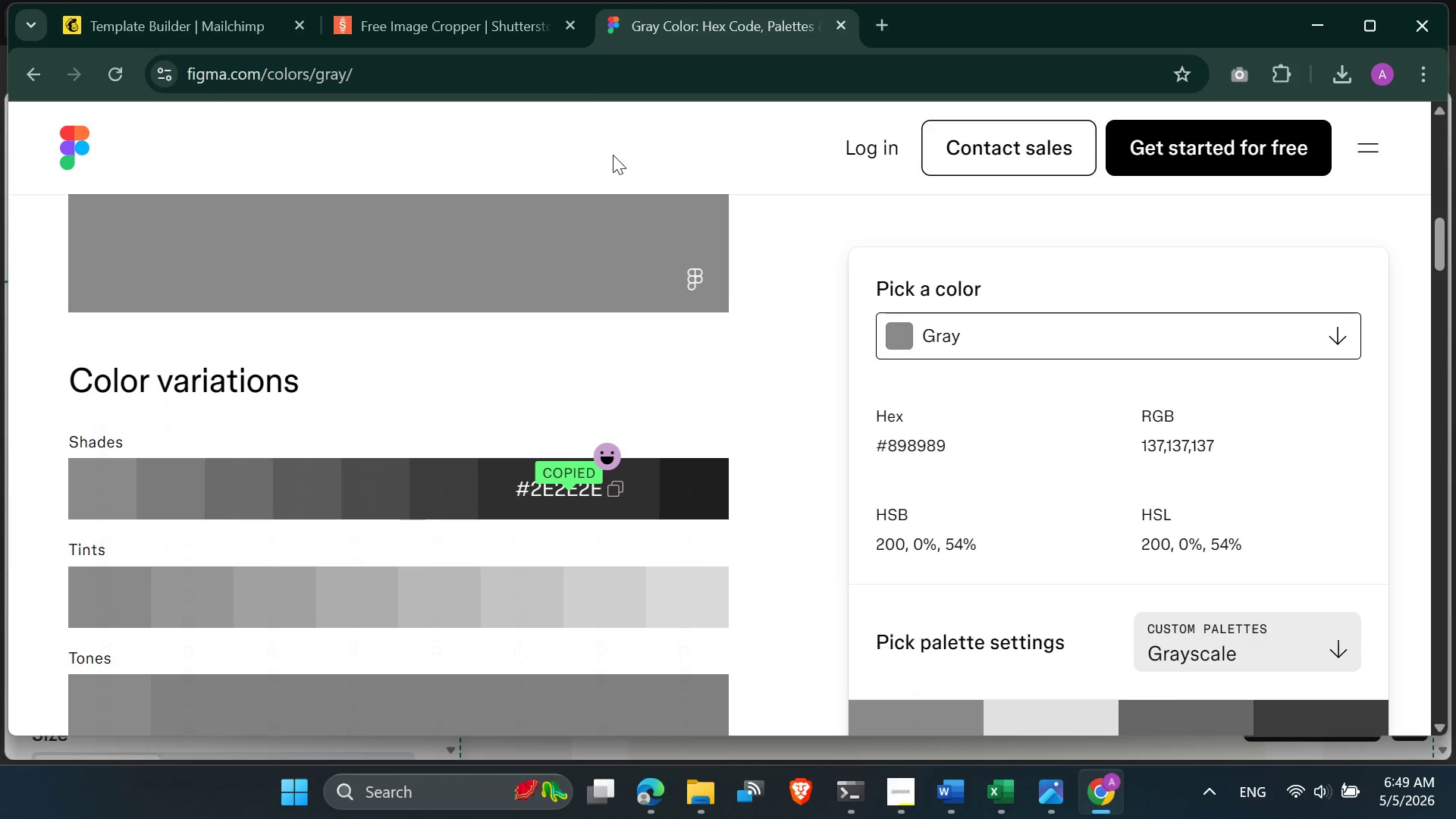 
left_click([435, 32])
 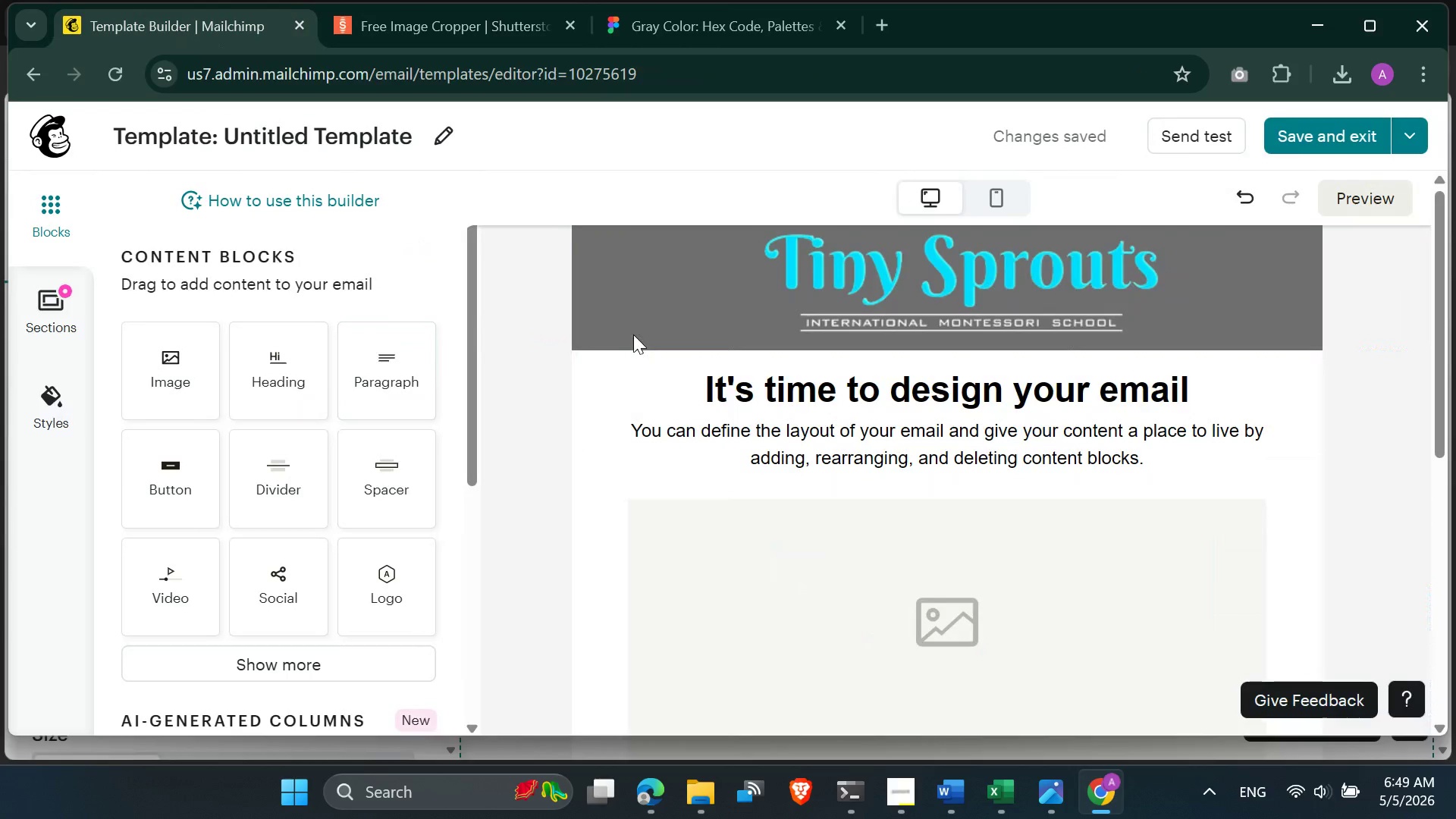 
left_click([599, 317])
 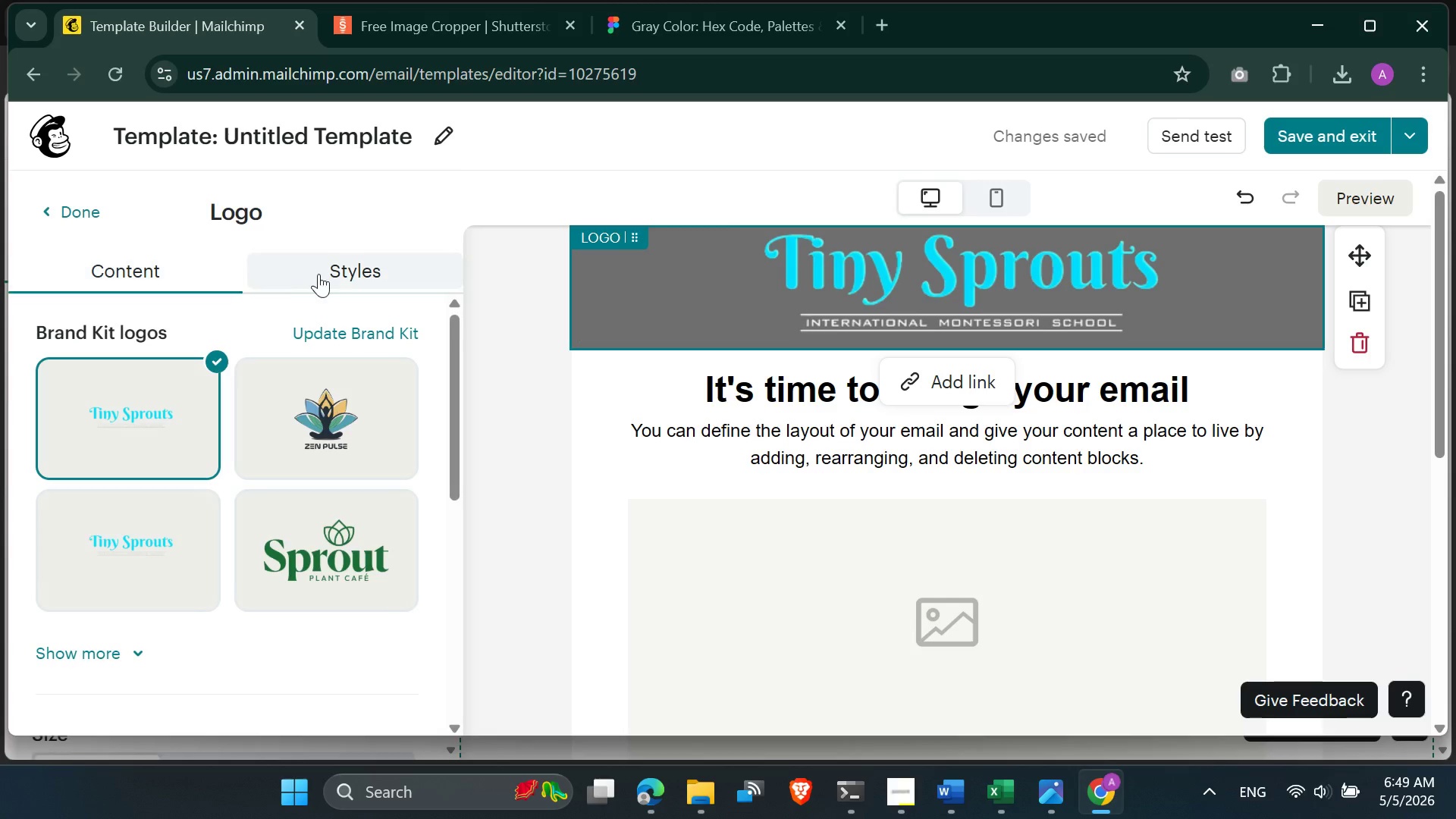 
left_click([331, 273])
 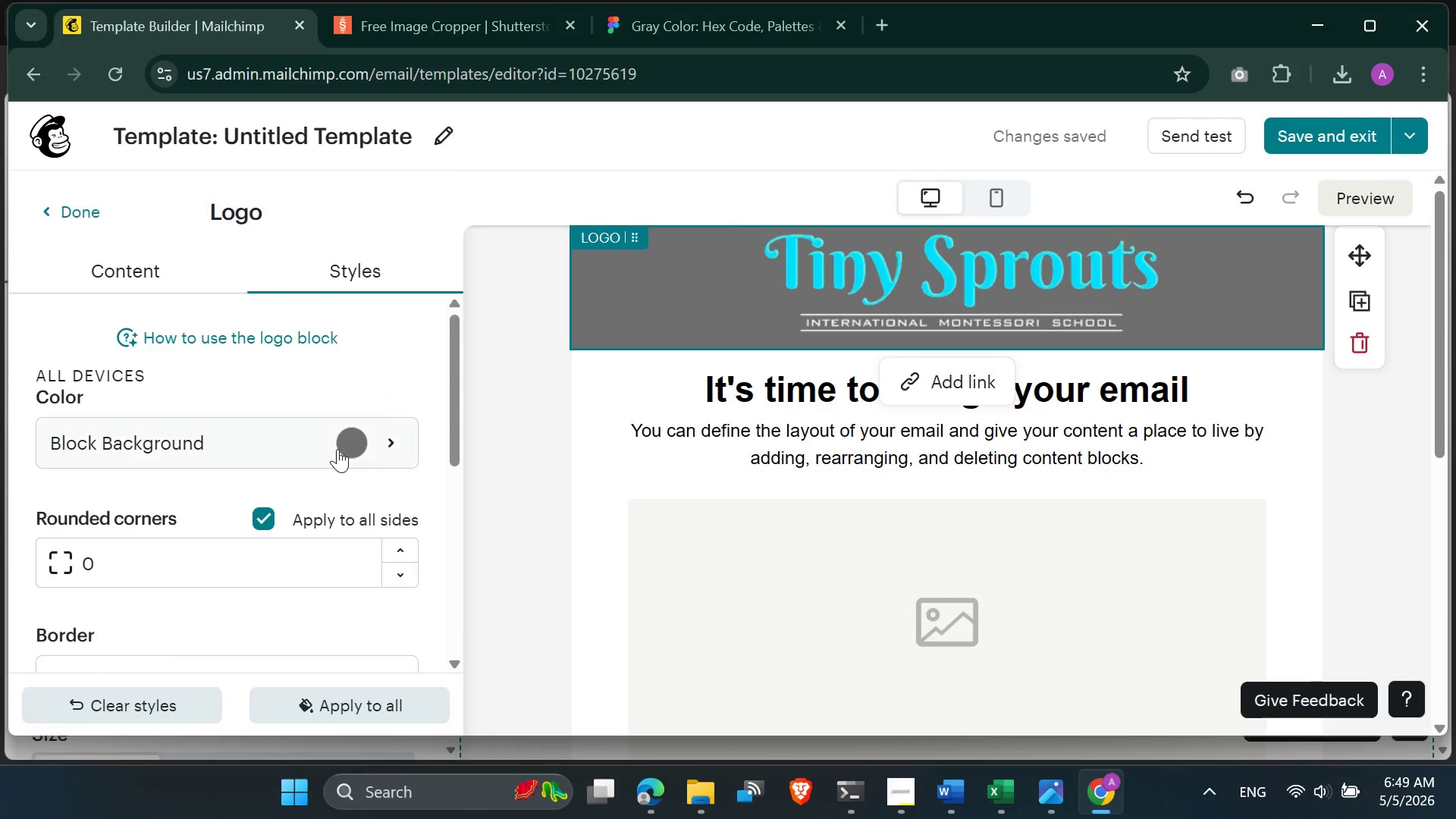 
mouse_move([356, 453])
 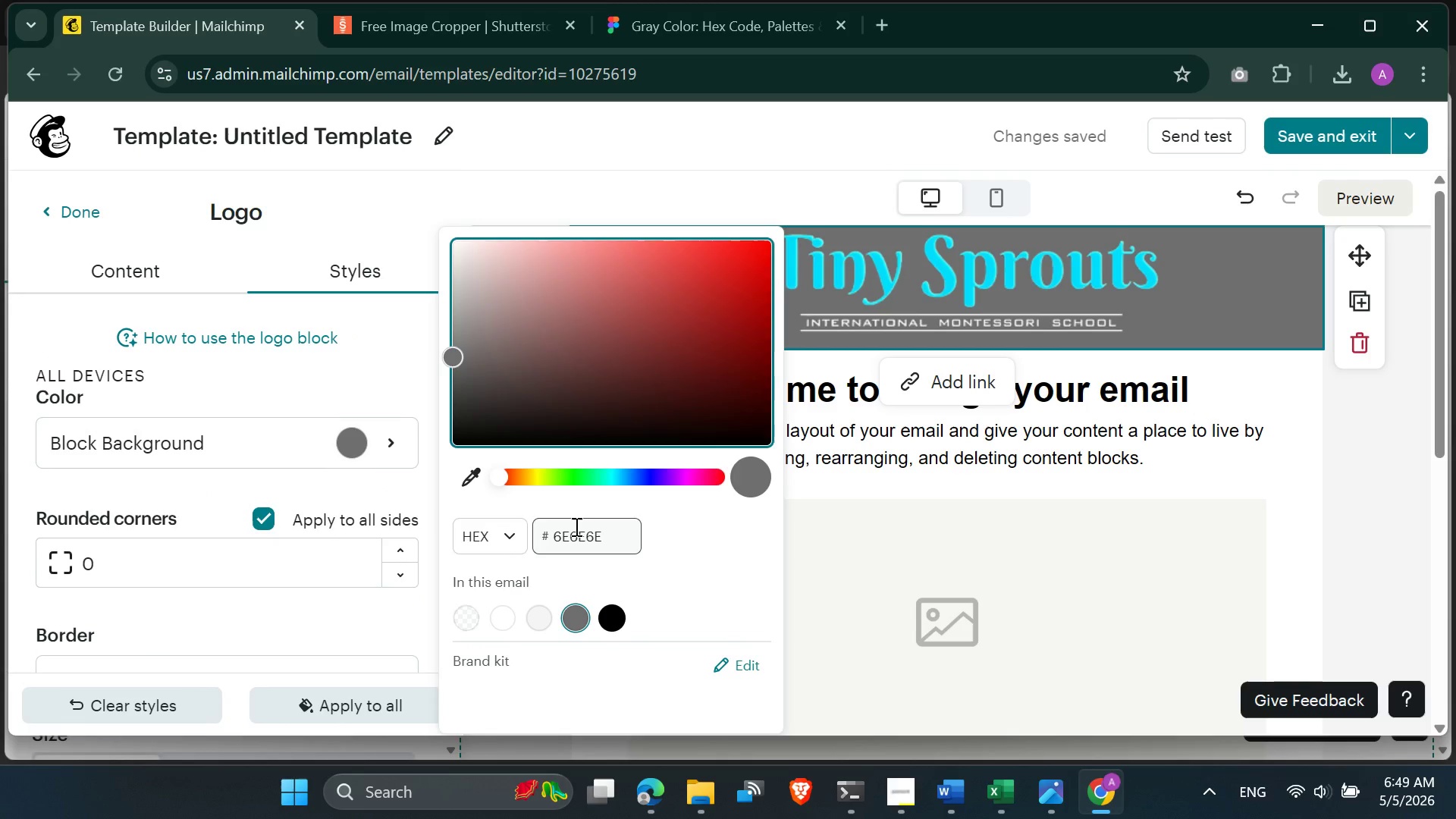 
left_click([575, 526])
 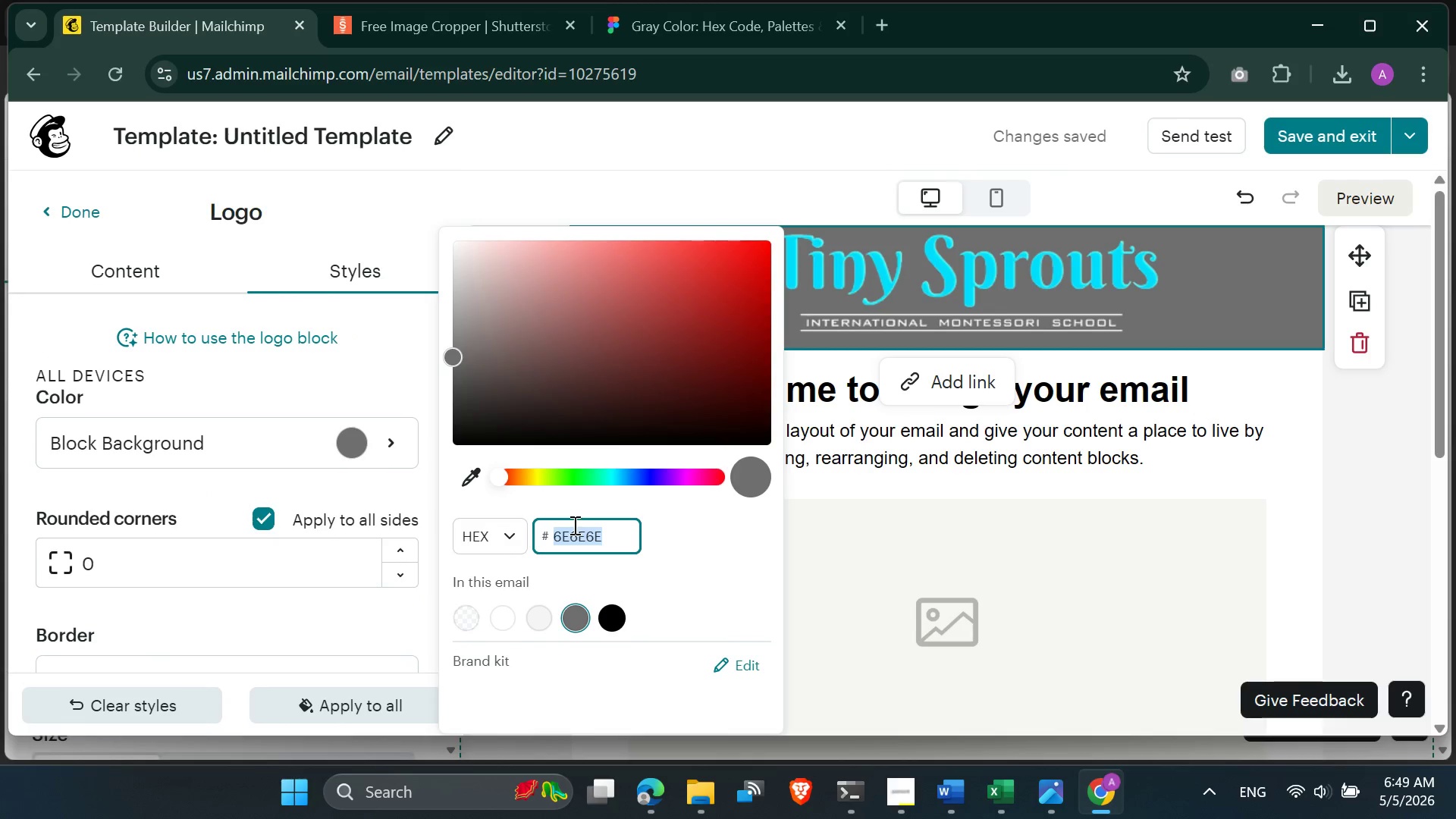 
key(Control+V)
 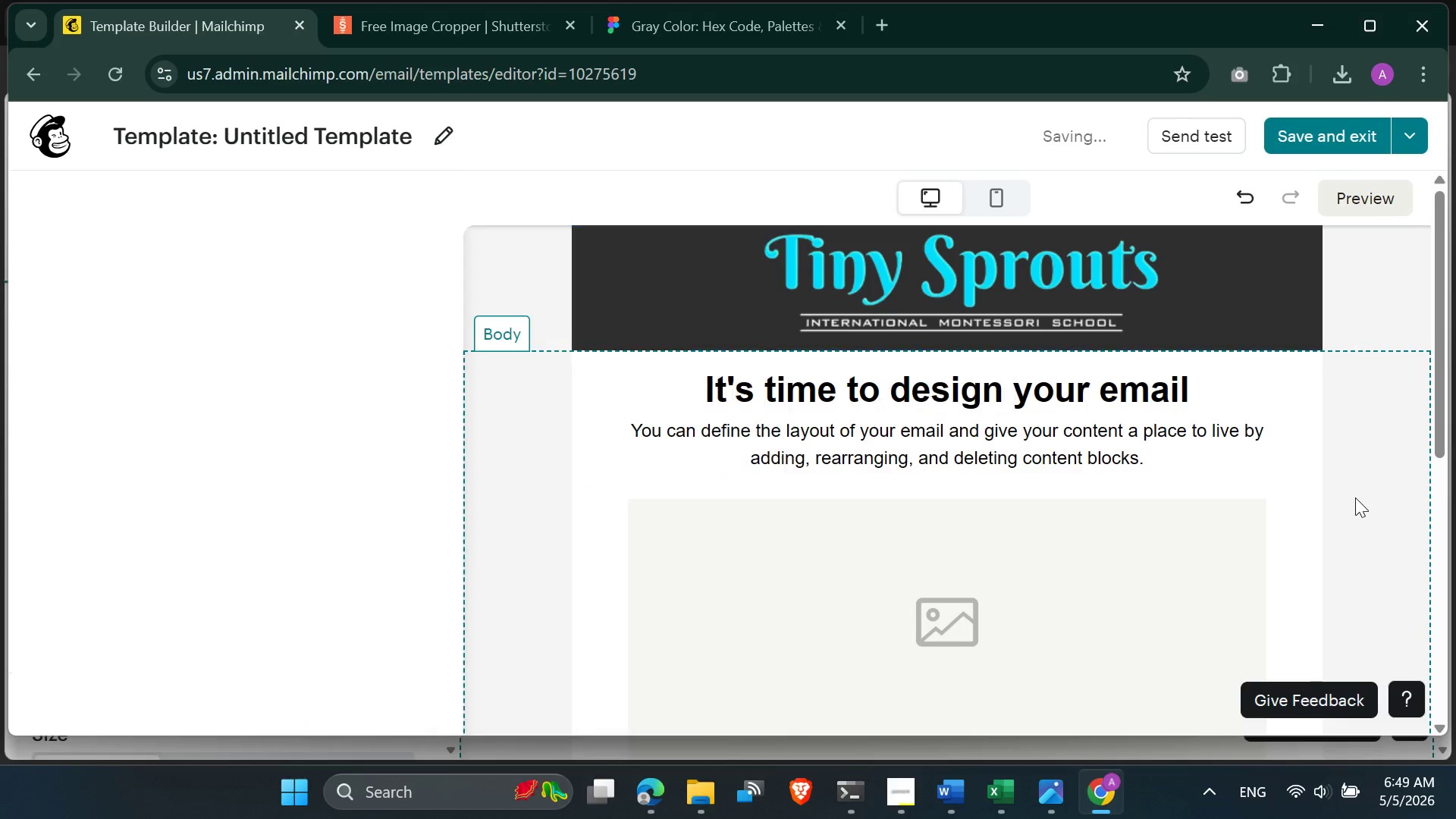 
scroll: coordinate [892, 421], scroll_direction: up, amount: 2.0
 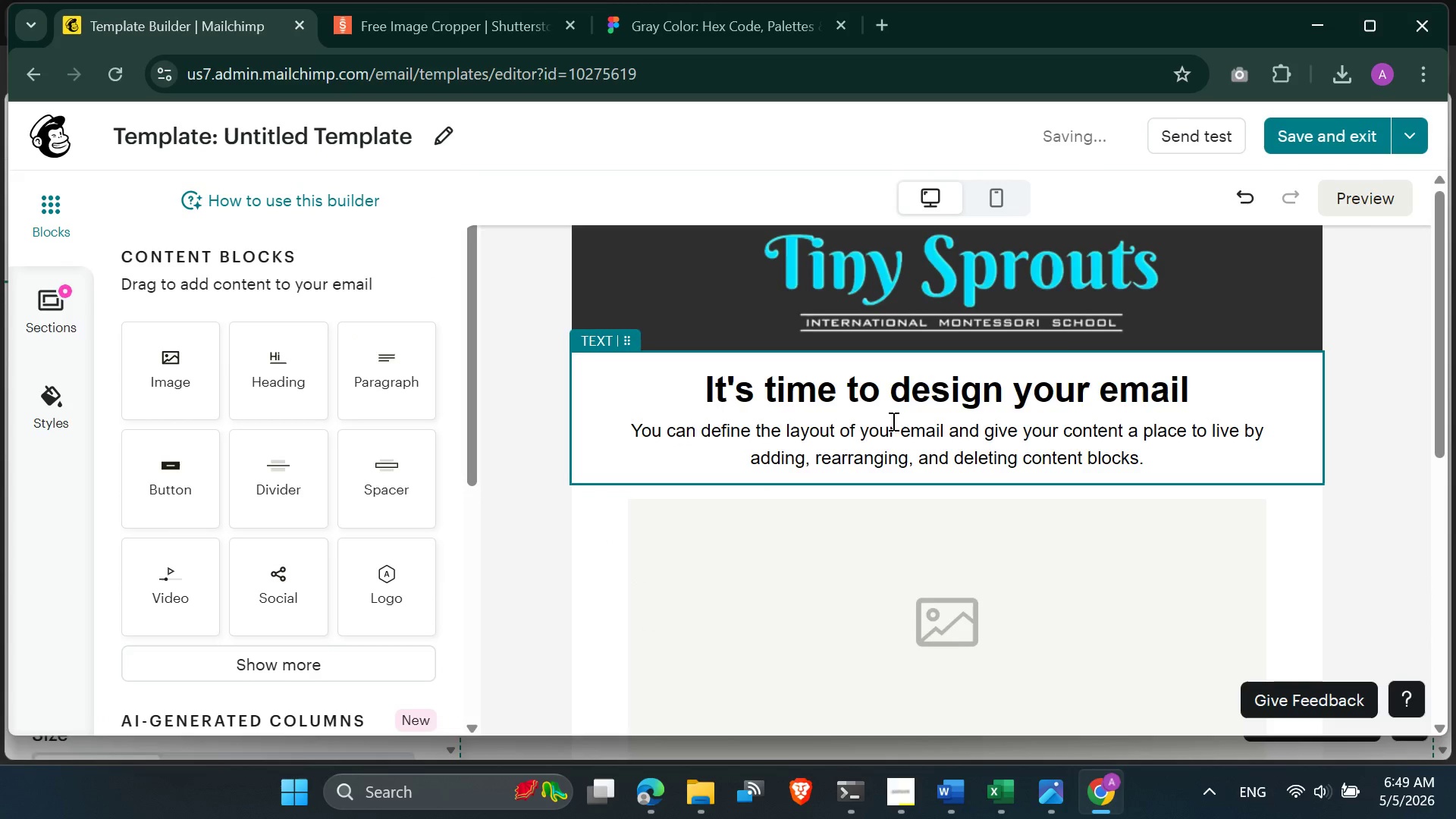 
scroll: coordinate [892, 421], scroll_direction: down, amount: 1.0
 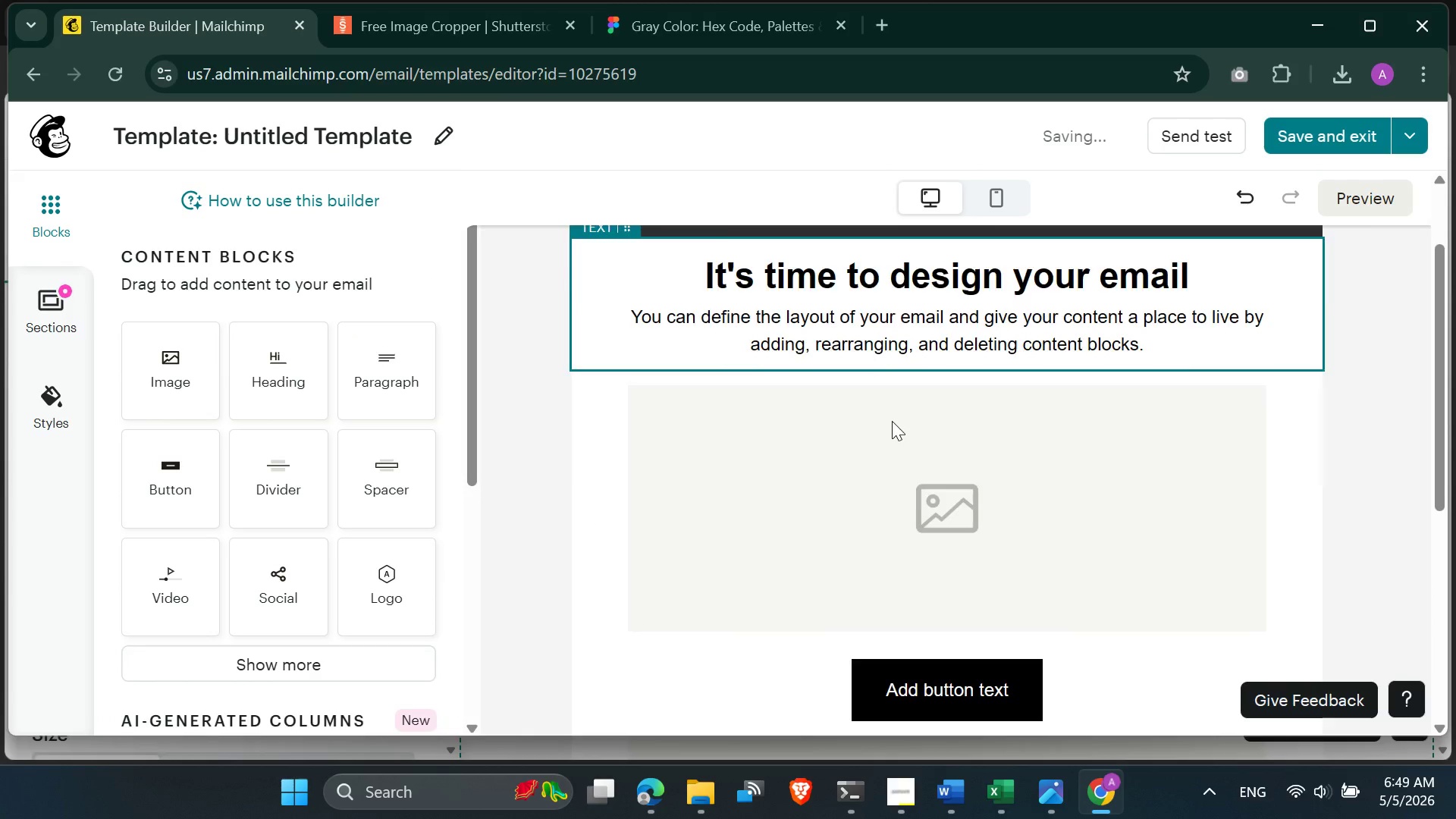 
scroll: coordinate [892, 421], scroll_direction: up, amount: 2.0
 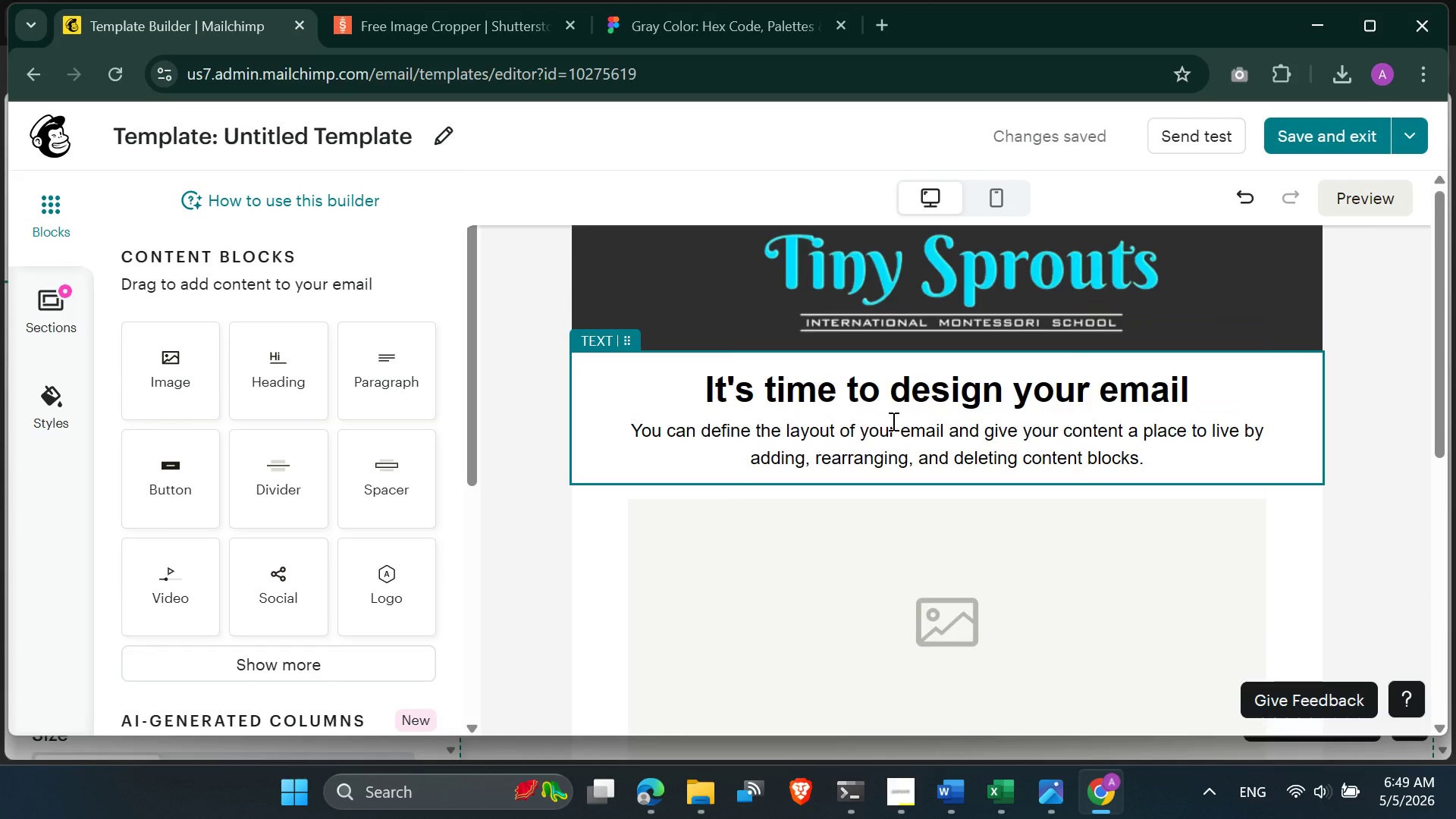 
scroll: coordinate [890, 421], scroll_direction: down, amount: 3.0
 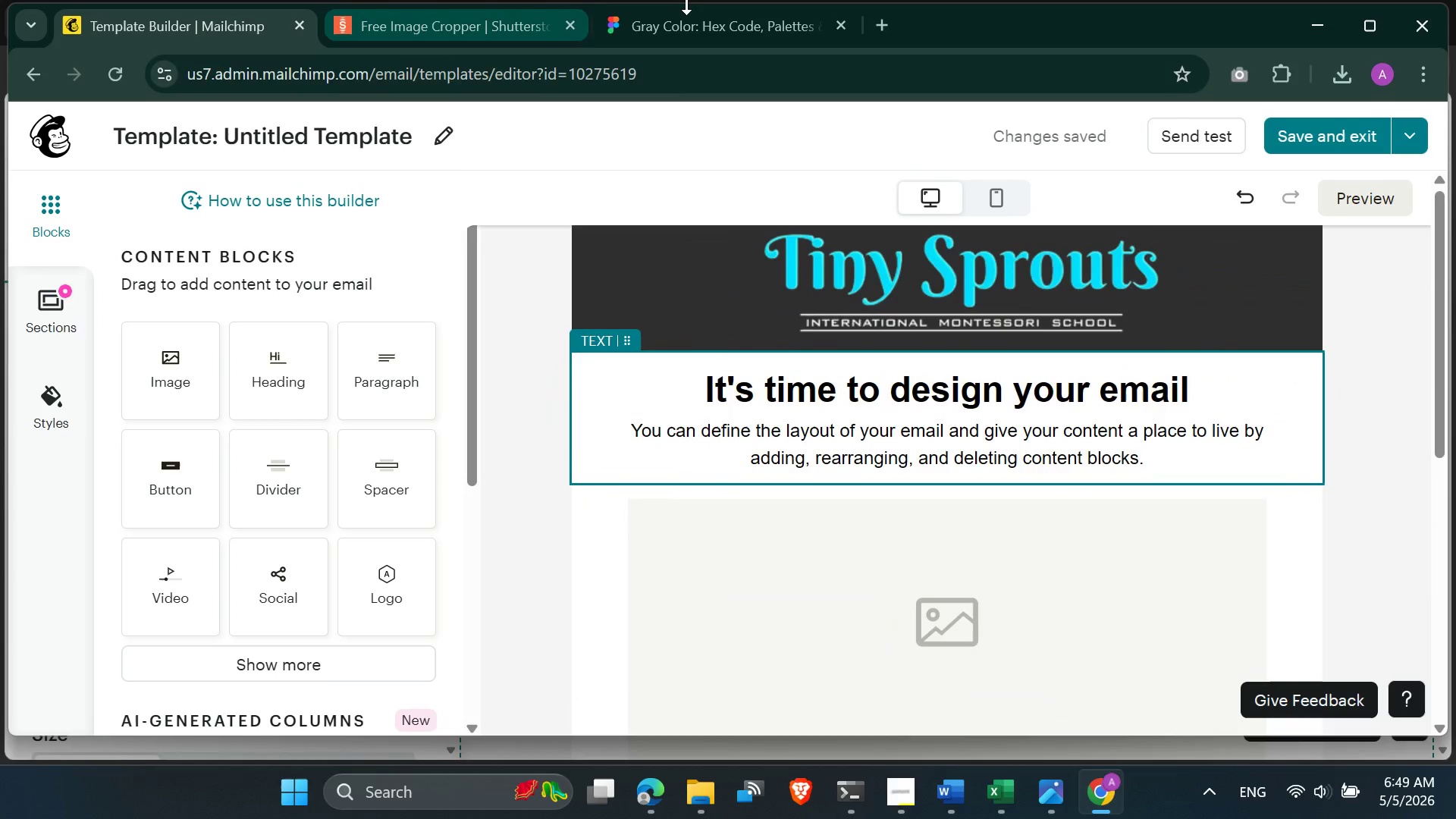 
left_click([699, 30])
 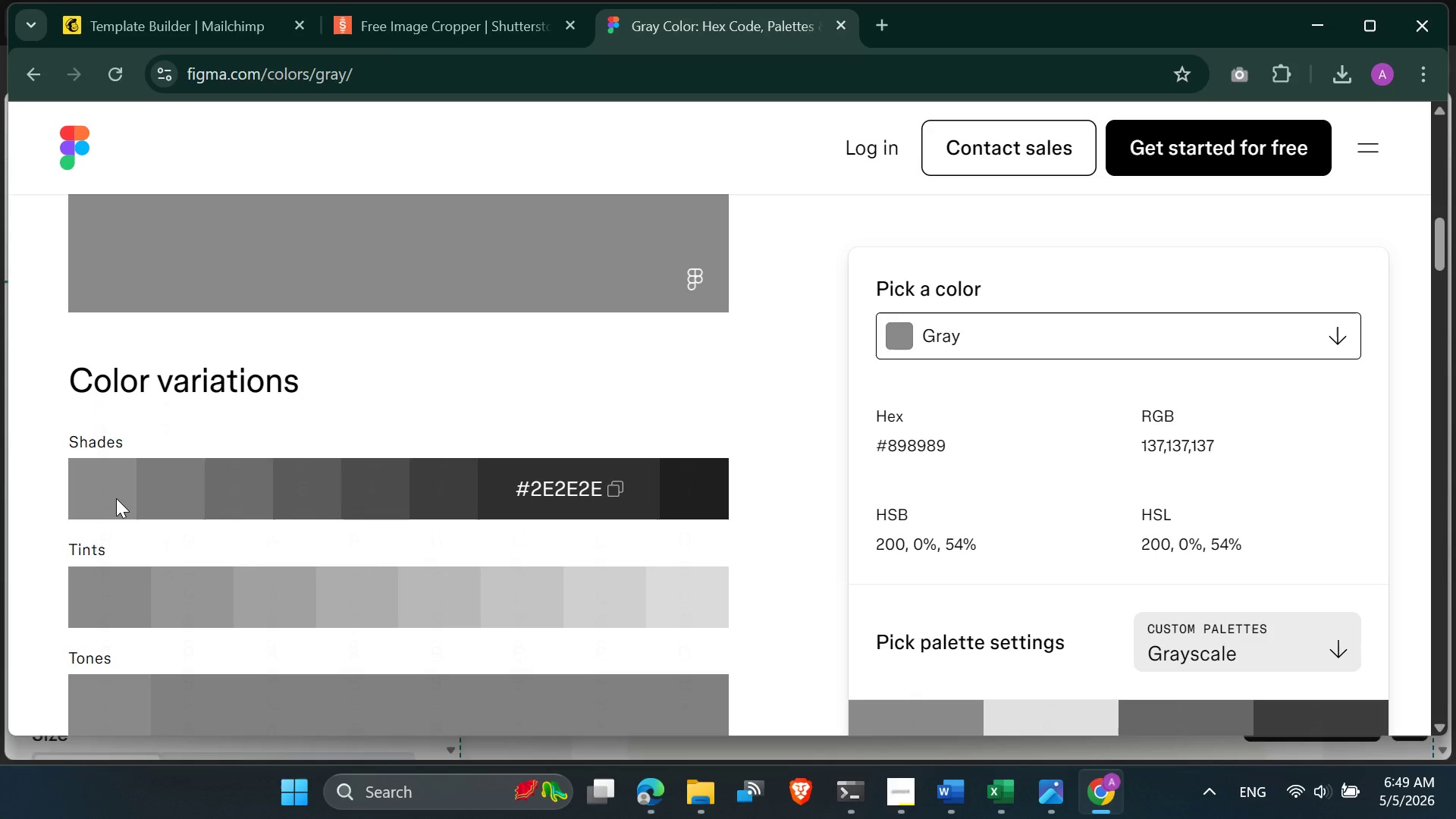 
left_click([117, 496])
 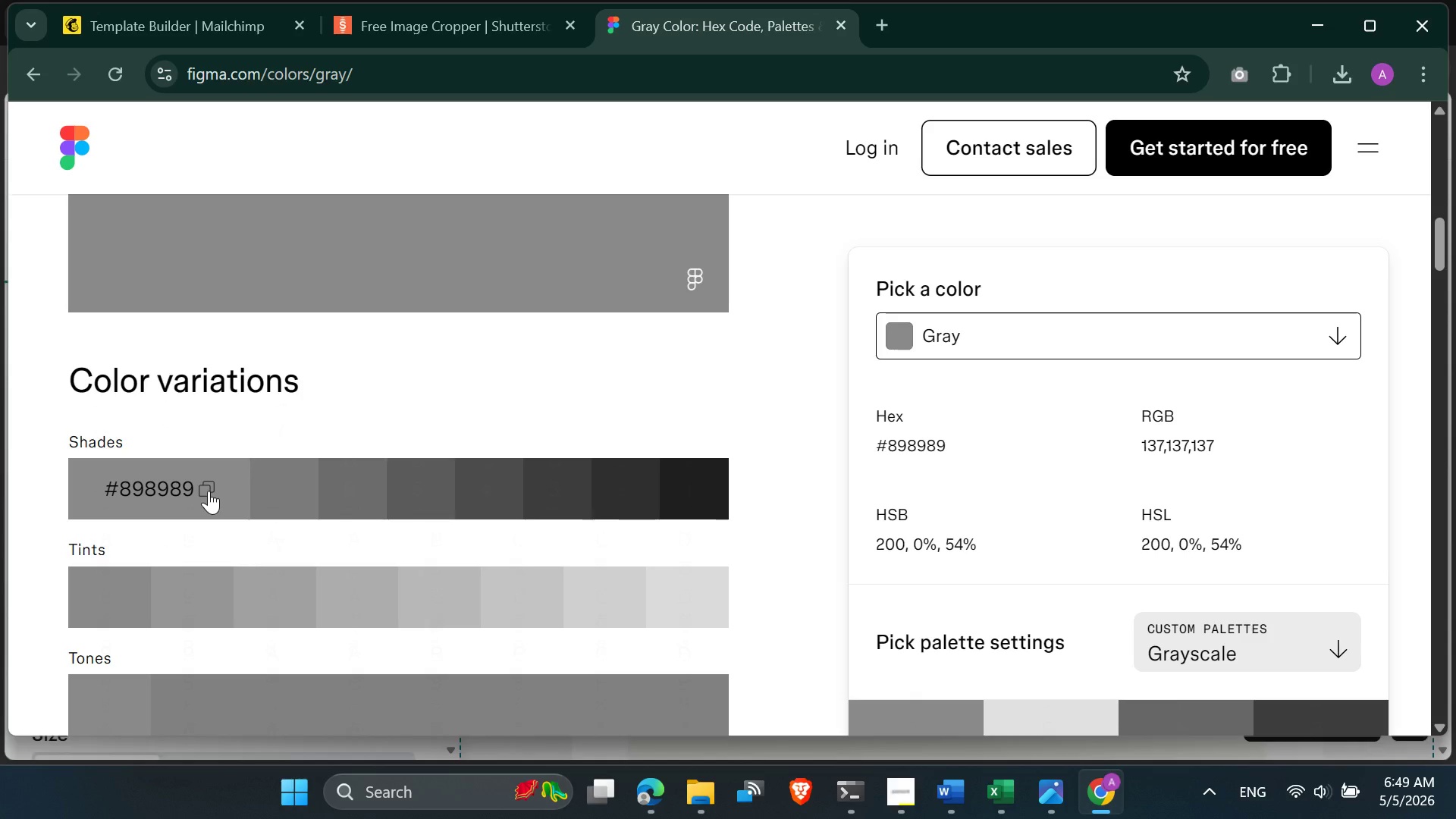 
left_click([209, 491])
 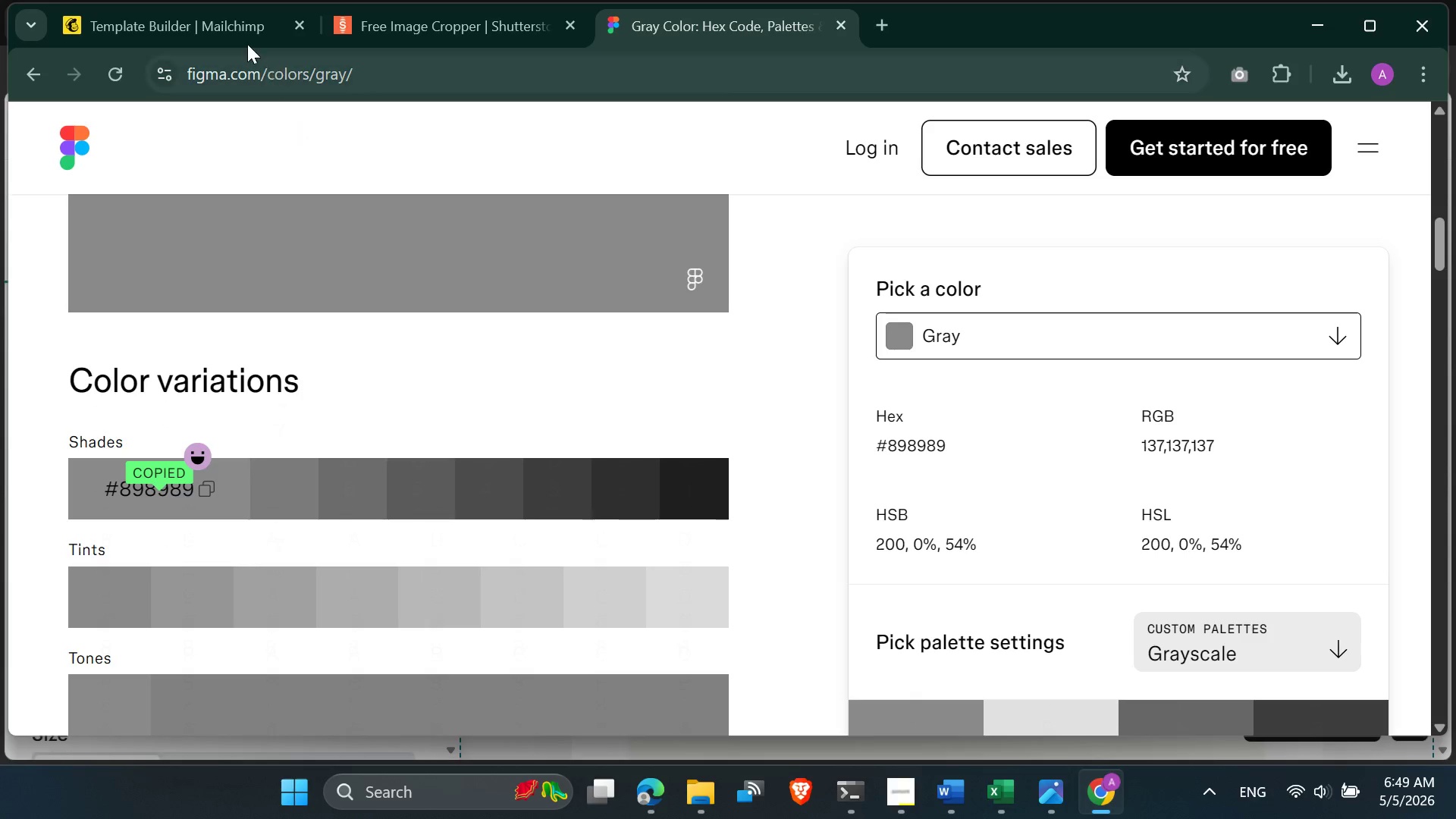 
left_click([240, 37])
 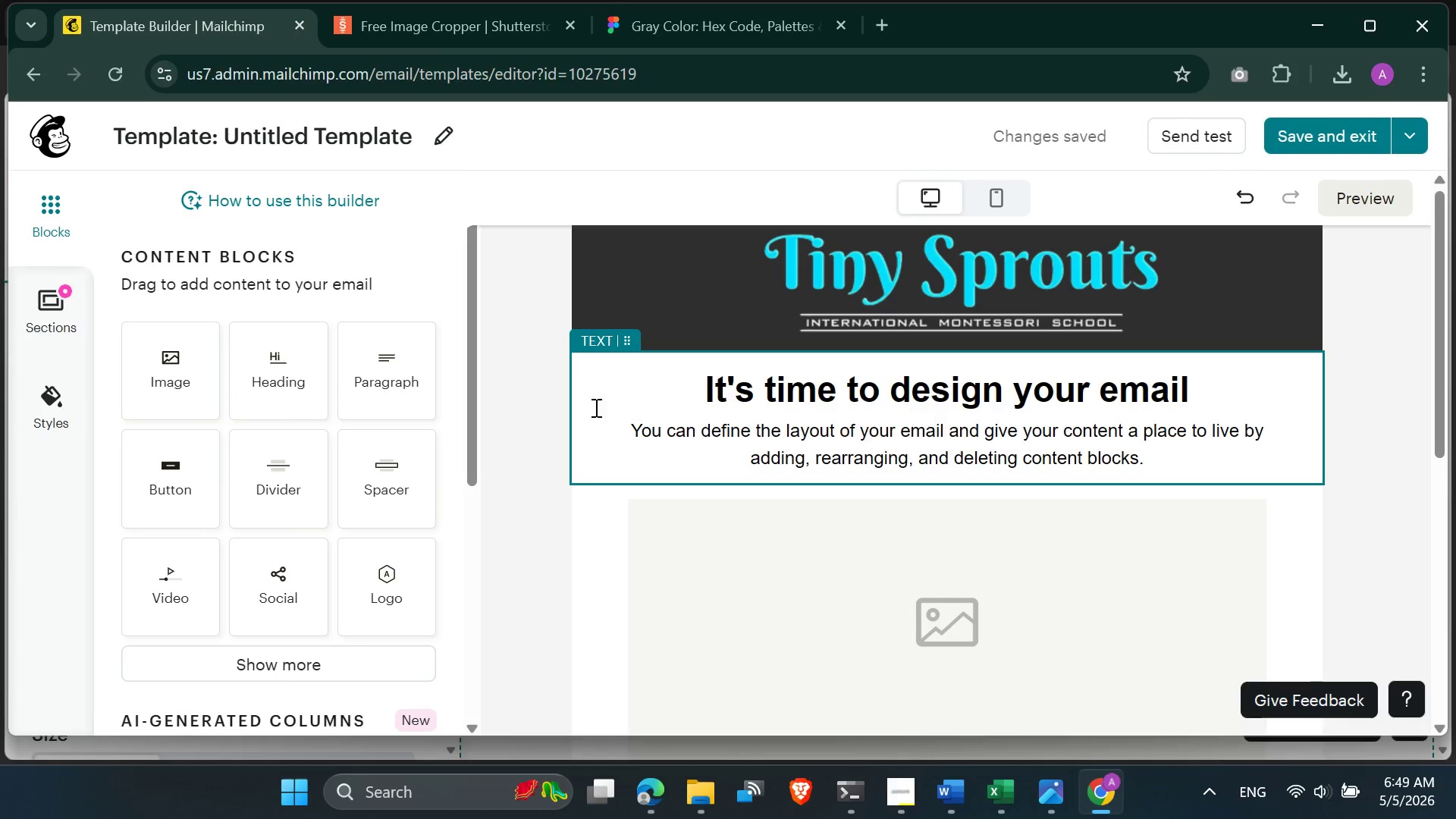 
left_click([589, 406])
 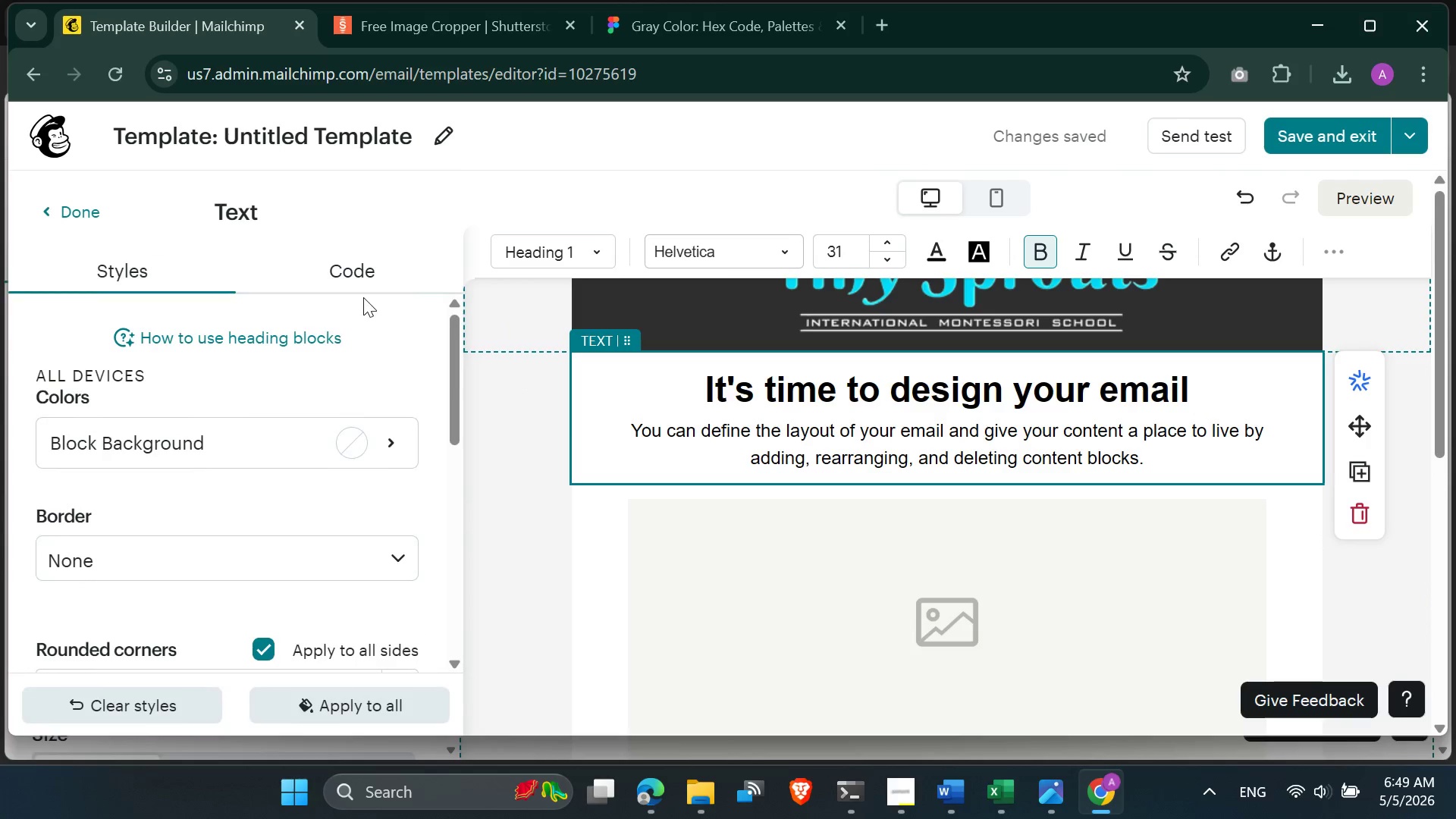 
left_click([350, 453])
 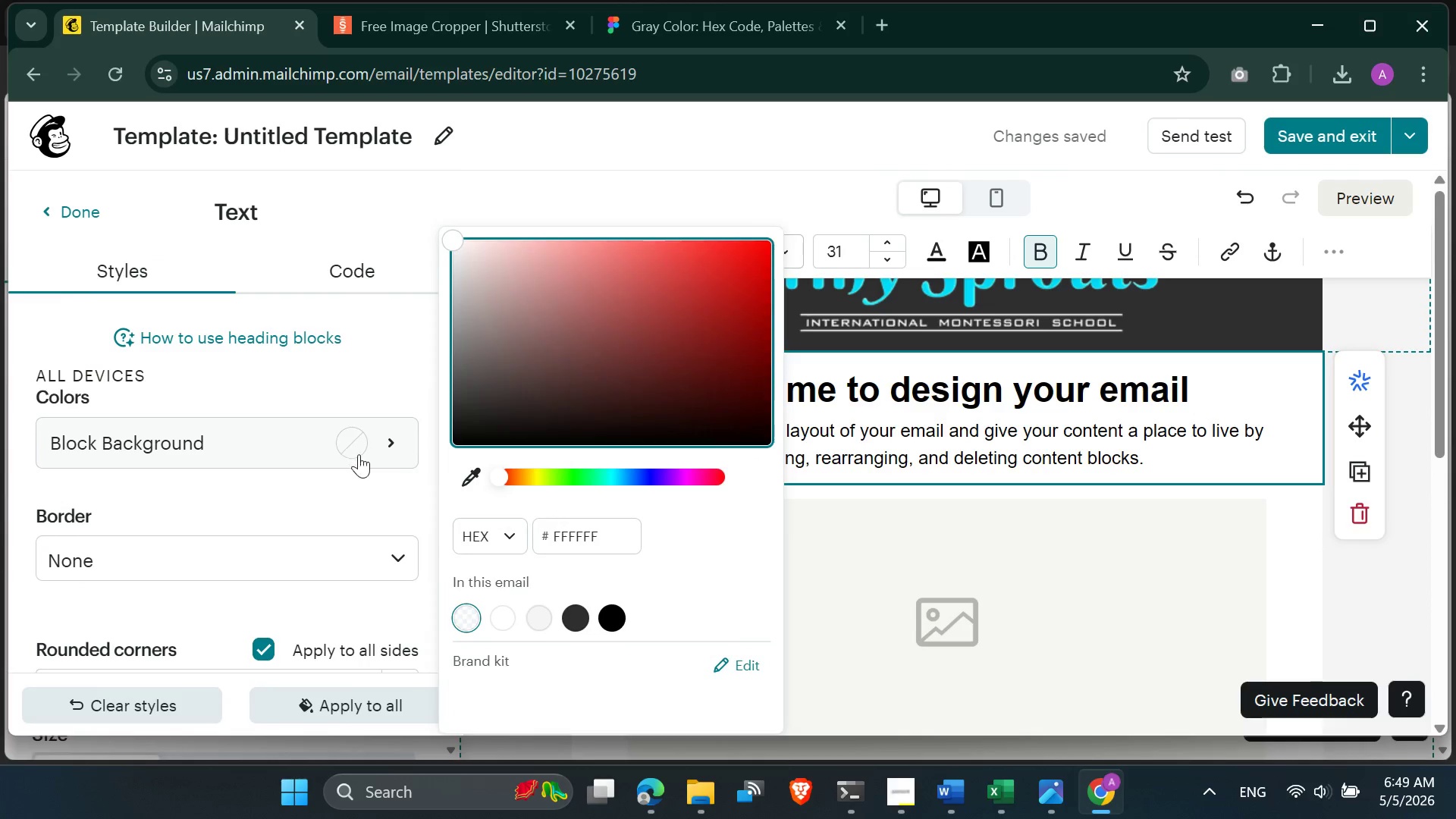 
key(Control+ControlLeft)
 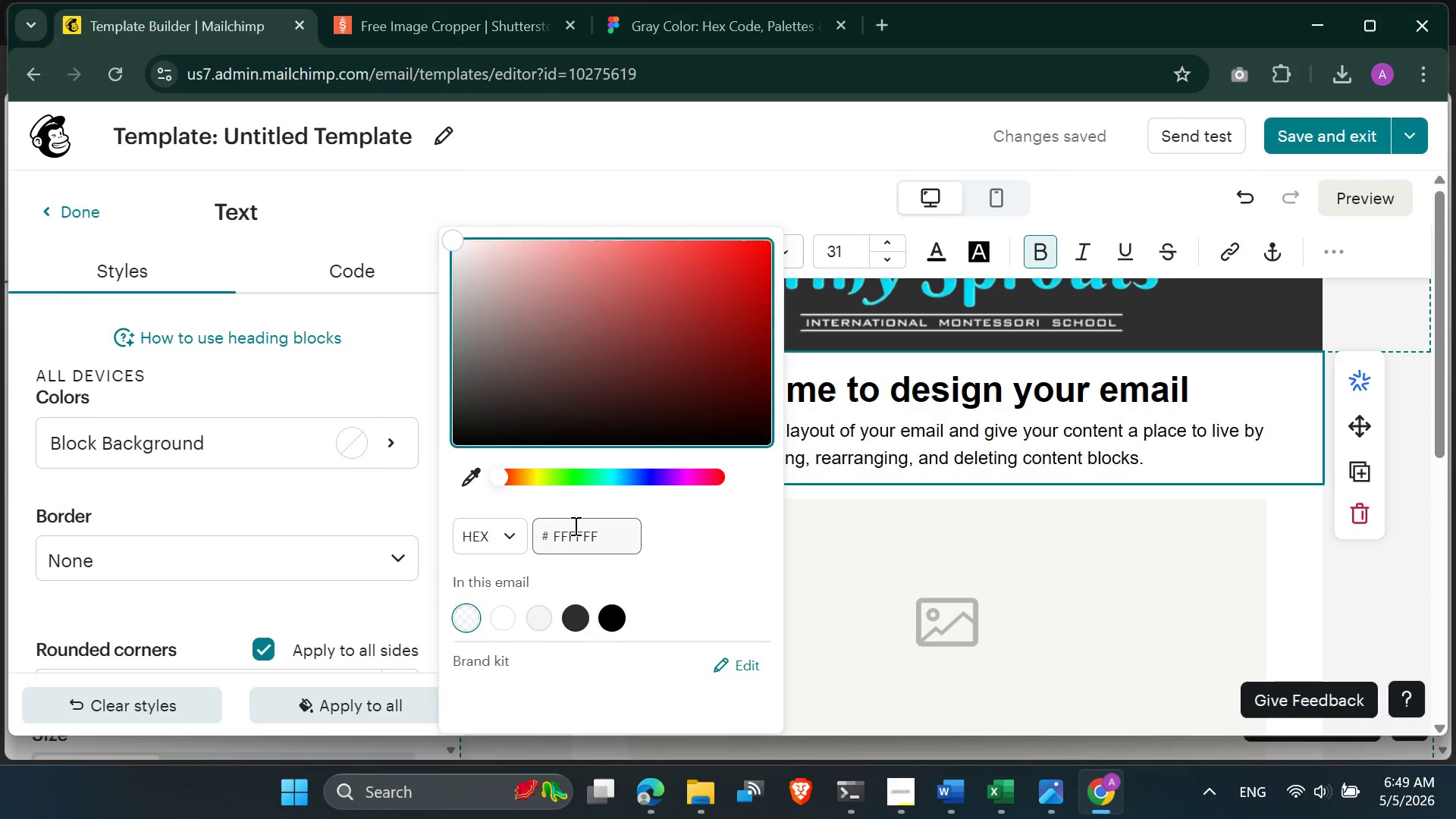 
left_click([574, 527])
 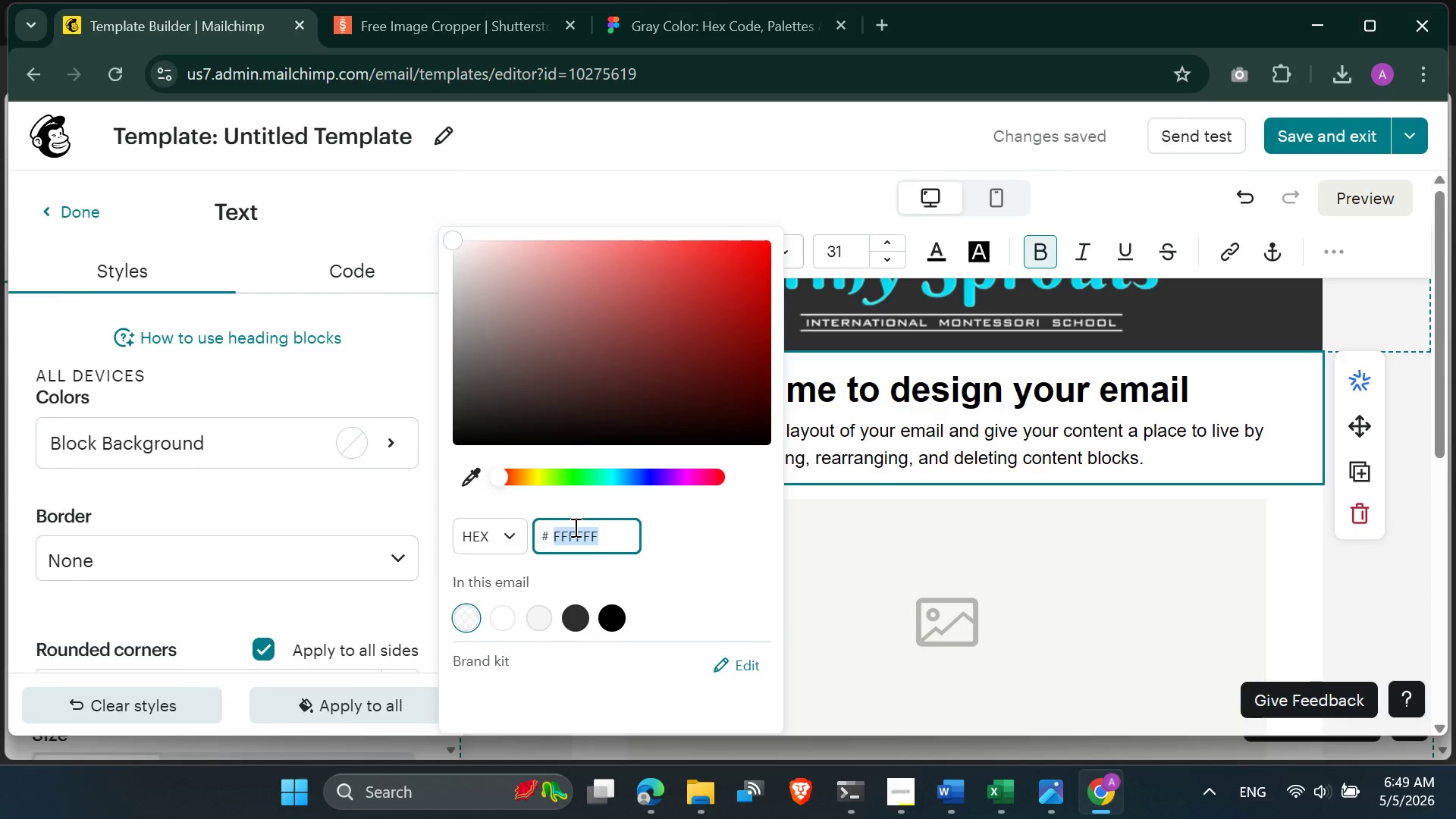 
key(Control+V)
 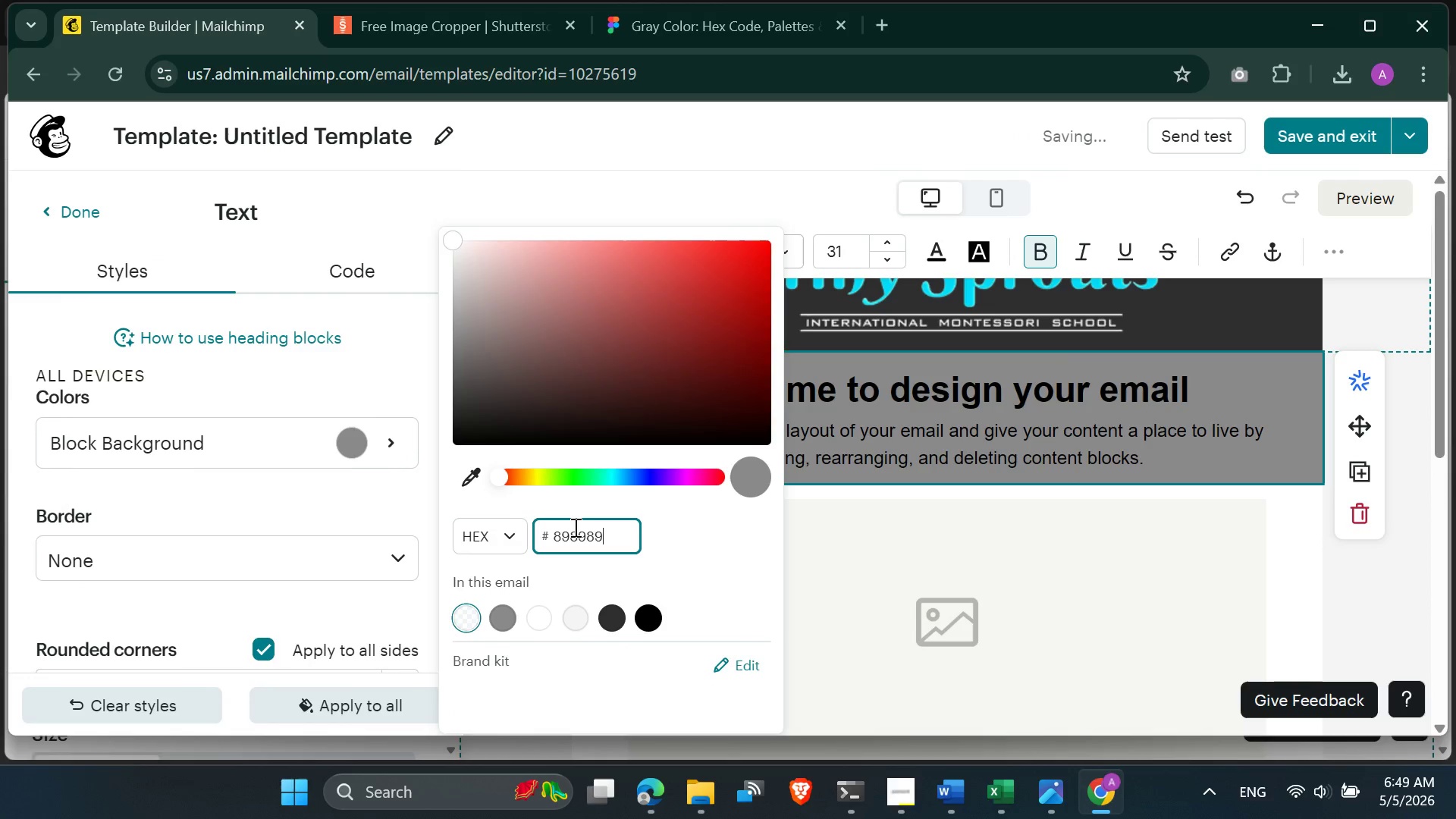 
double_click([574, 527])
 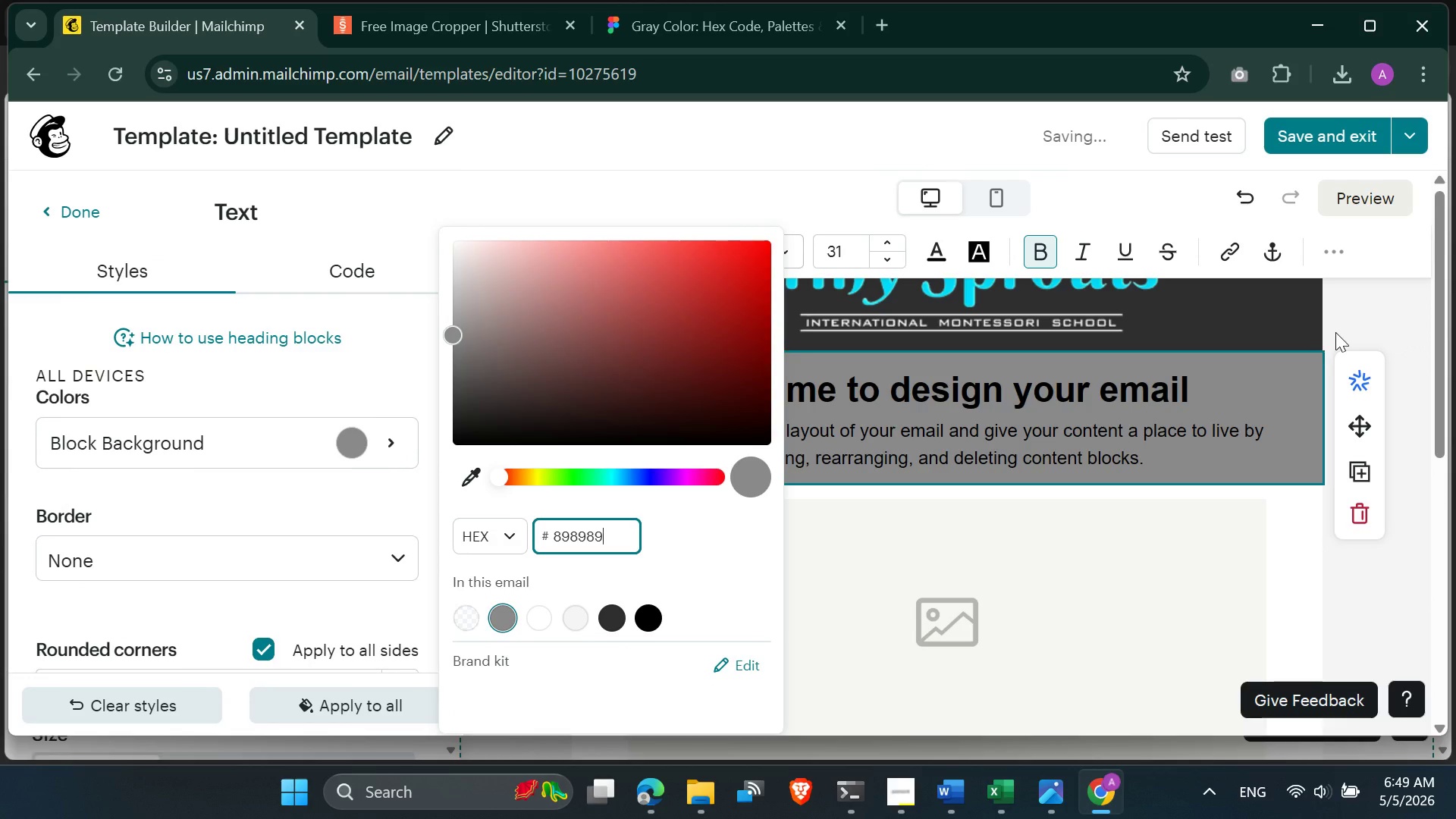 
left_click([1338, 325])
 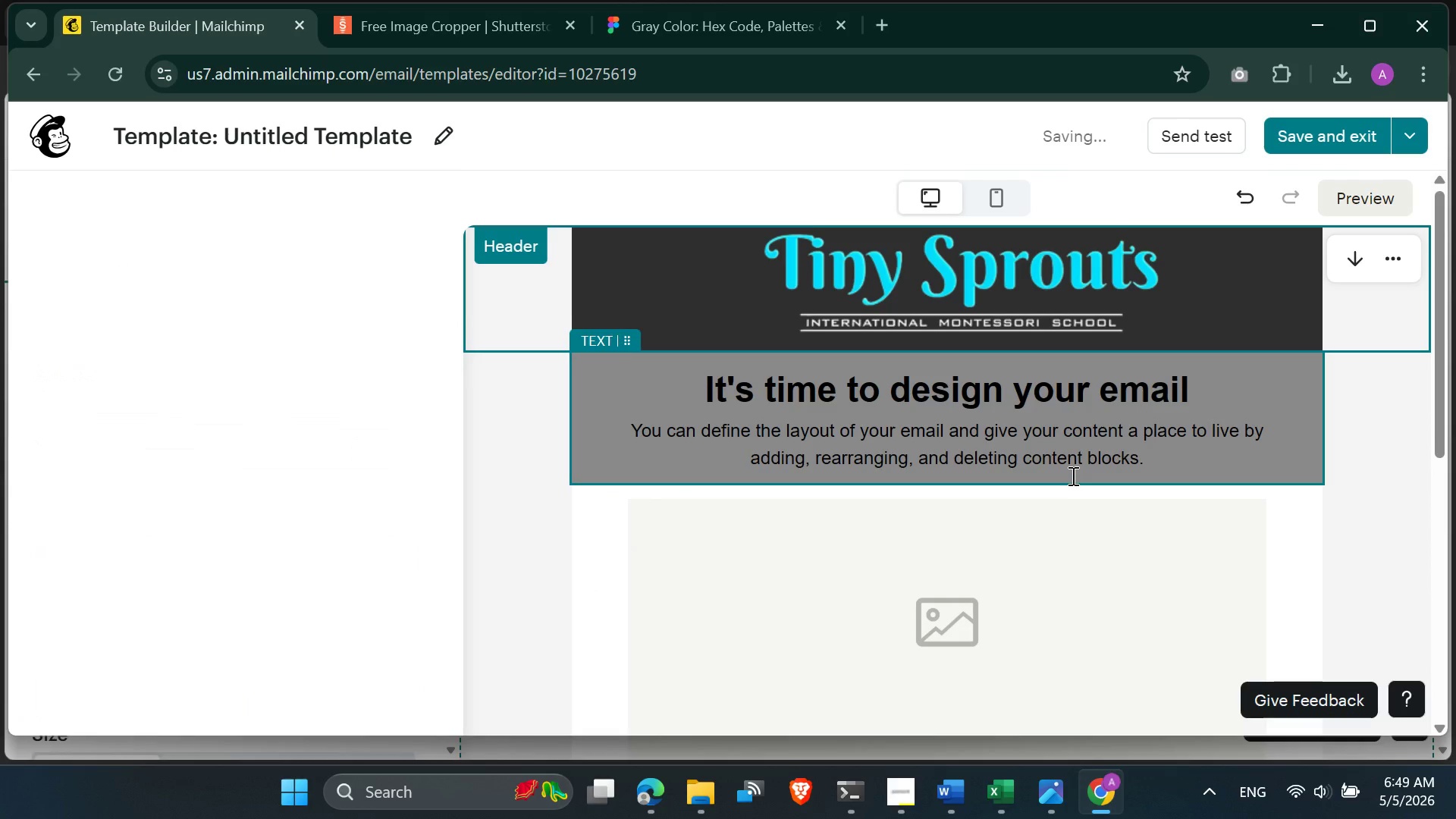 
scroll: coordinate [978, 603], scroll_direction: down, amount: 6.0
 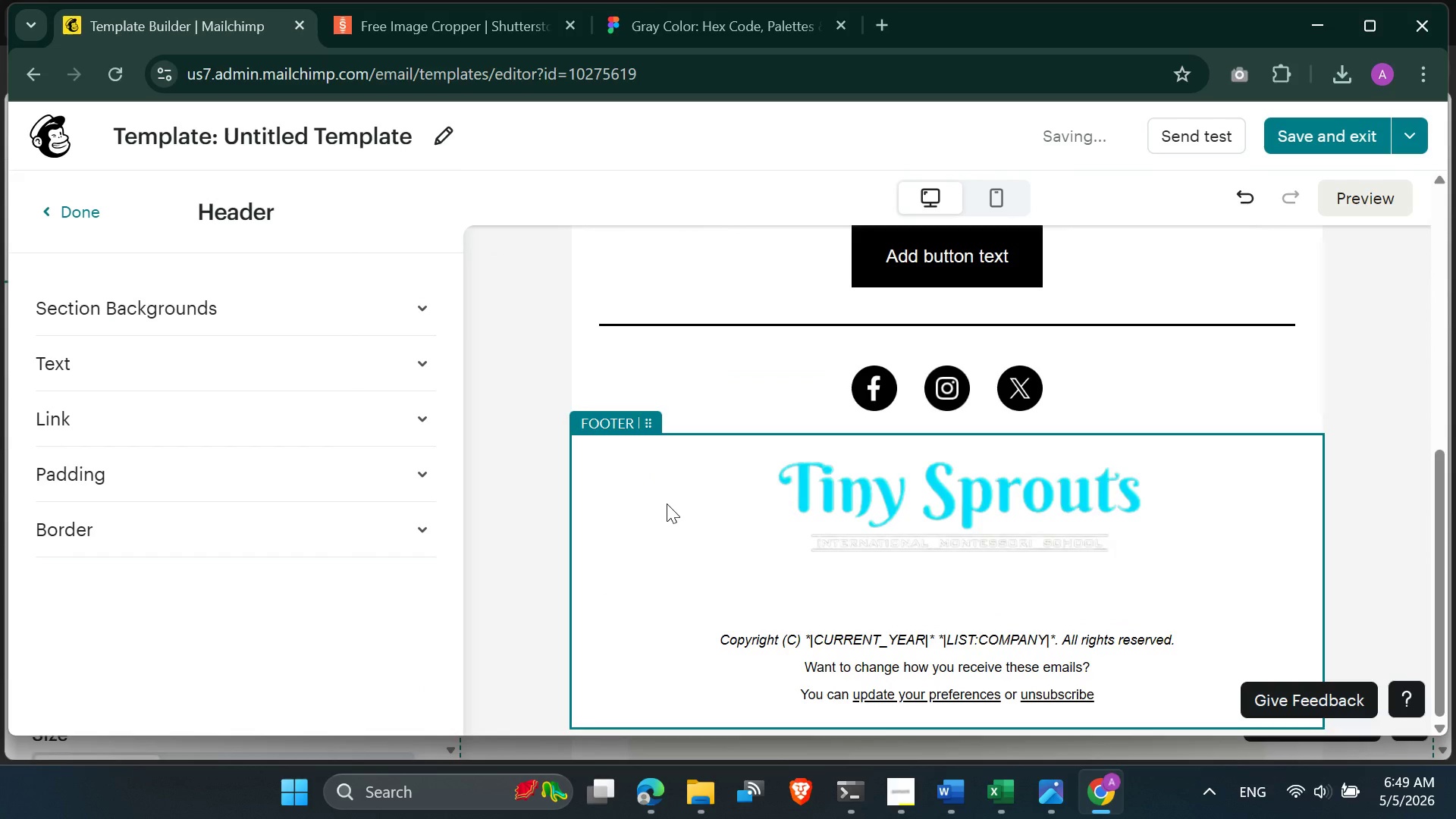 
left_click([667, 504])
 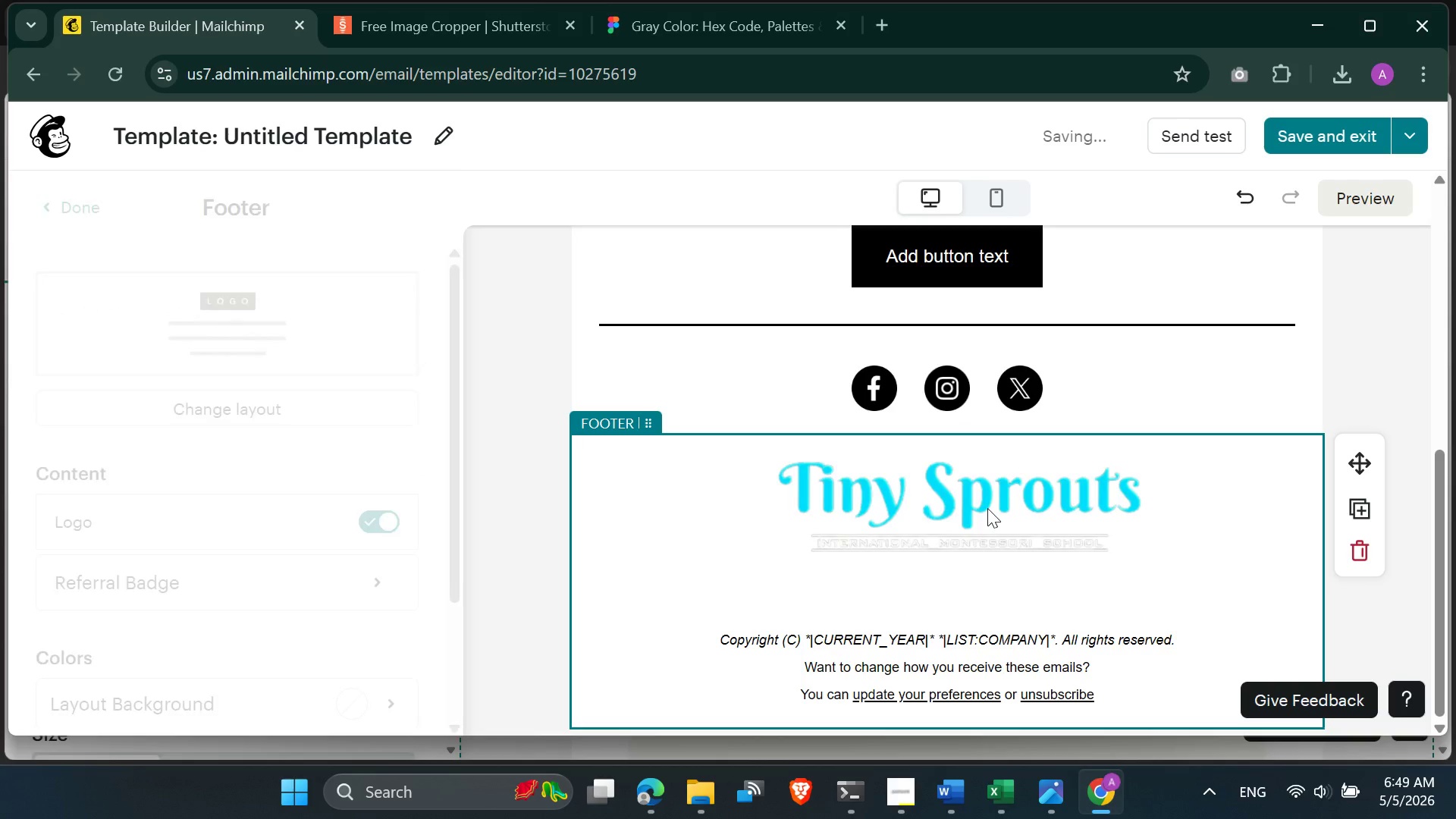 
left_click([987, 508])
 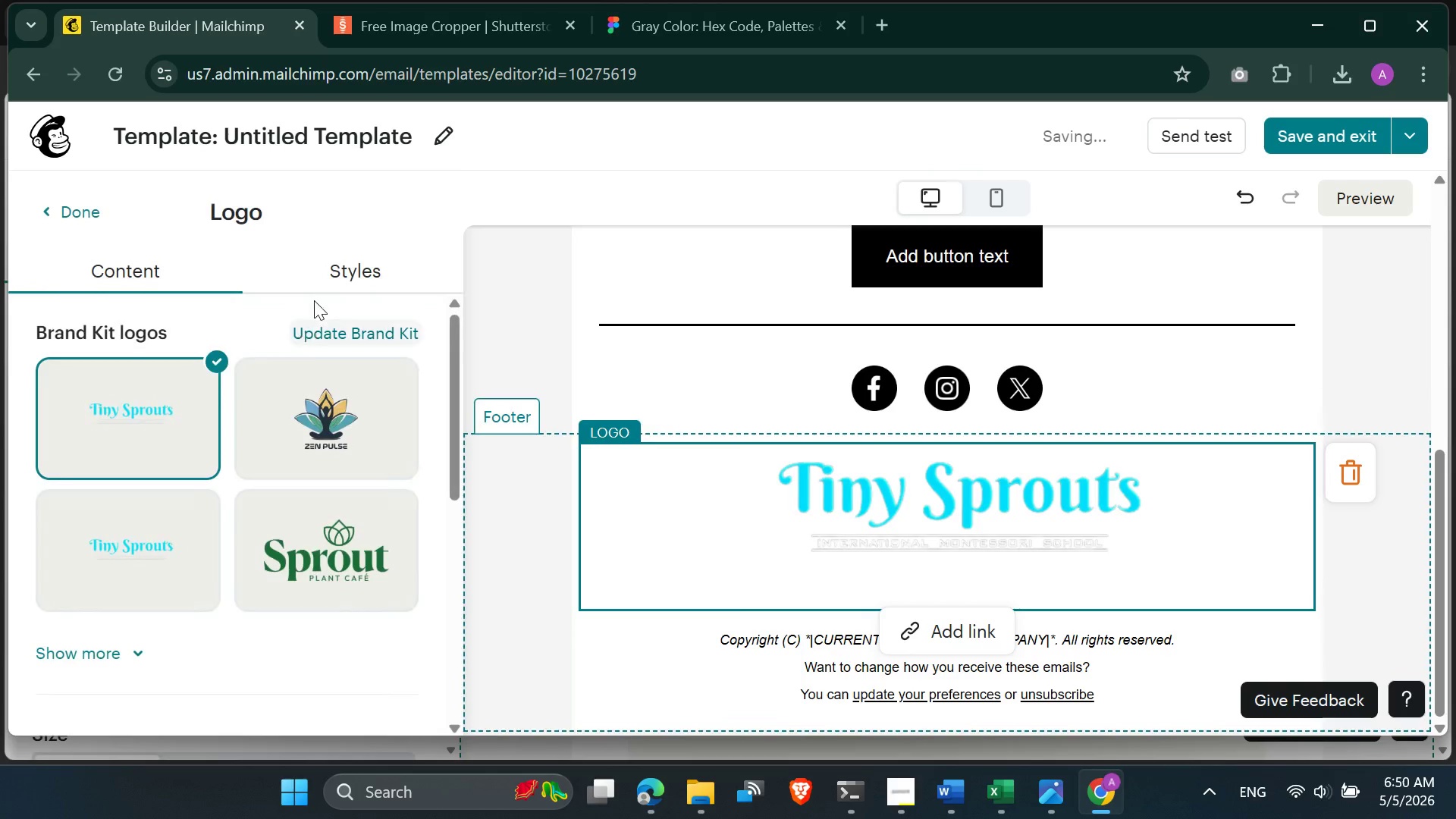 
left_click([347, 262])
 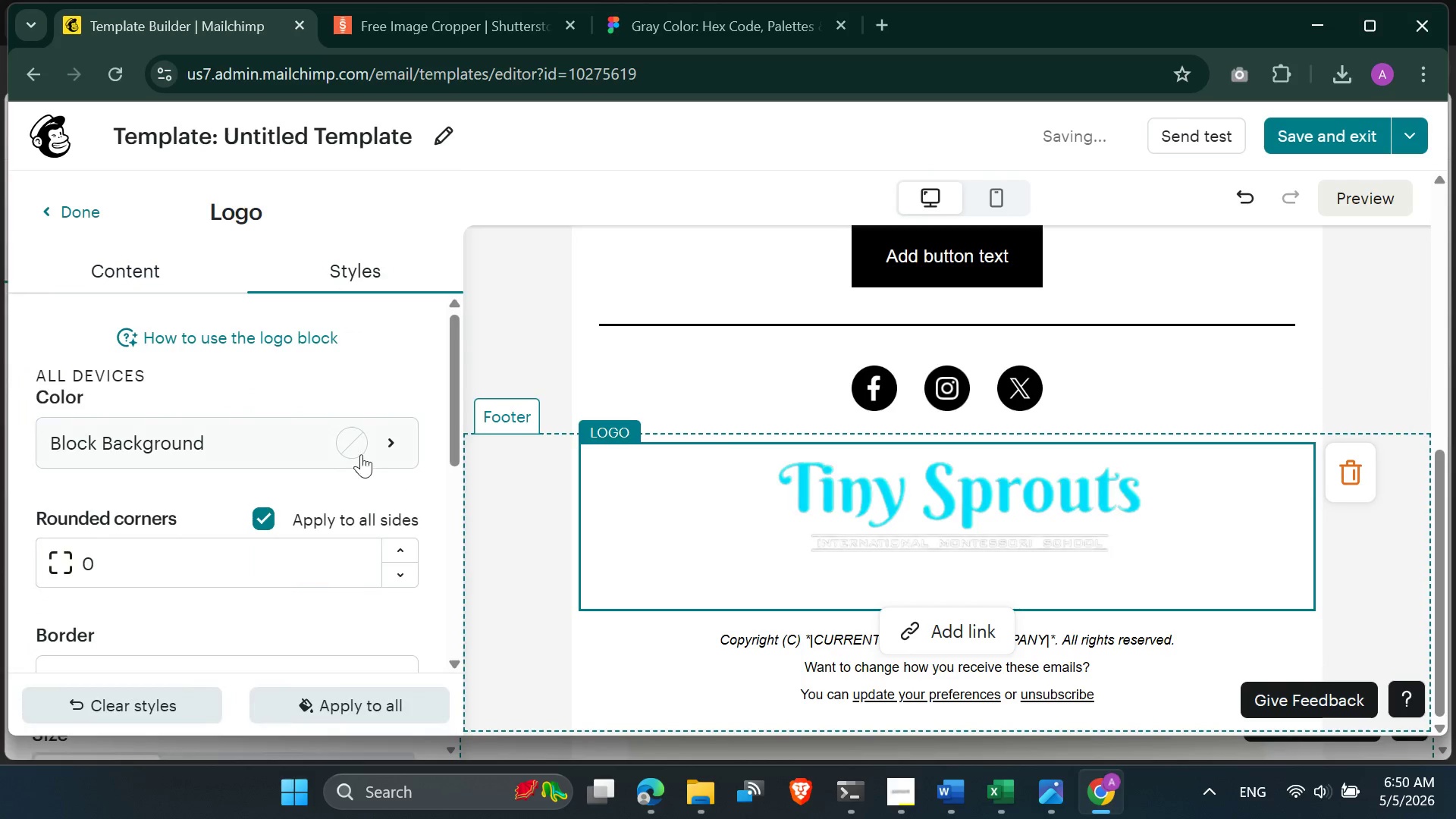 
left_click([361, 454])
 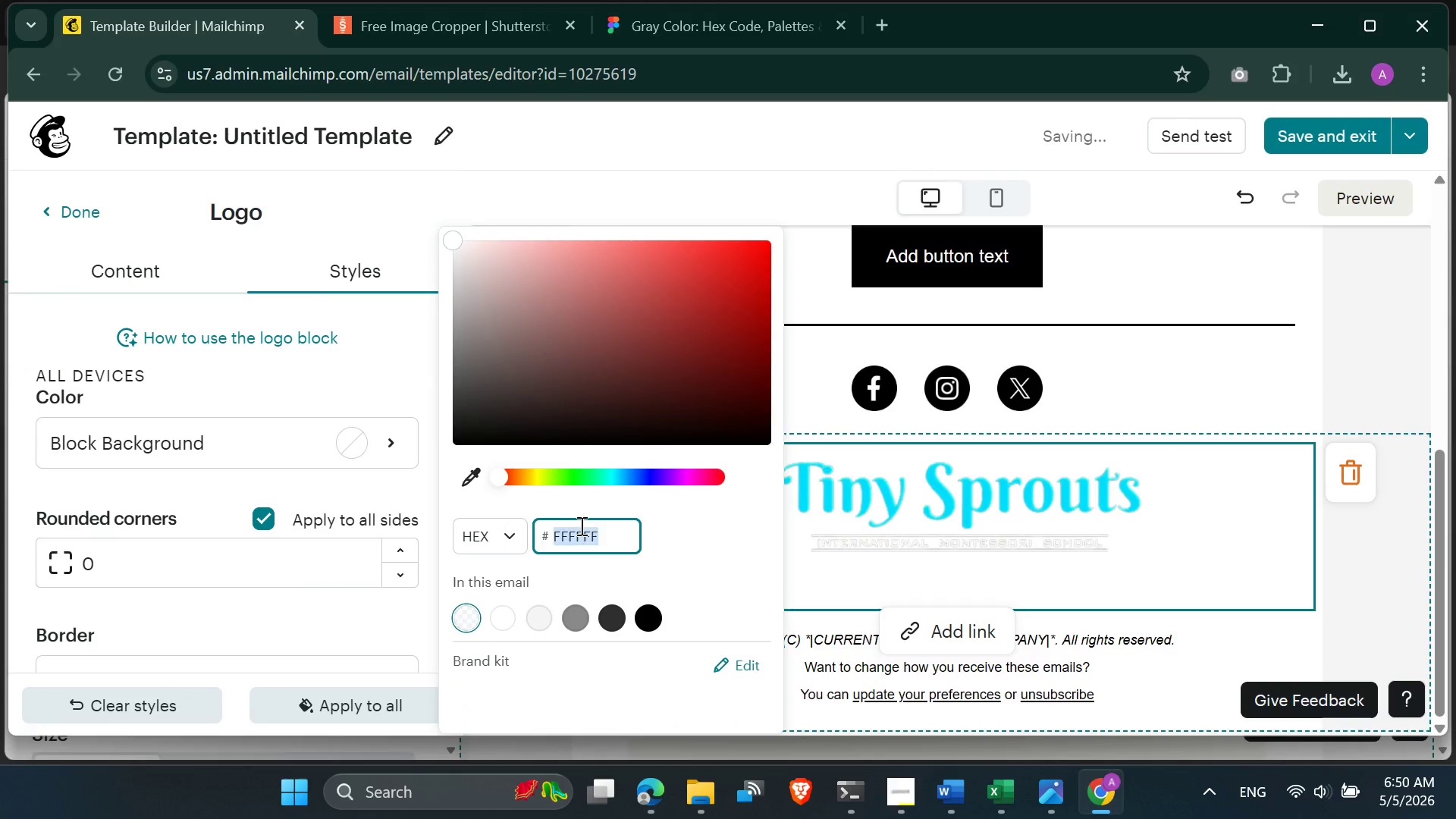 
key(Control+V)
 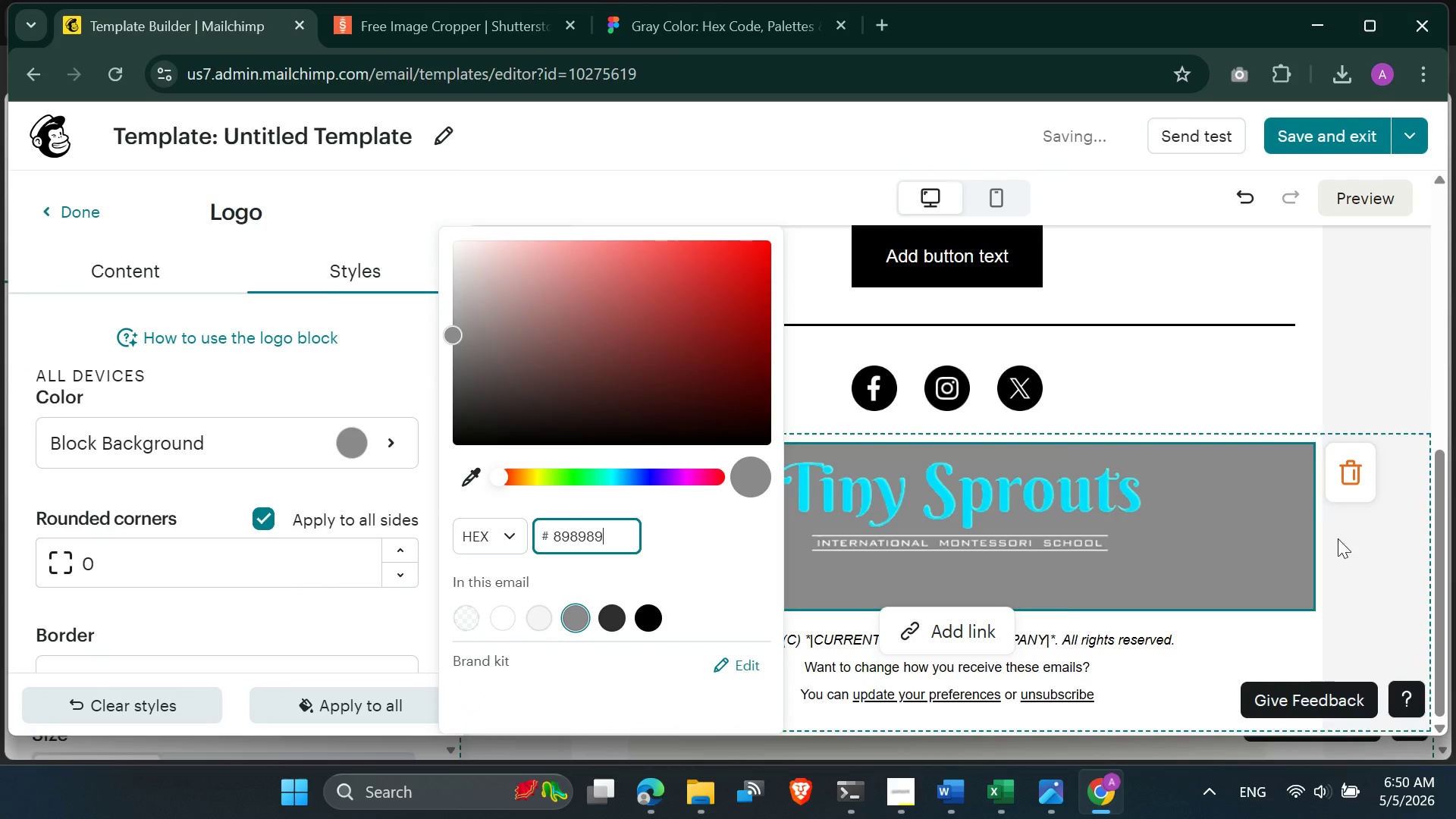 
left_click([1342, 538])
 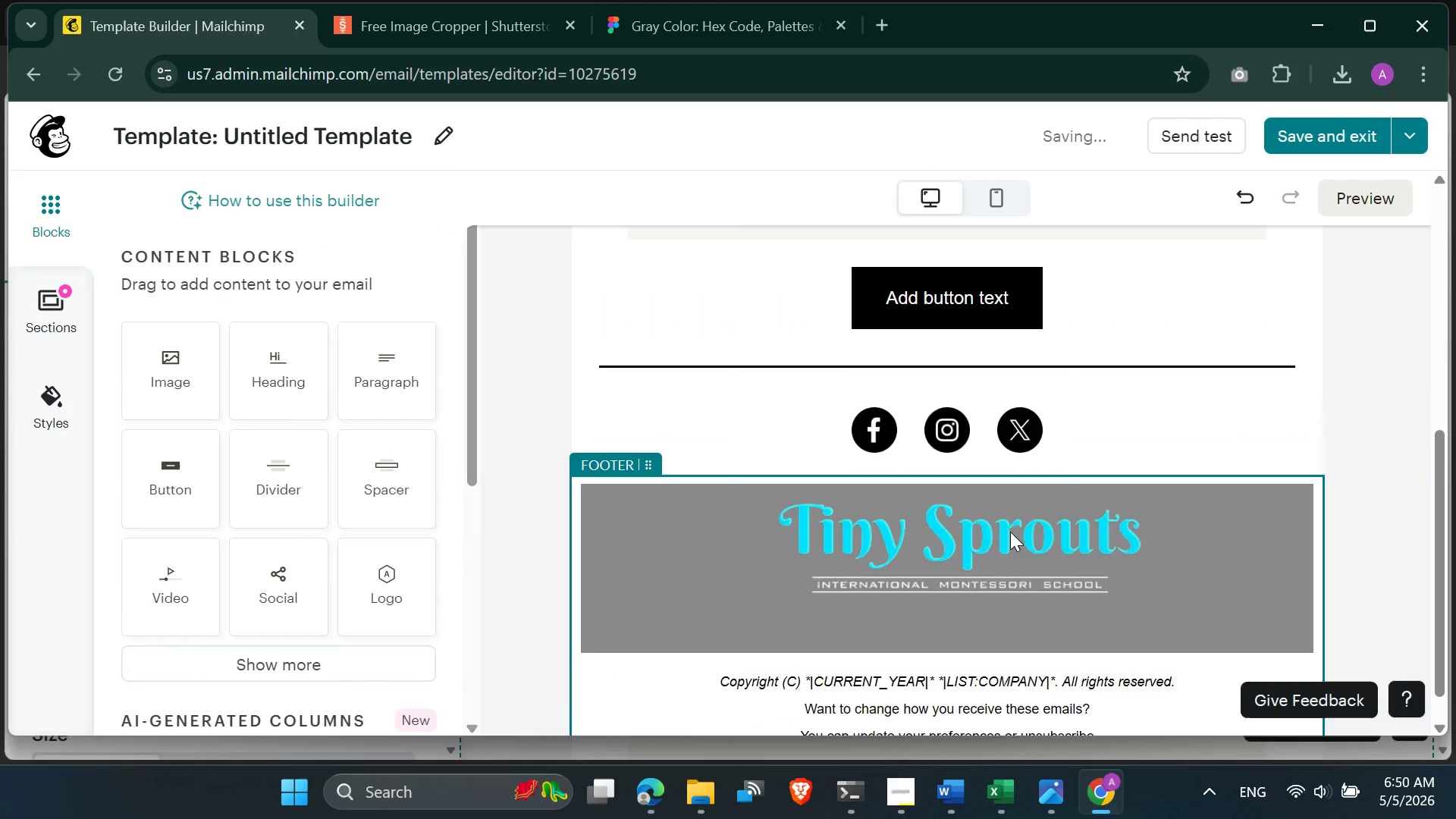 
scroll: coordinate [1010, 532], scroll_direction: up, amount: 3.0
 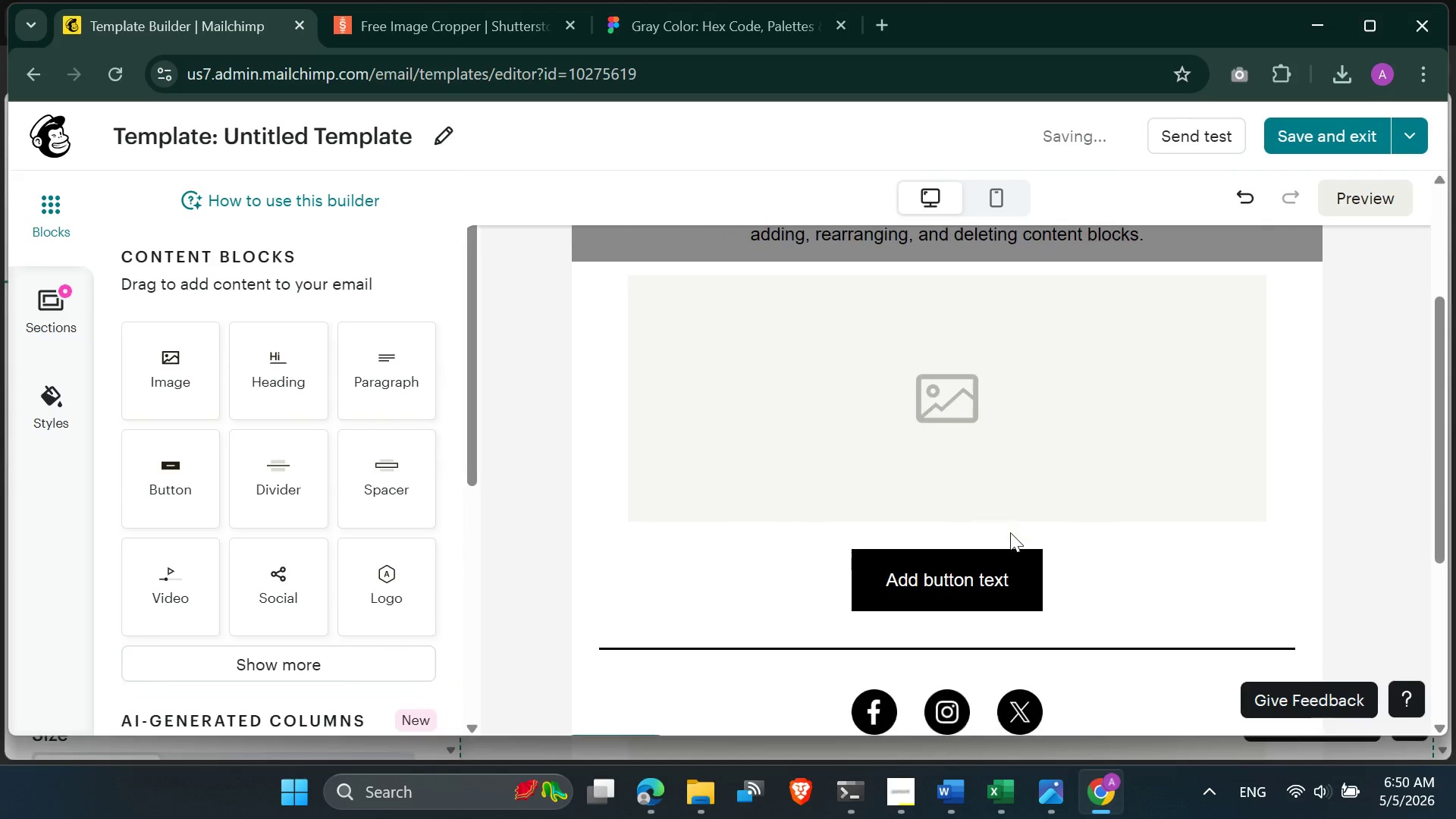 
scroll: coordinate [1010, 532], scroll_direction: down, amount: 4.0
 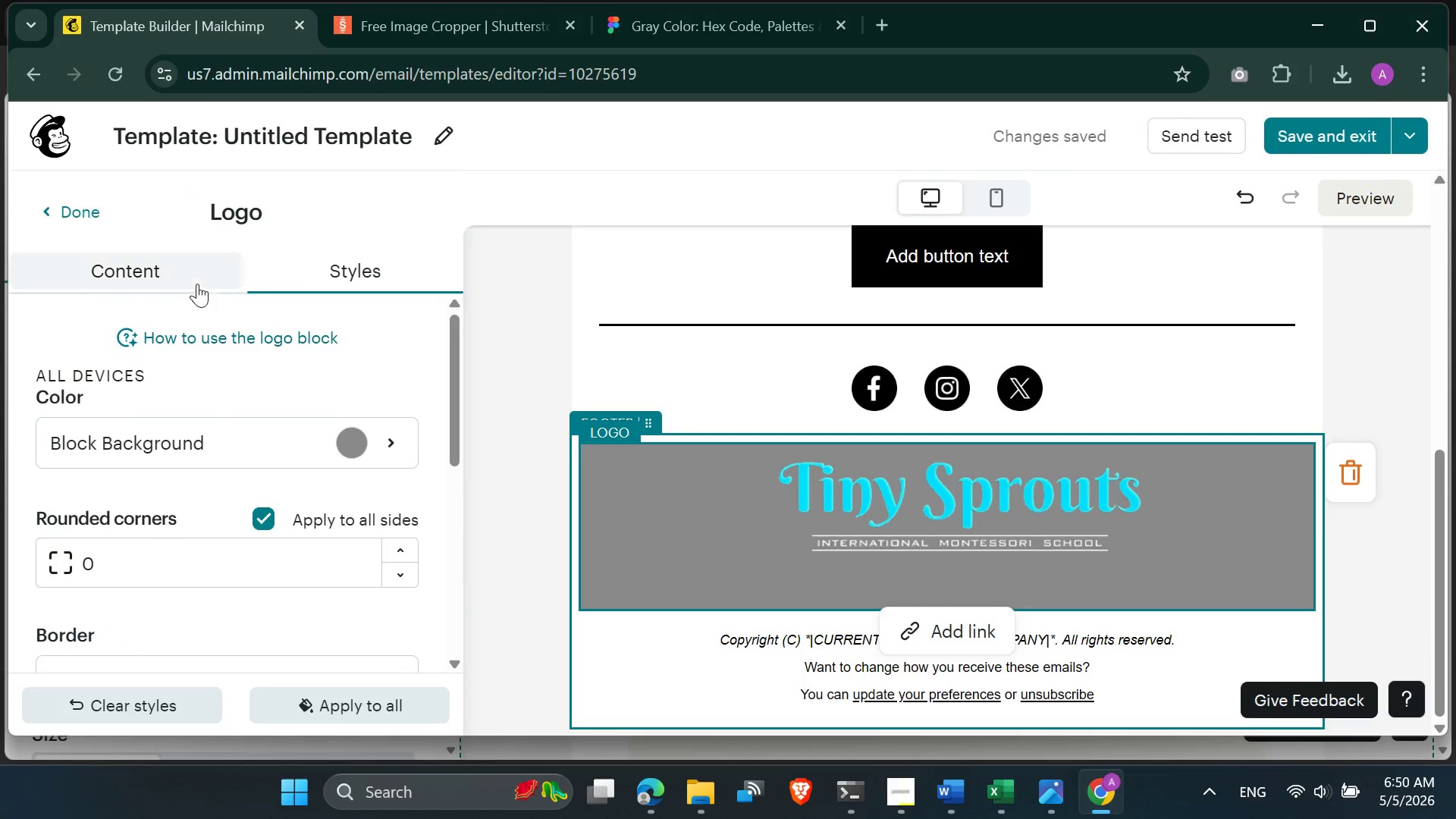 
wait(6.34)
 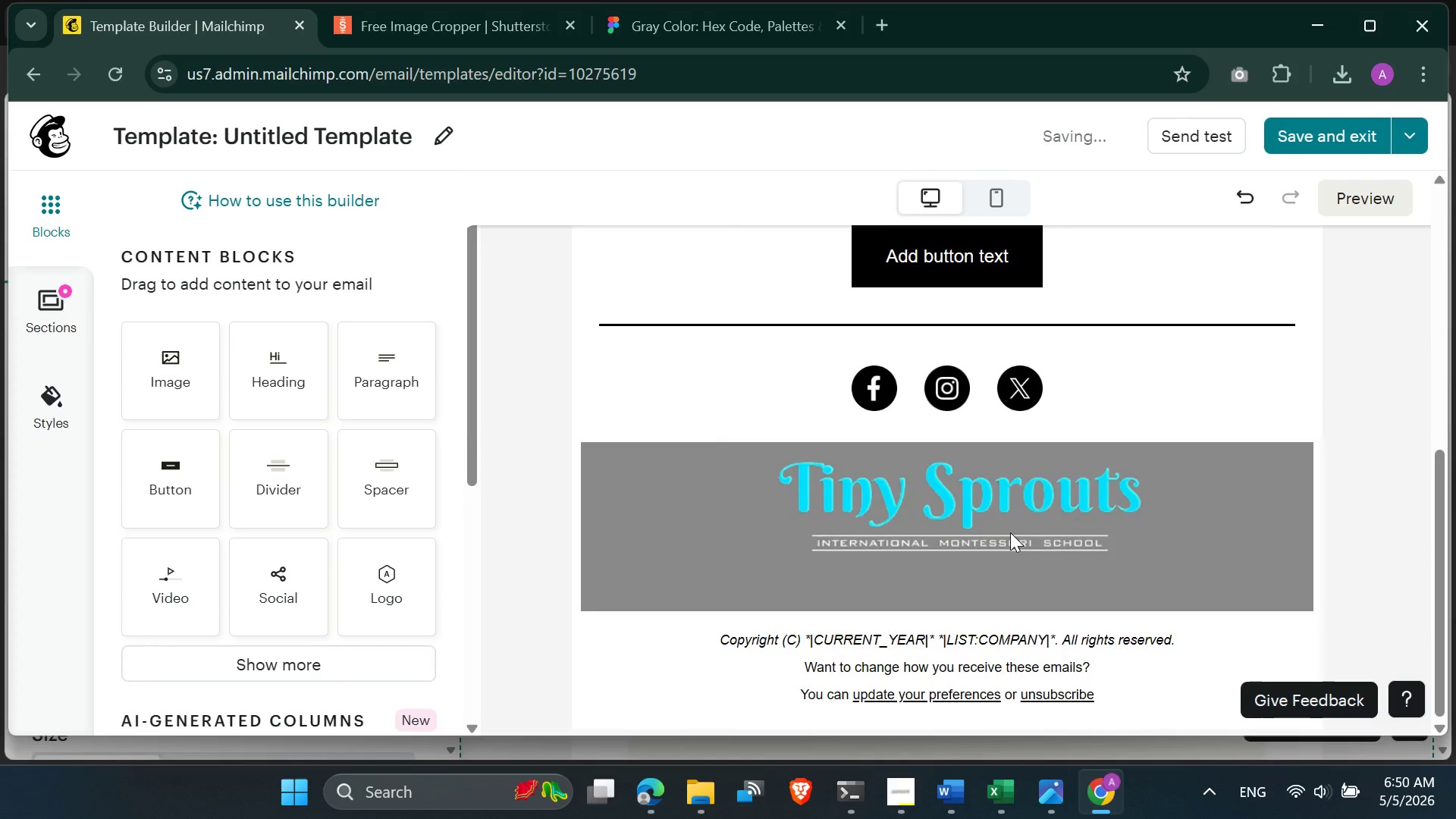 
left_click([158, 508])
 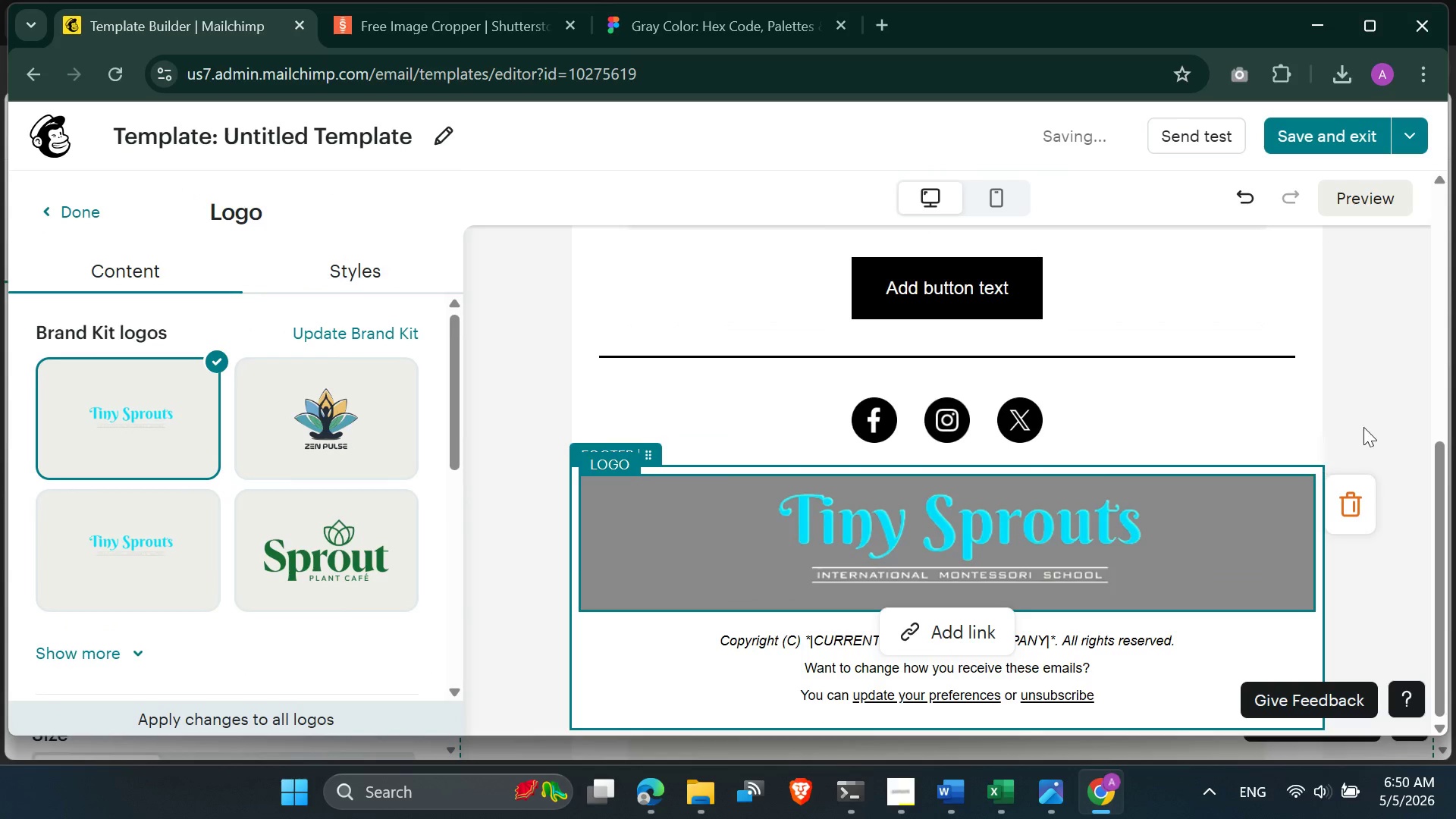 
left_click([1380, 399])
 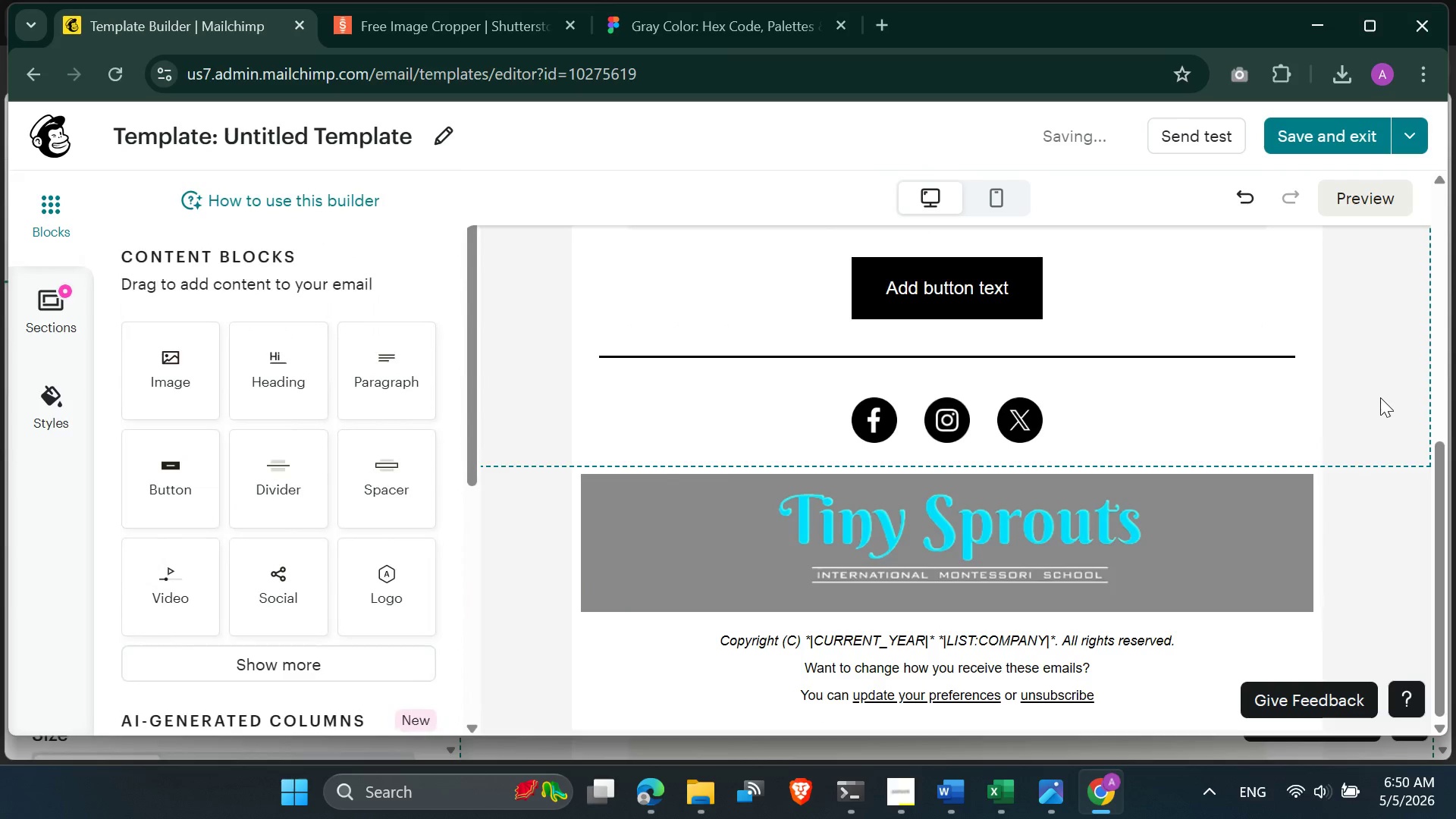 
scroll: coordinate [1380, 397], scroll_direction: up, amount: 1.0
 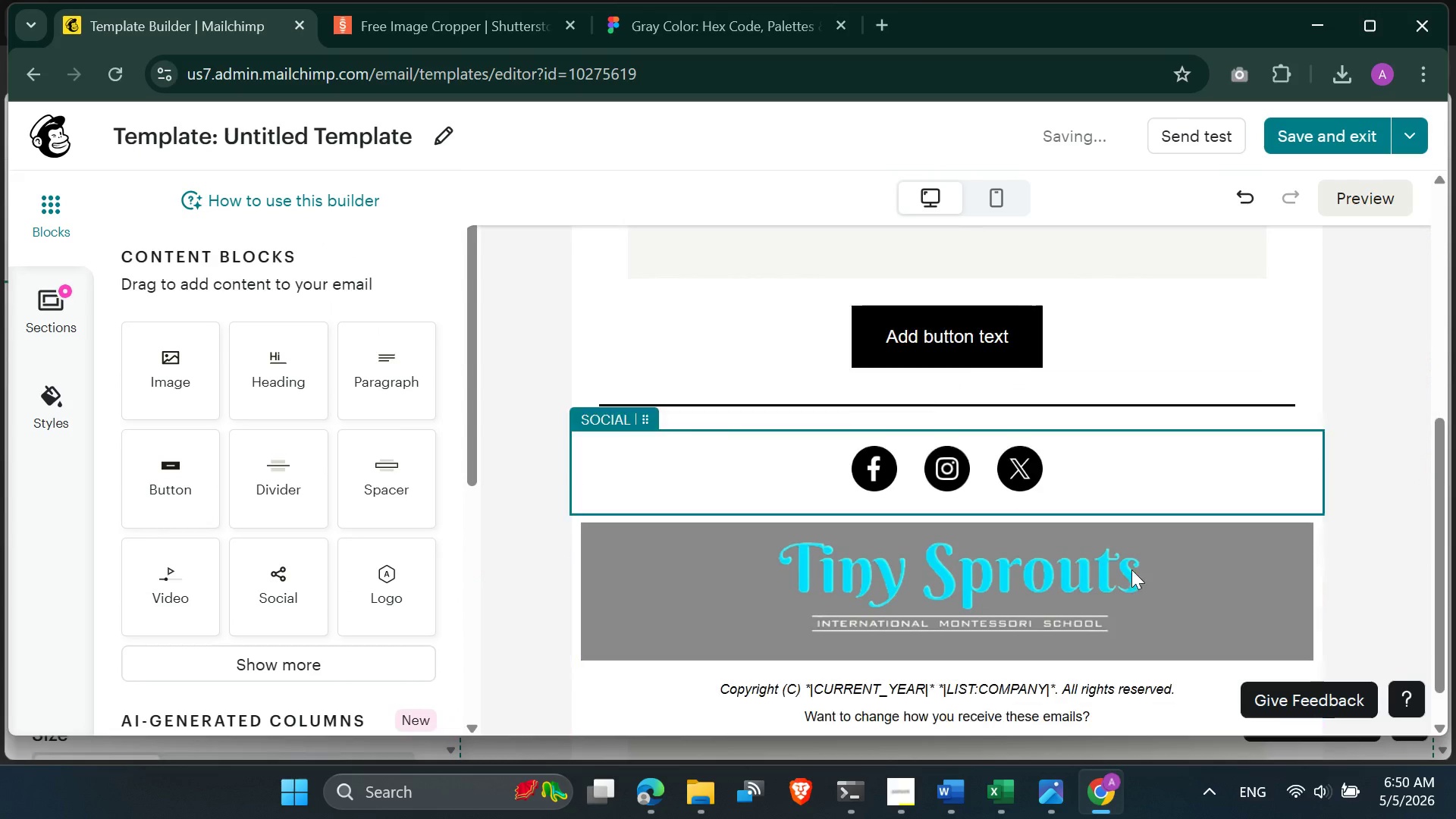 
scroll: coordinate [1131, 570], scroll_direction: down, amount: 4.0
 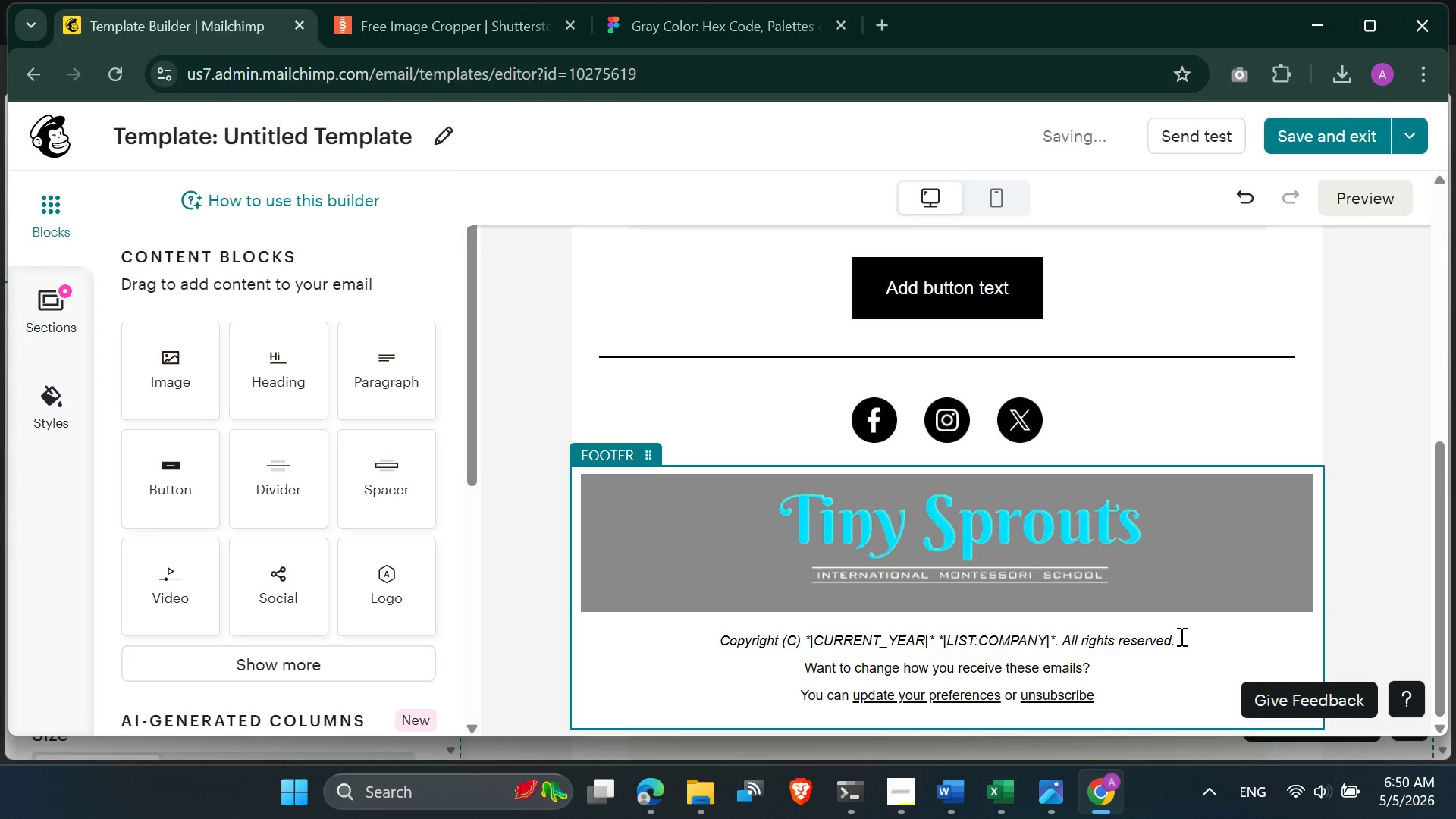 
left_click_drag(start_coordinate=[1181, 637], to_coordinate=[720, 646])
 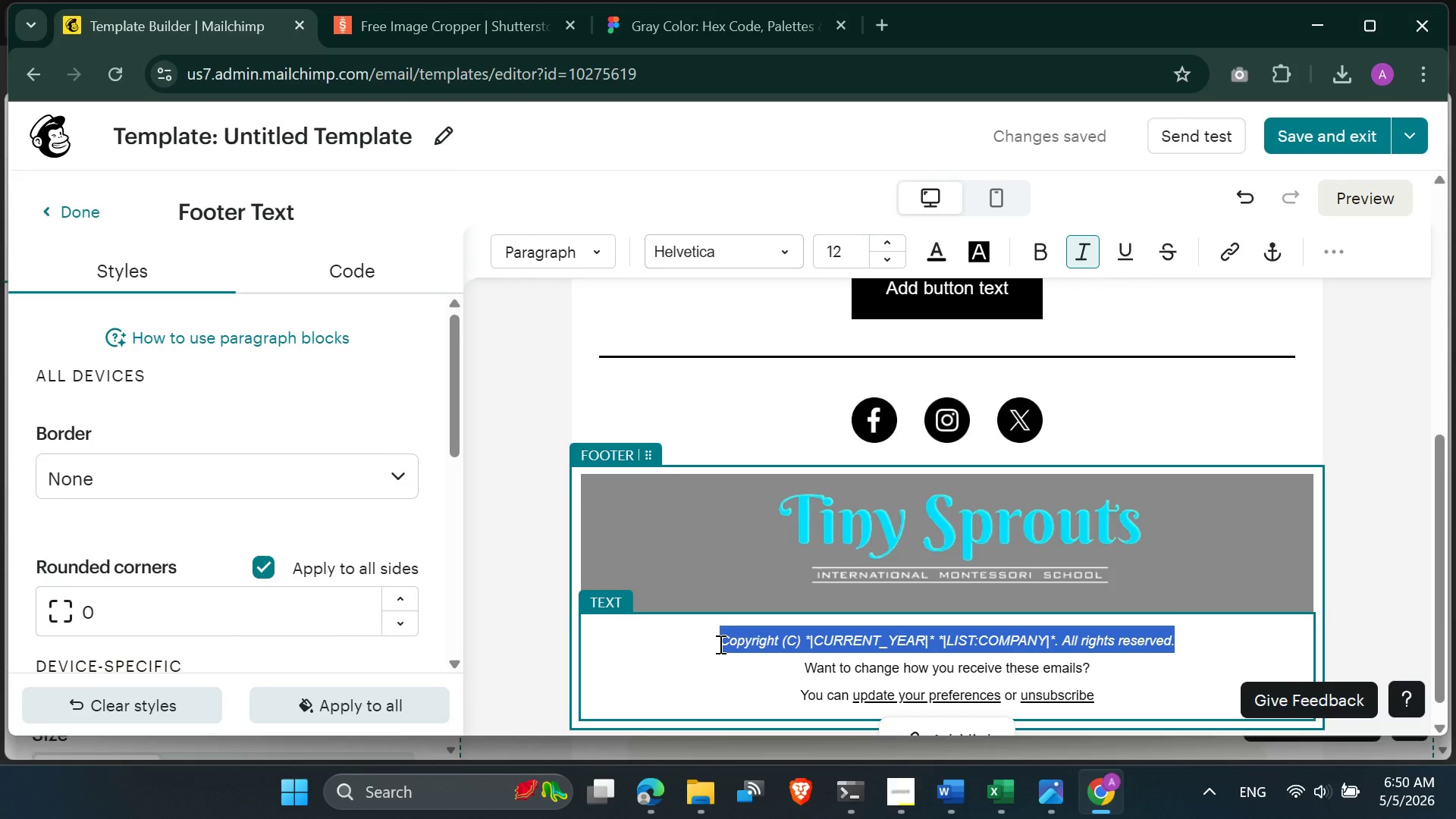 
key(Delete)
 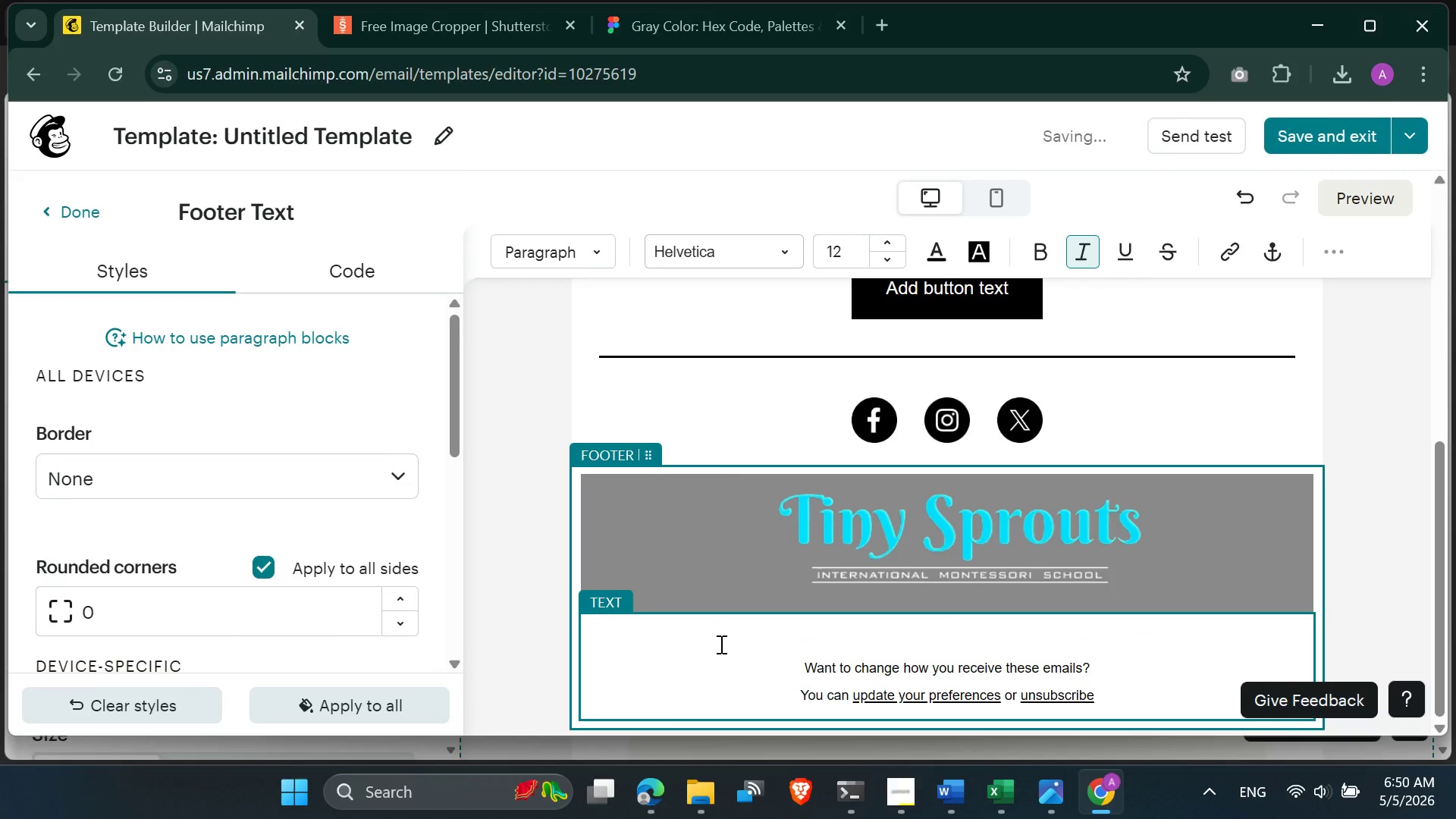 
key(Delete)
 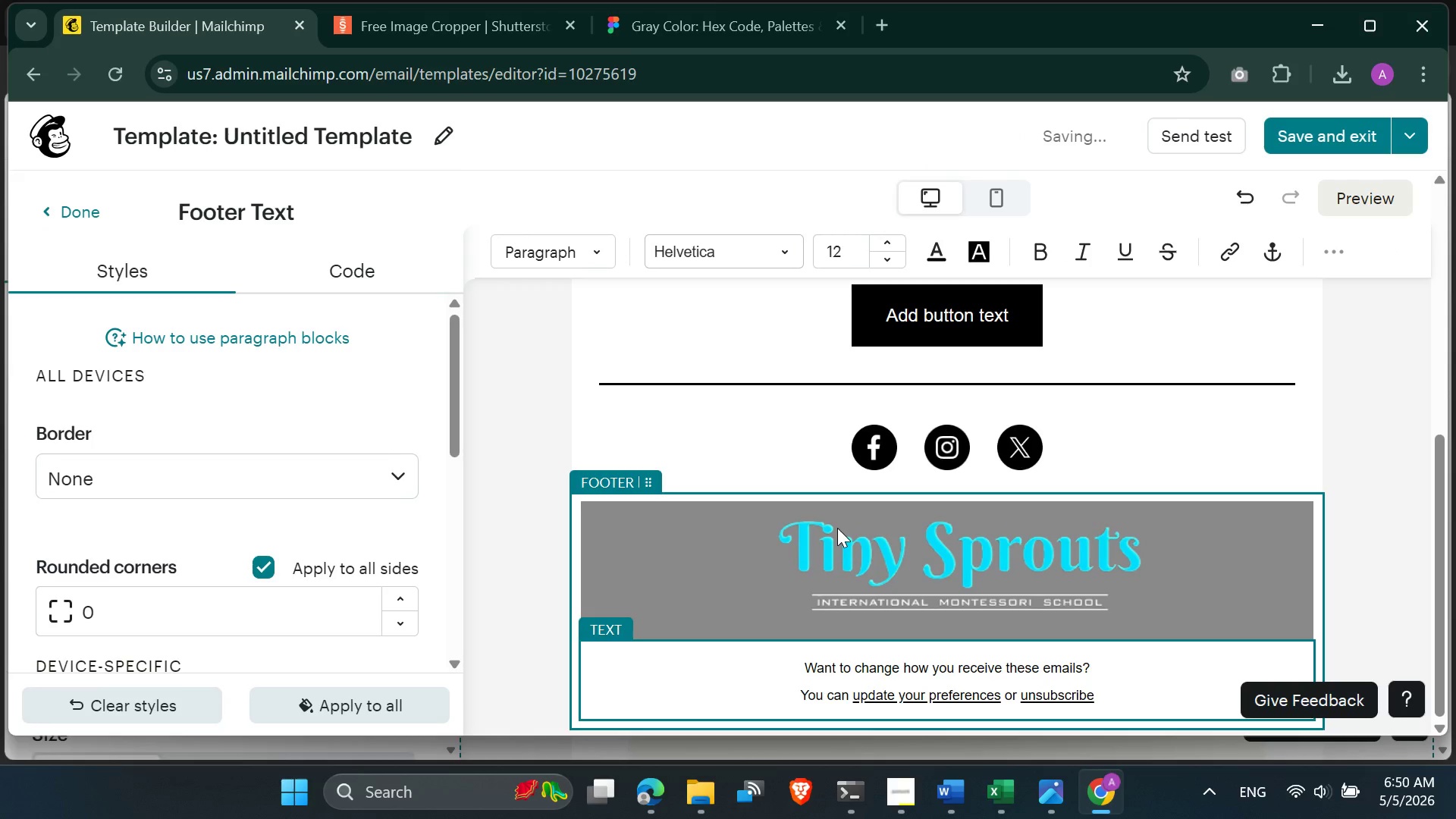 
scroll: coordinate [717, 560], scroll_direction: up, amount: 10.0
 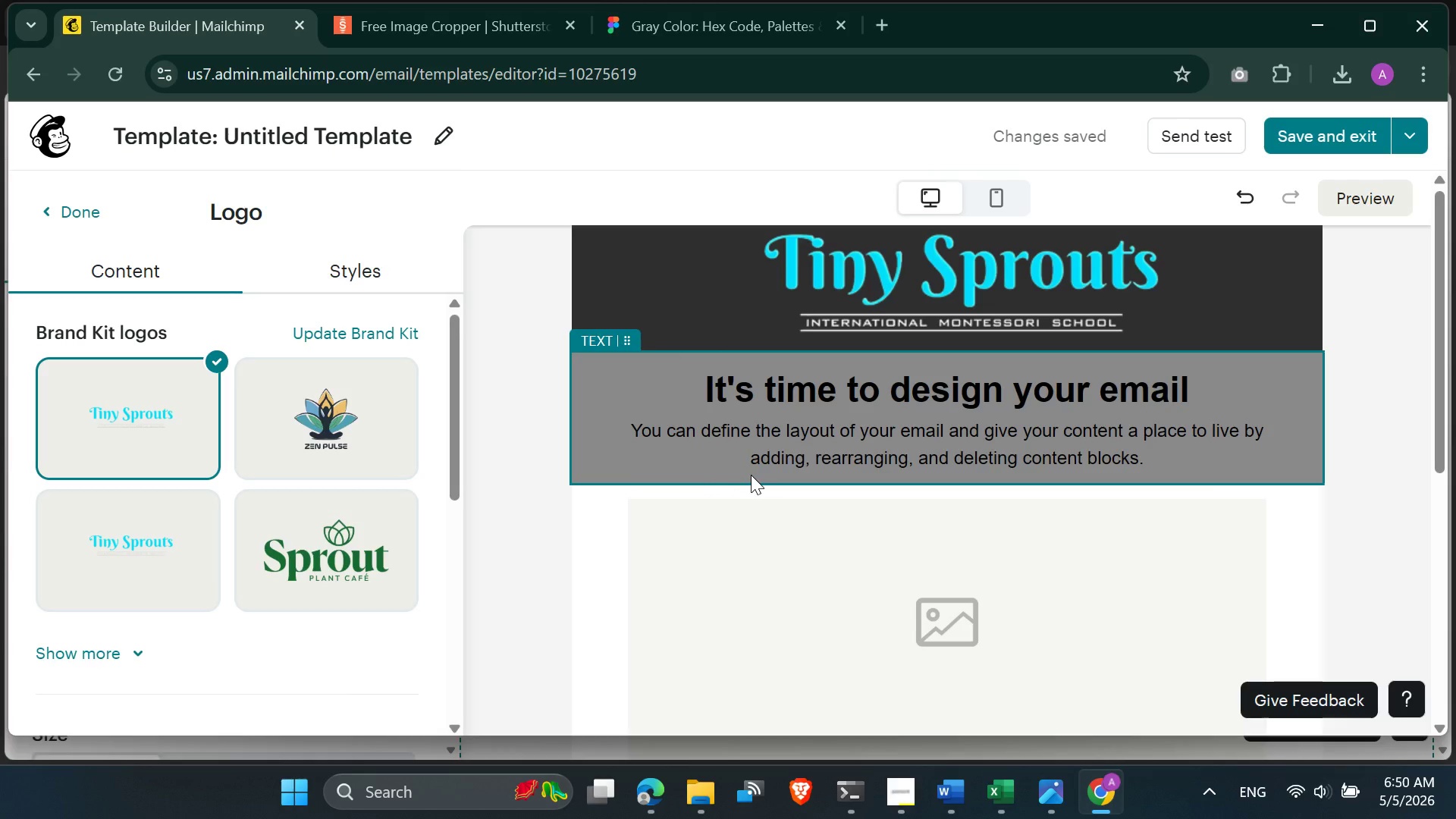 
left_click([1053, 427])
 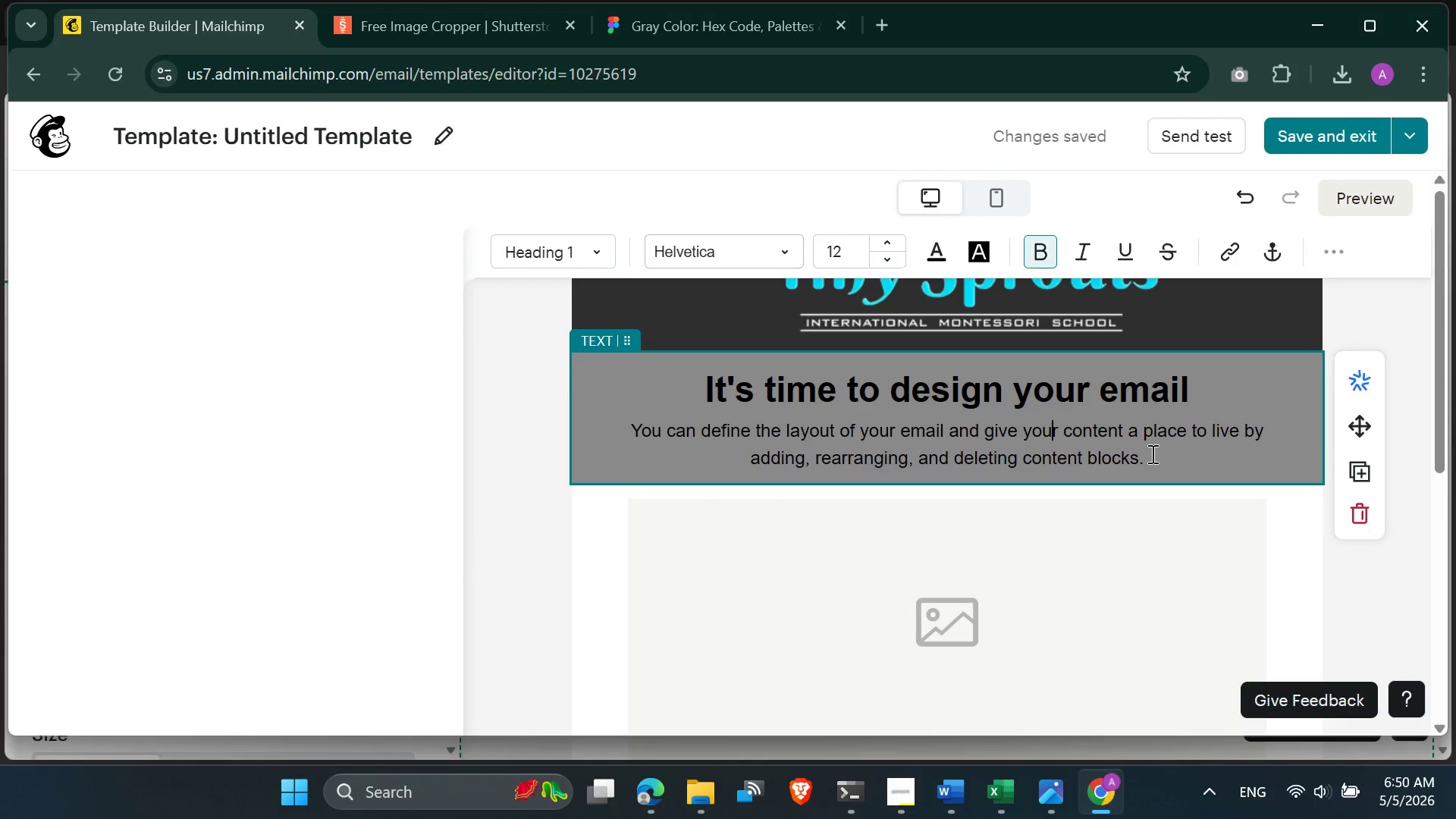 
left_click_drag(start_coordinate=[1151, 453], to_coordinate=[686, 386])
 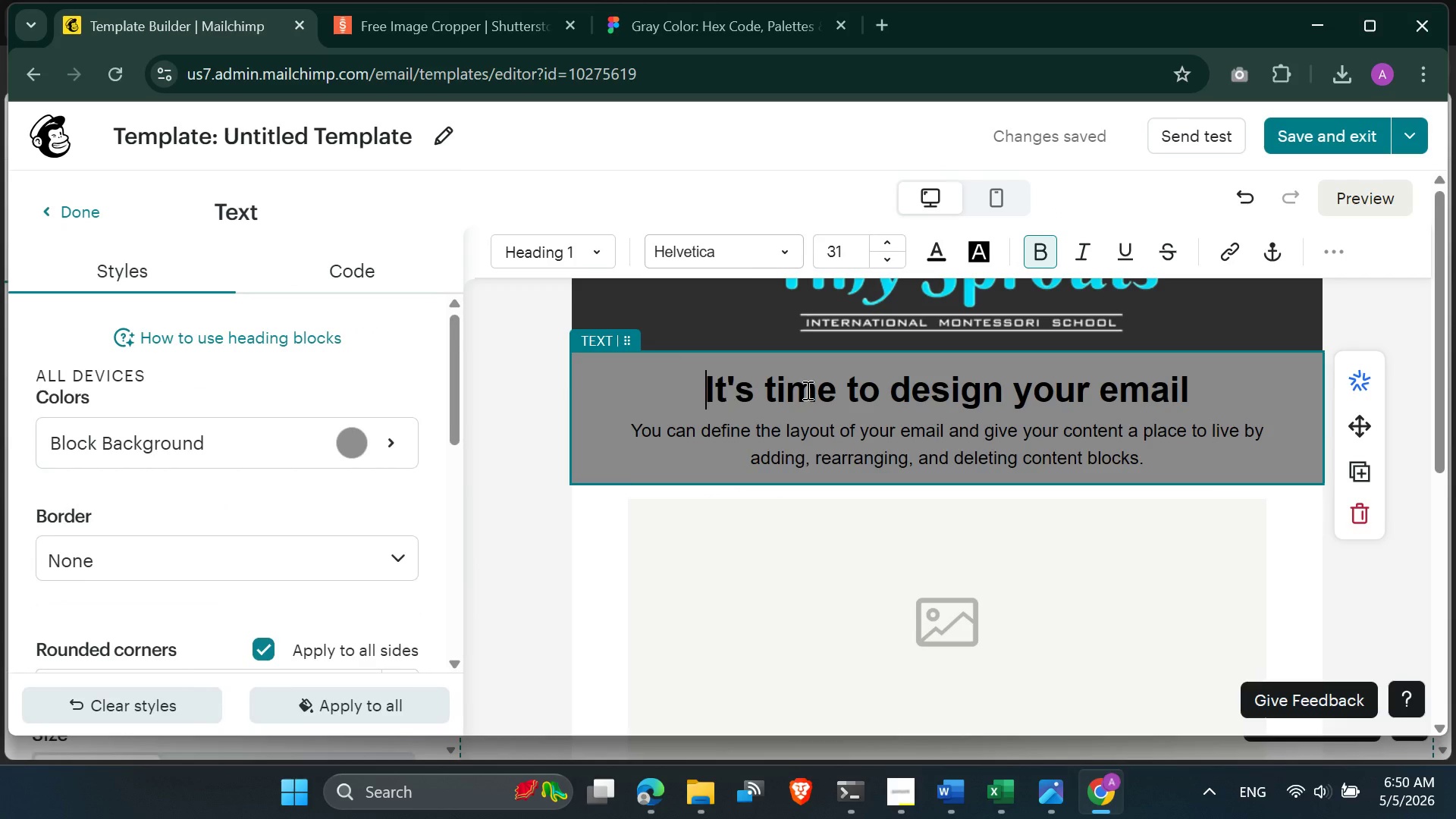 
left_click_drag(start_coordinate=[686, 386], to_coordinate=[1147, 450])
 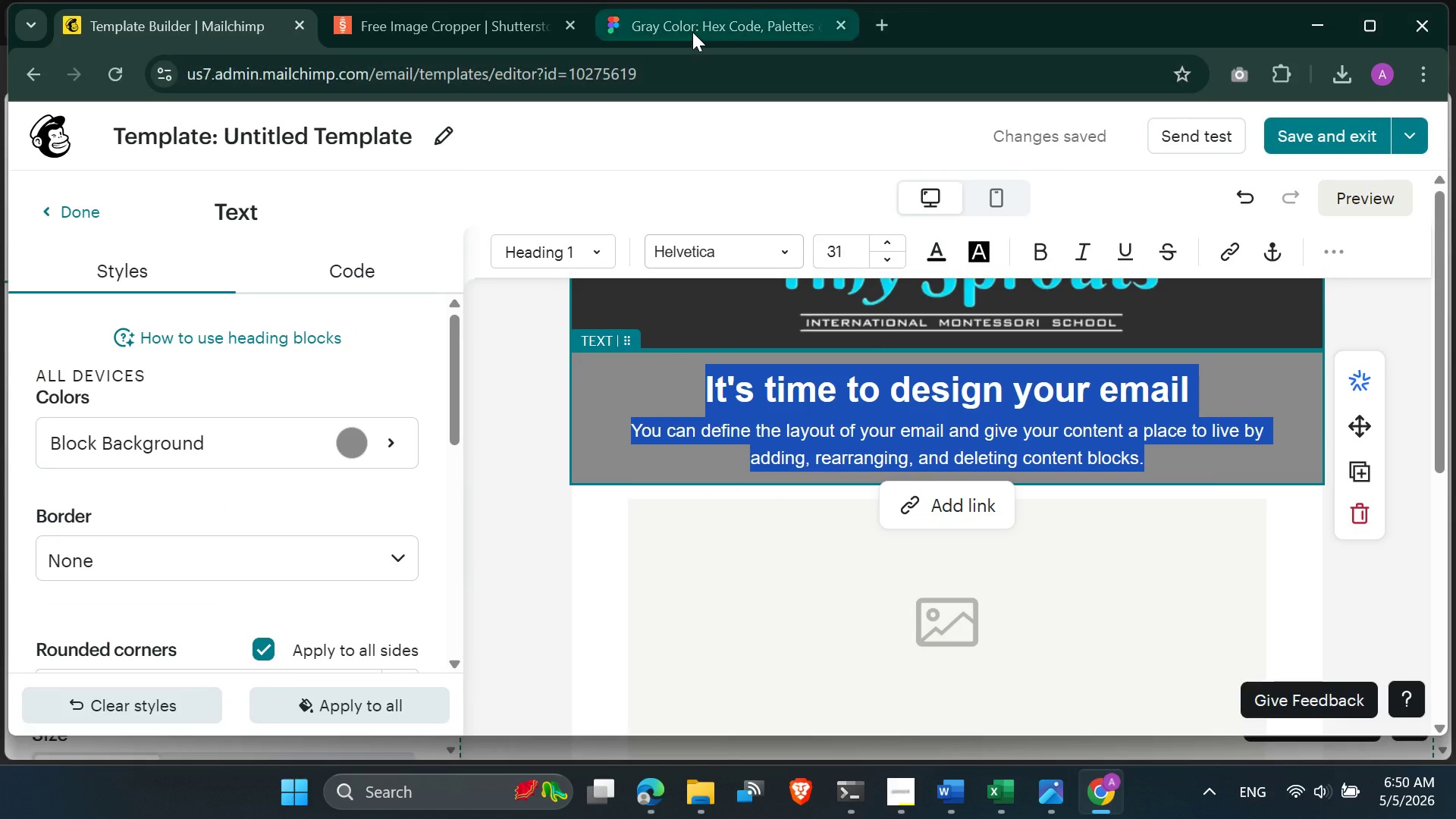 
left_click([692, 32])
 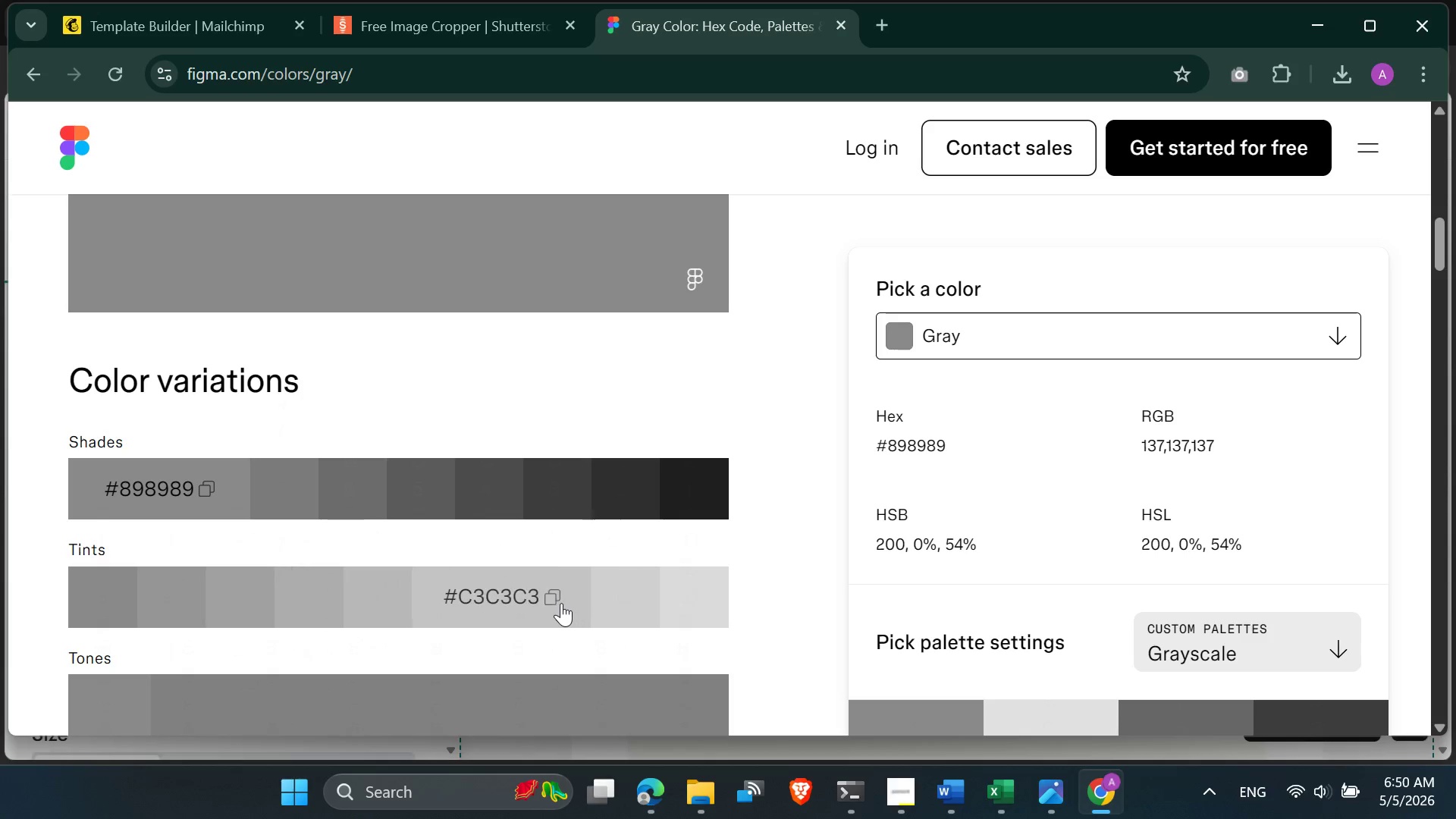 
mouse_move([629, 607])
 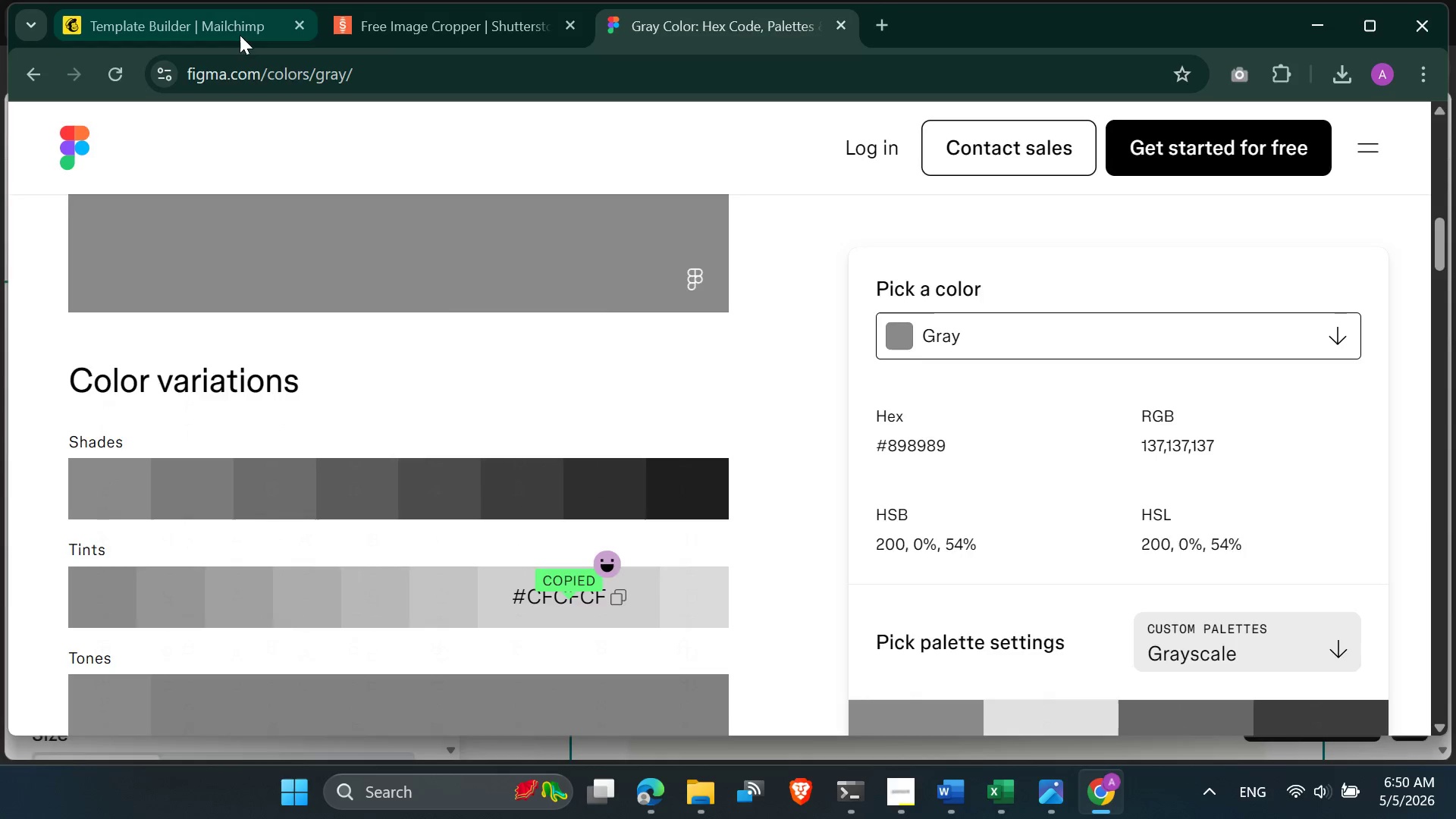 
left_click([239, 34])
 